 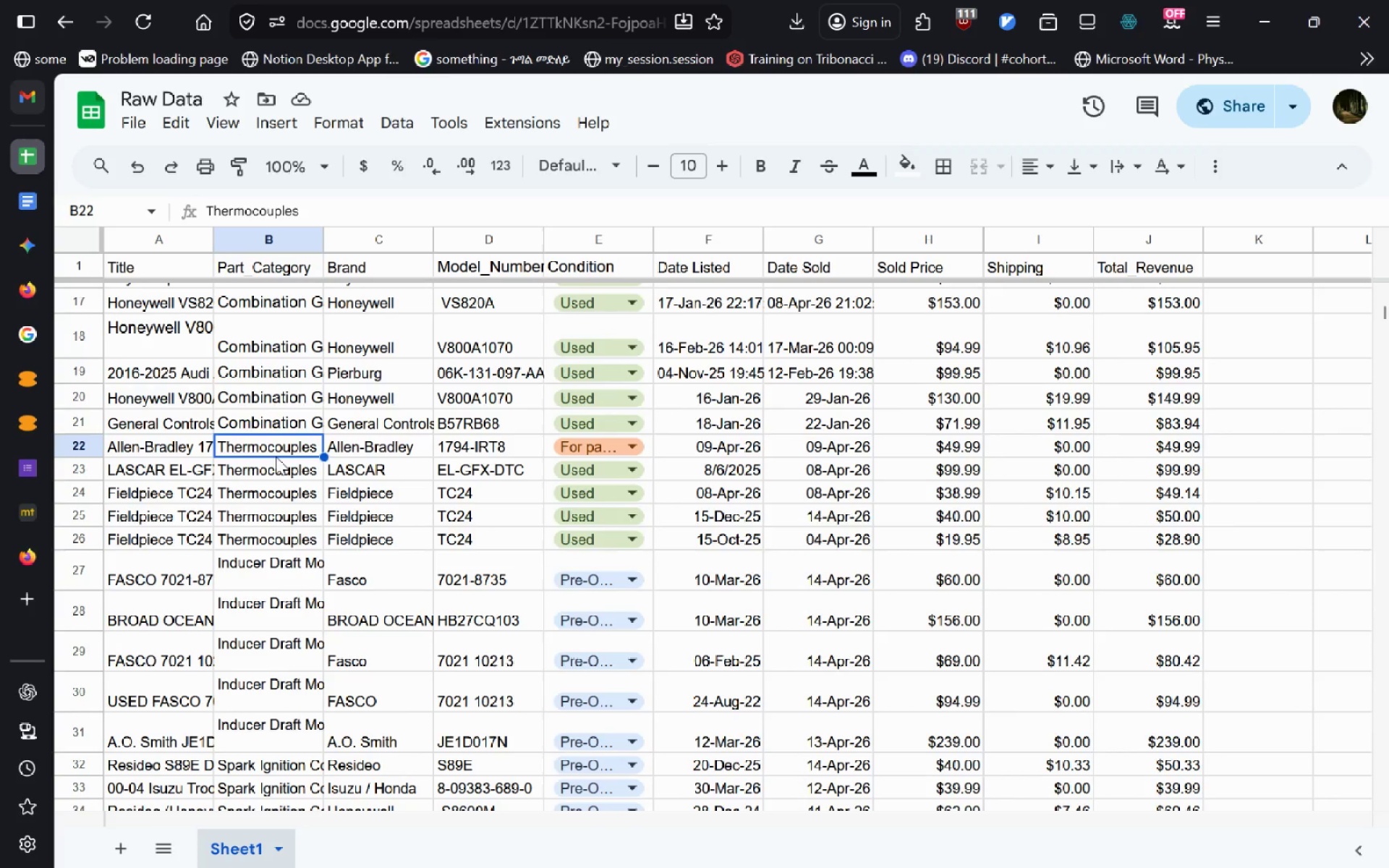 
key(Control+A)
 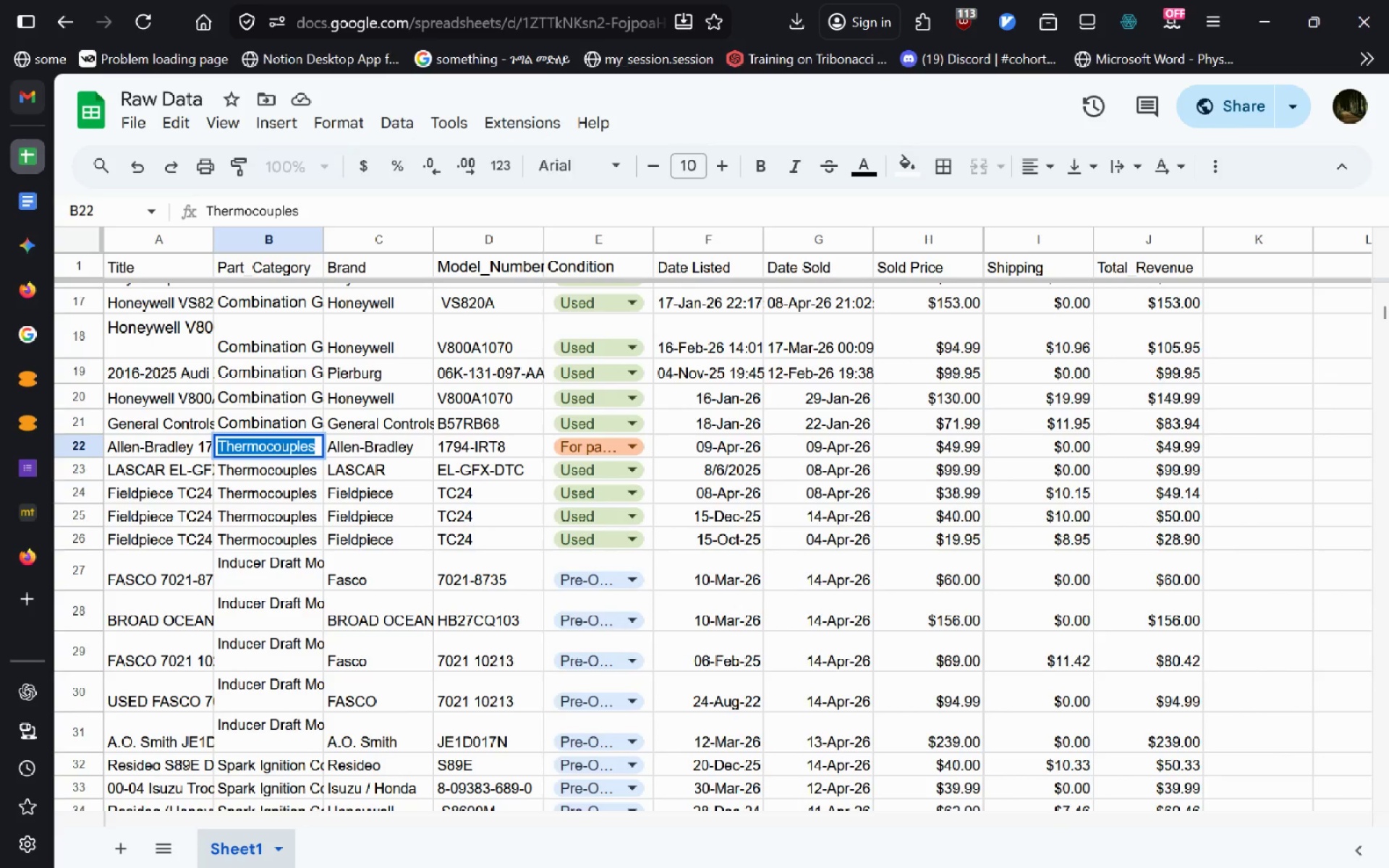 
key(Control+C)
 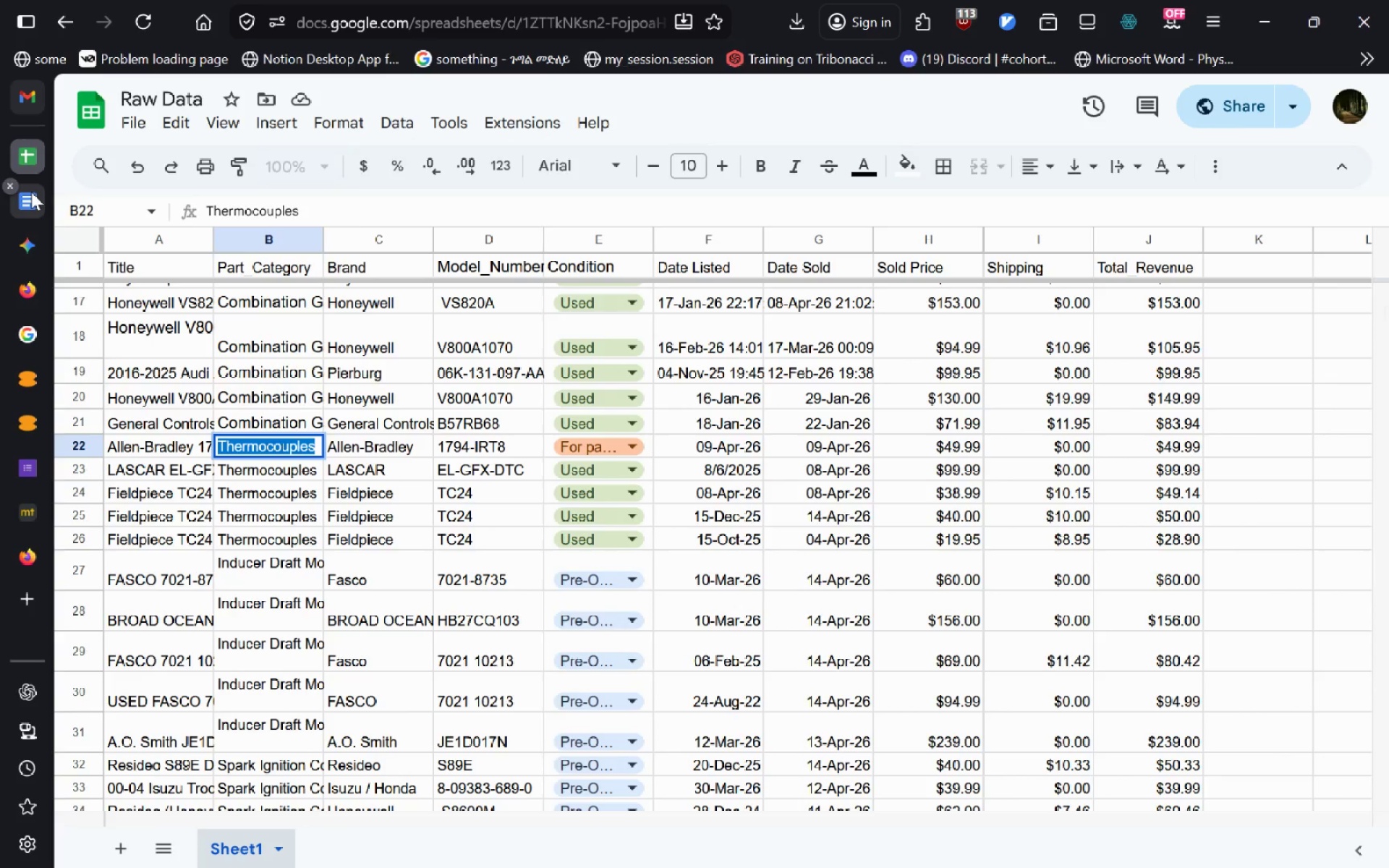 
left_click([31, 192])
 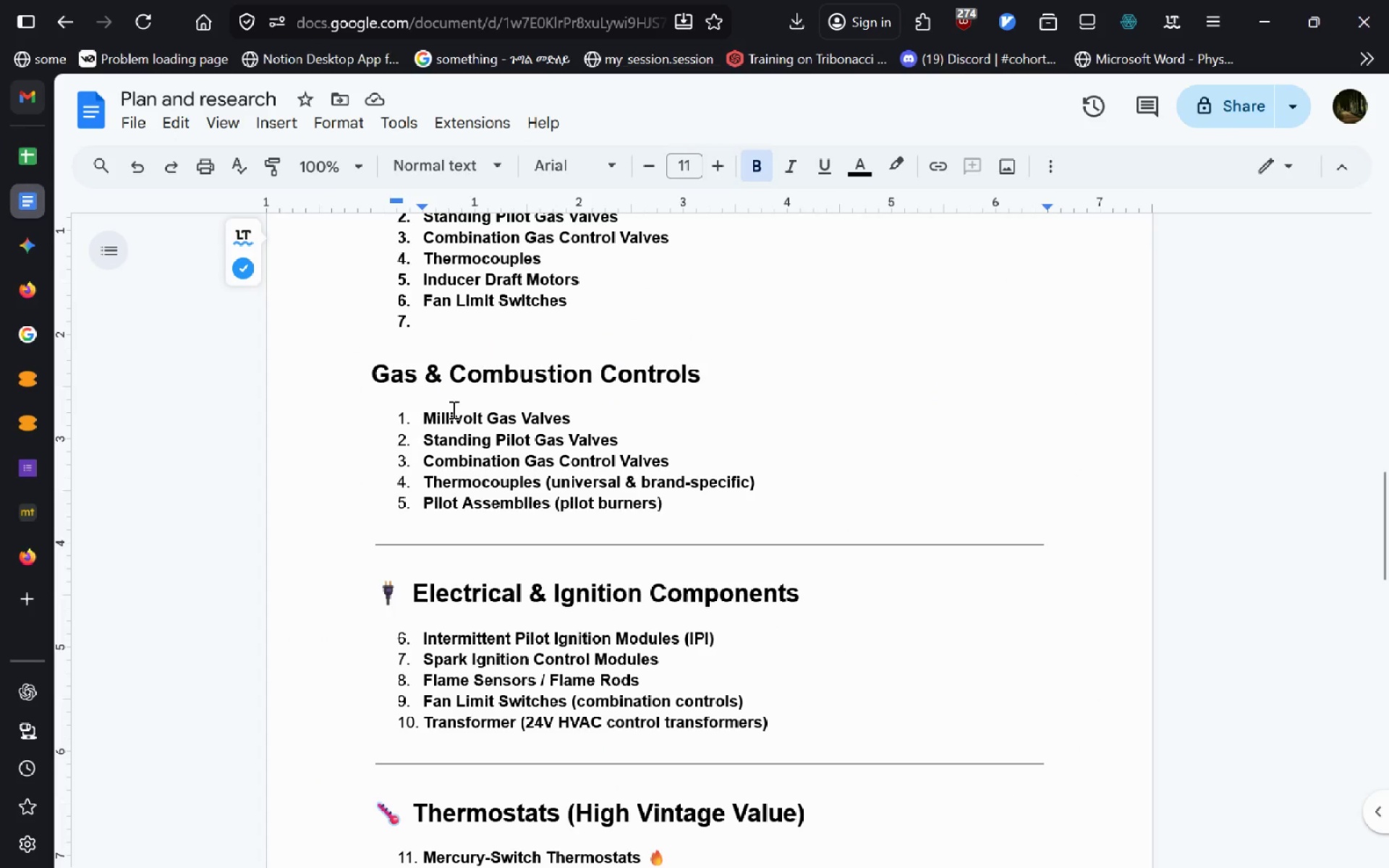 
hold_key(key=ControlLeft, duration=0.72)
 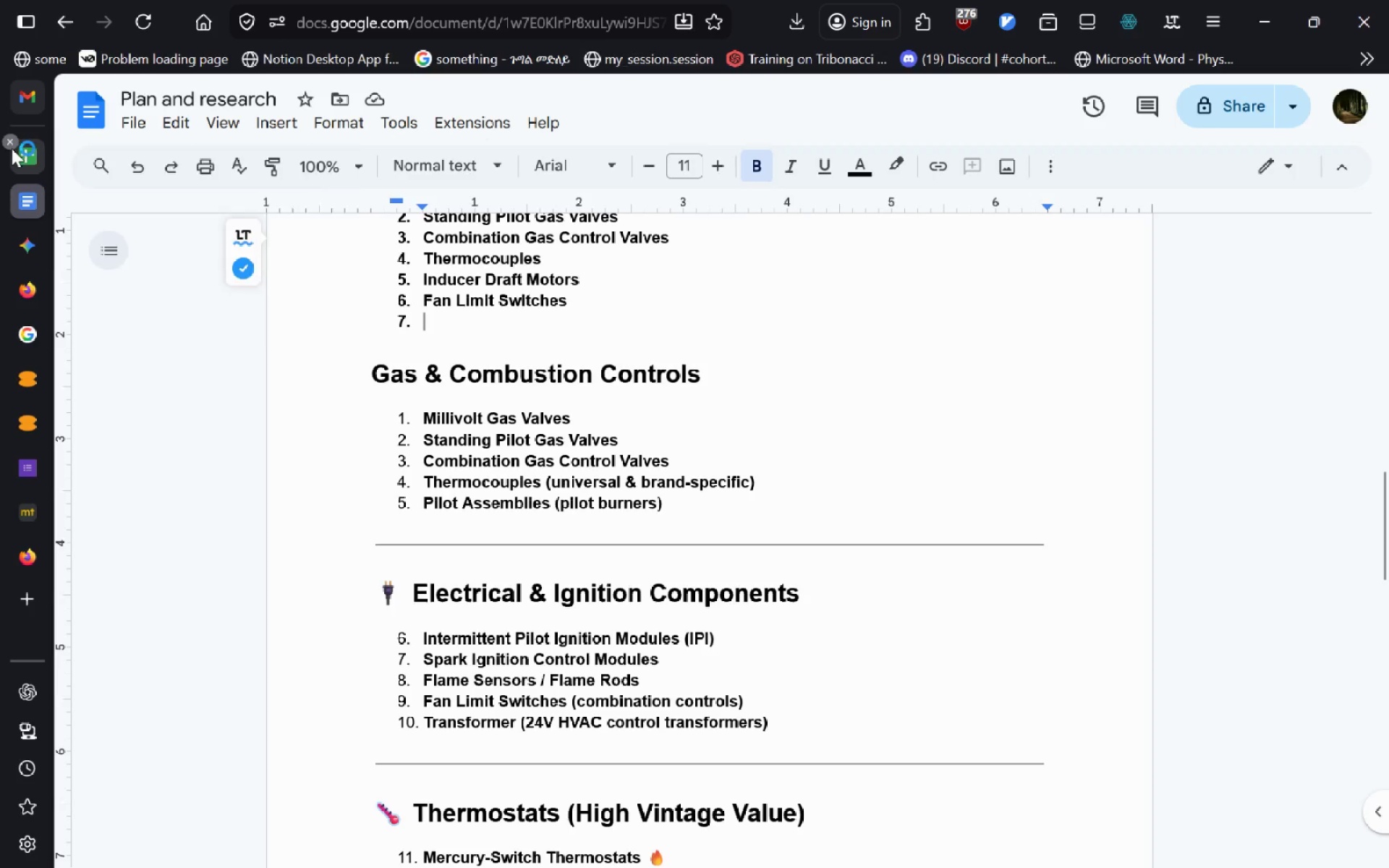 
left_click([22, 153])
 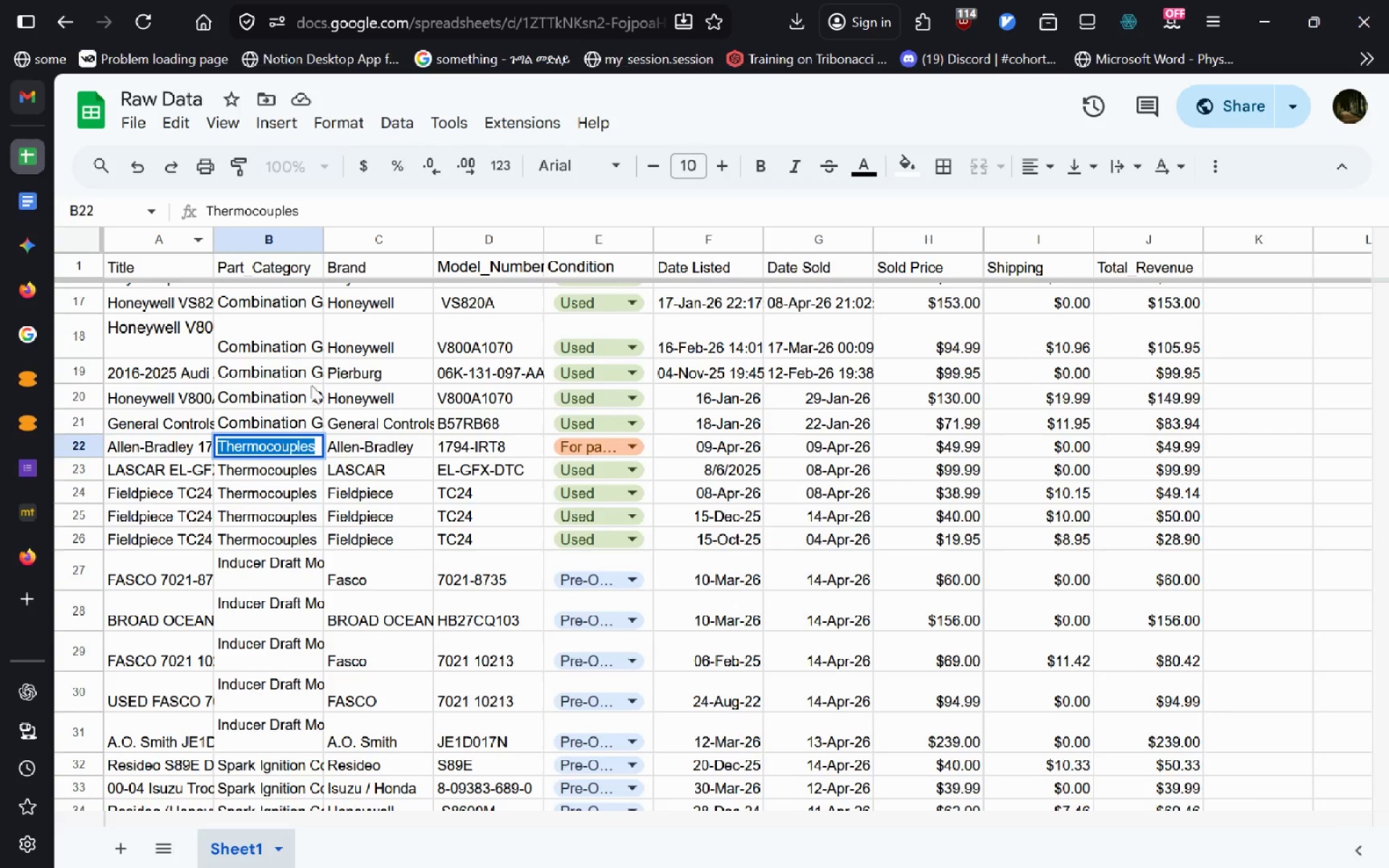 
mouse_move([250, 355])
 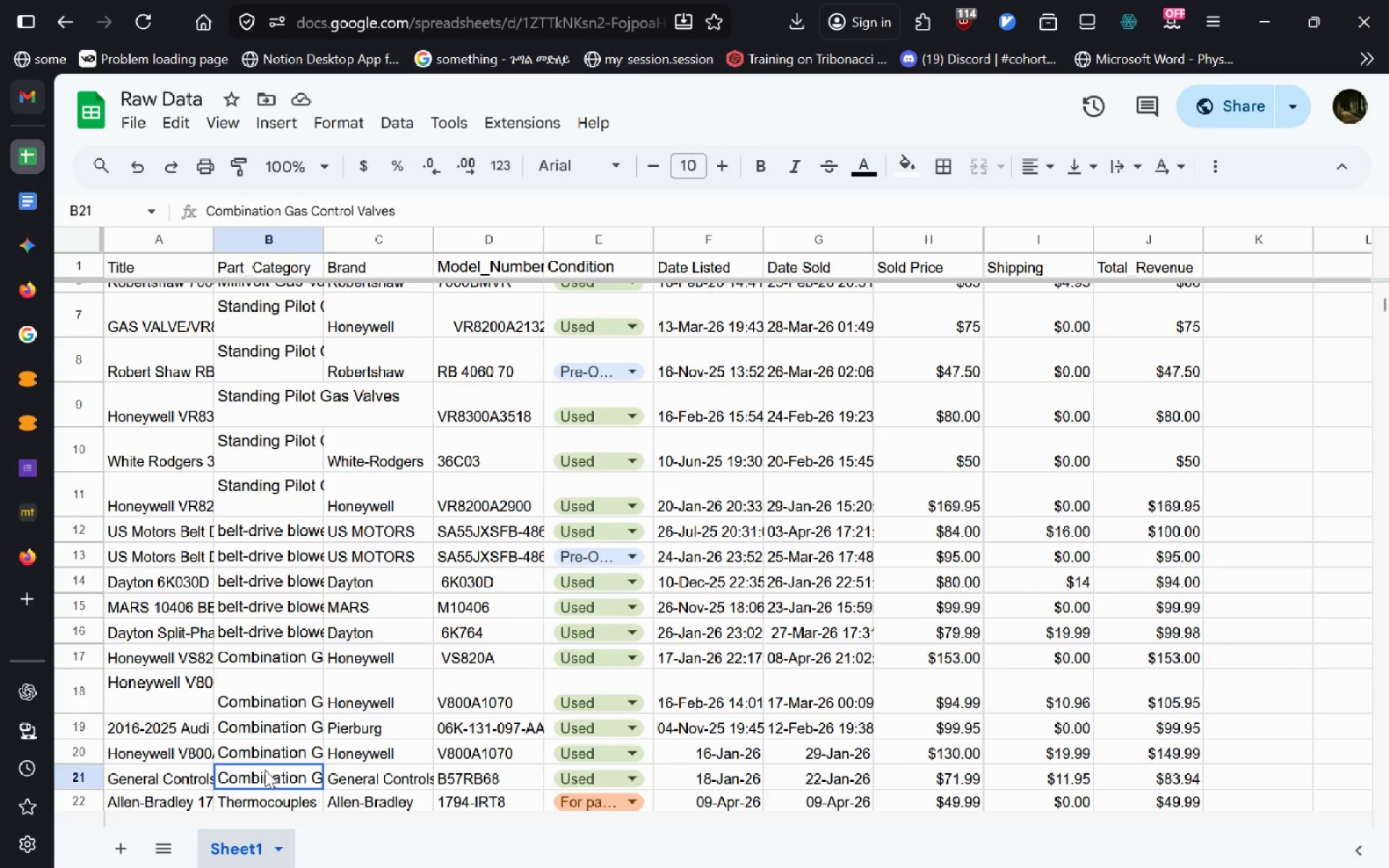 
double_click([265, 770])
 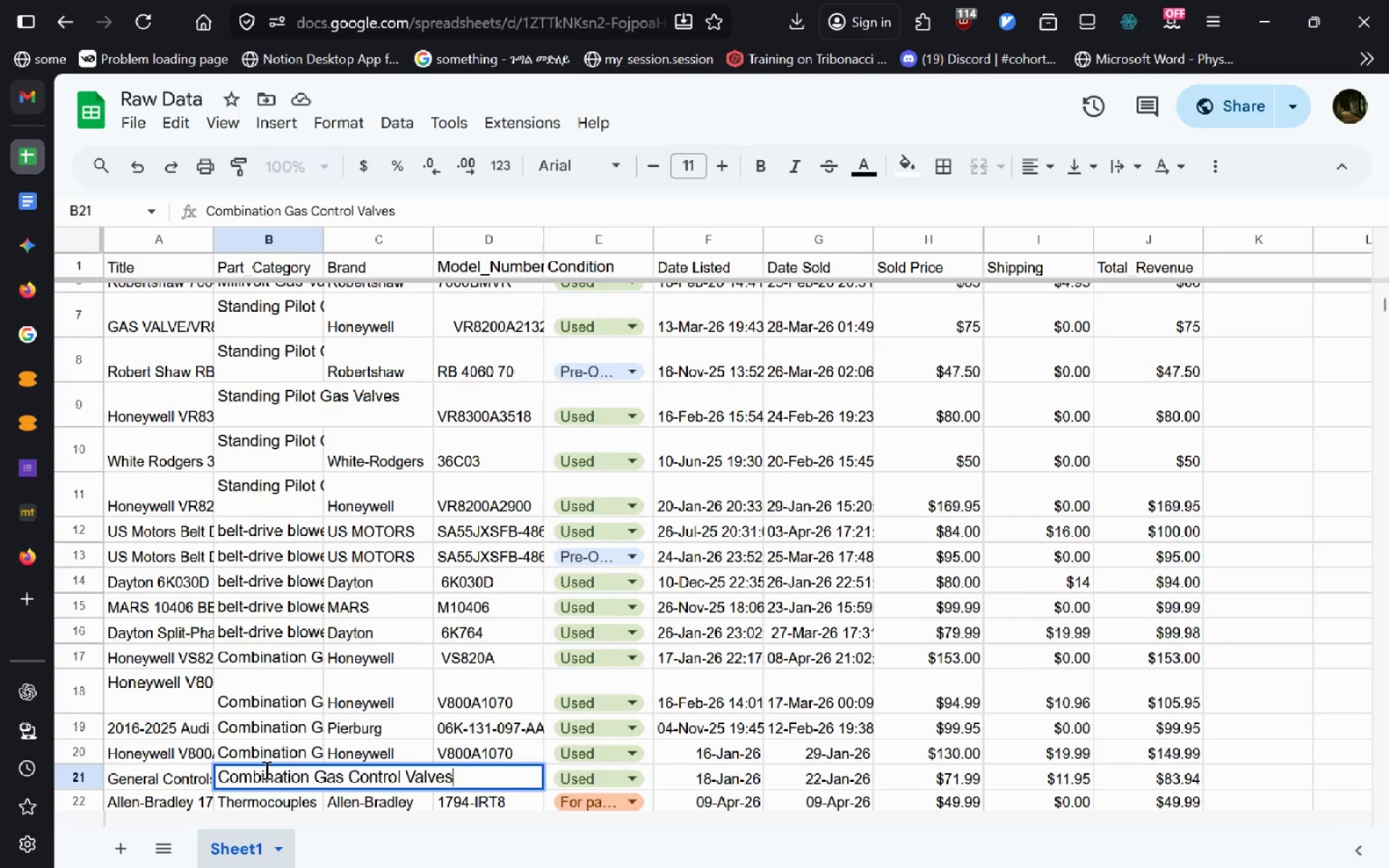 
key(Control+A)
 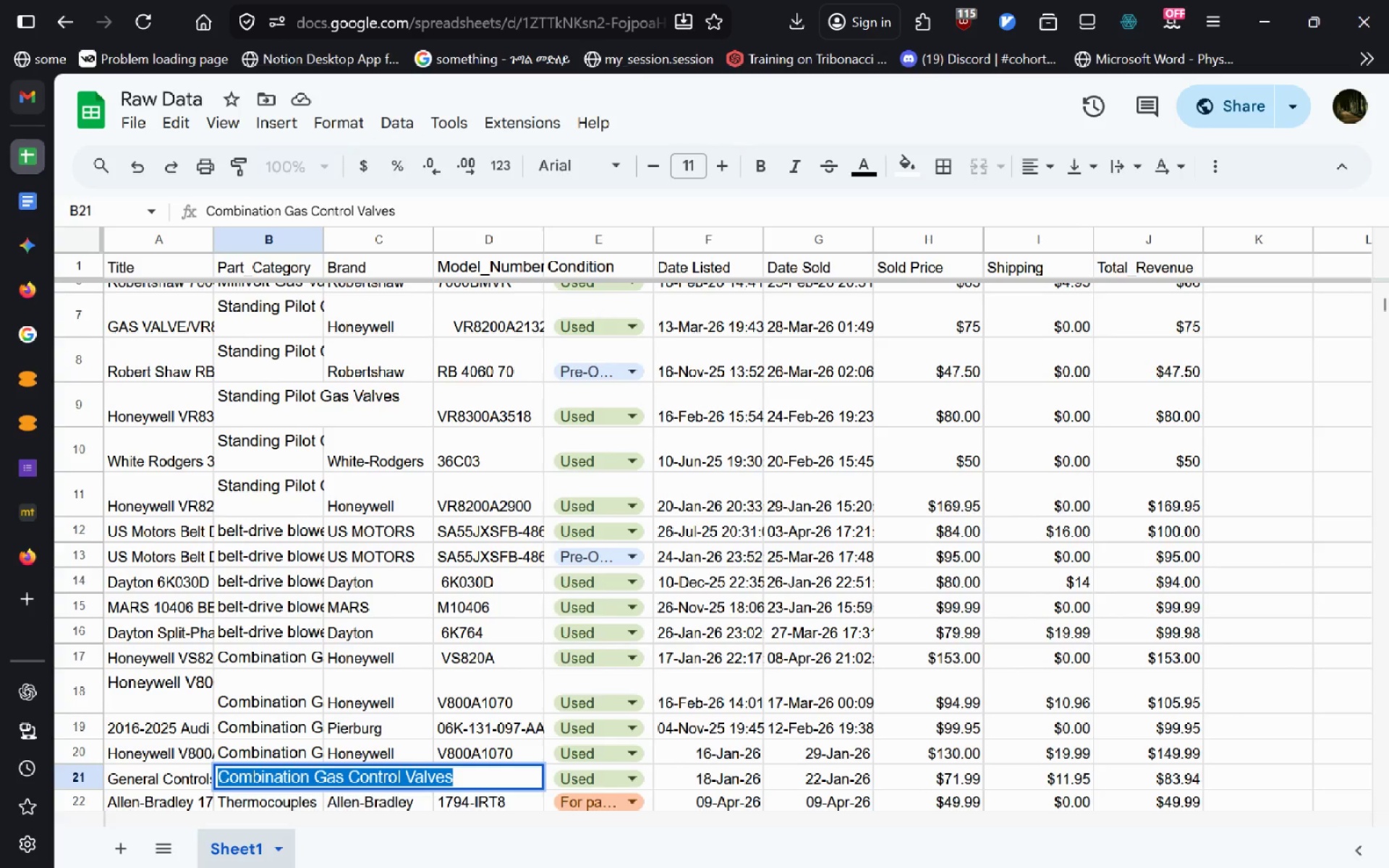 
key(Control+C)
 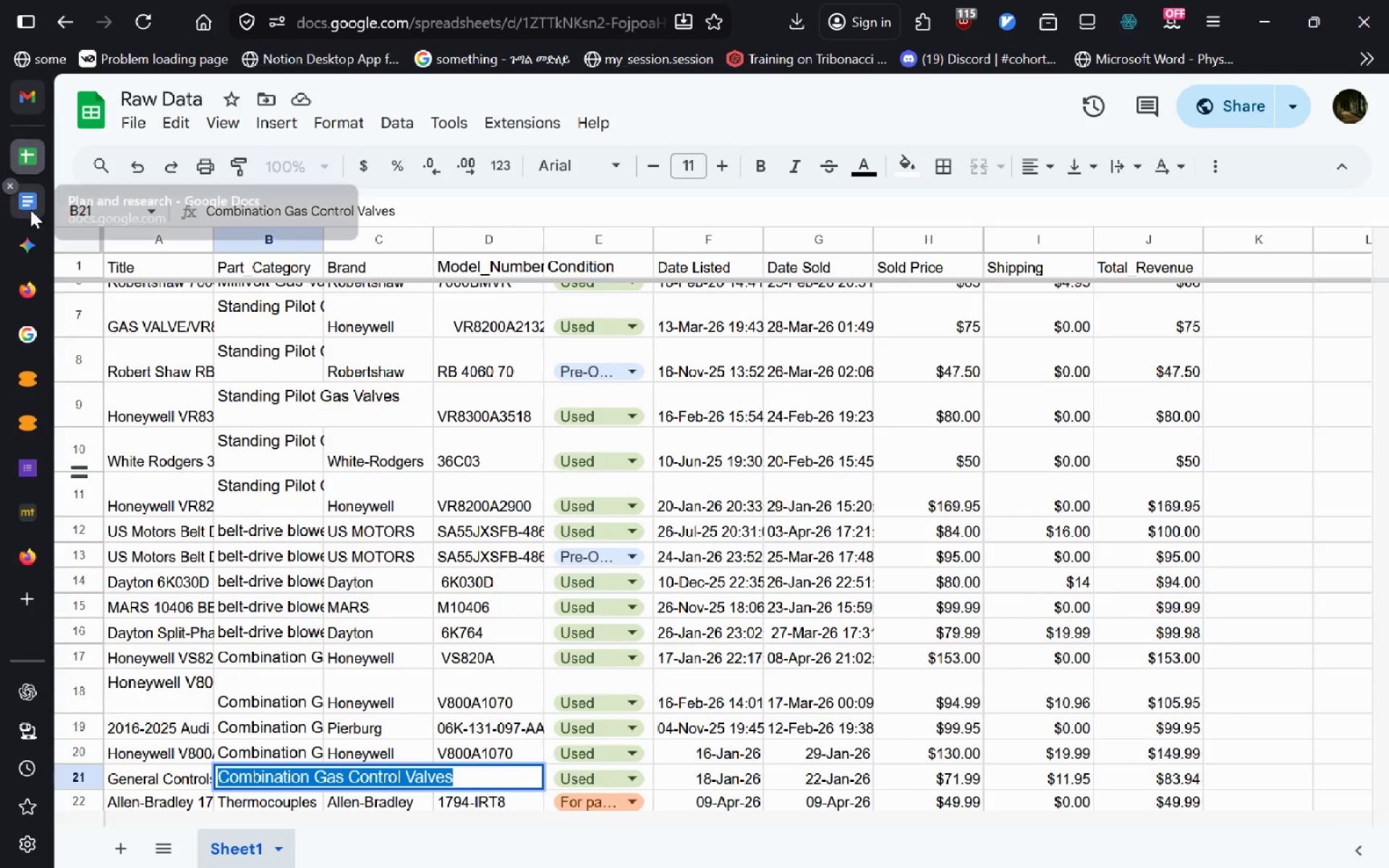 
left_click([30, 210])
 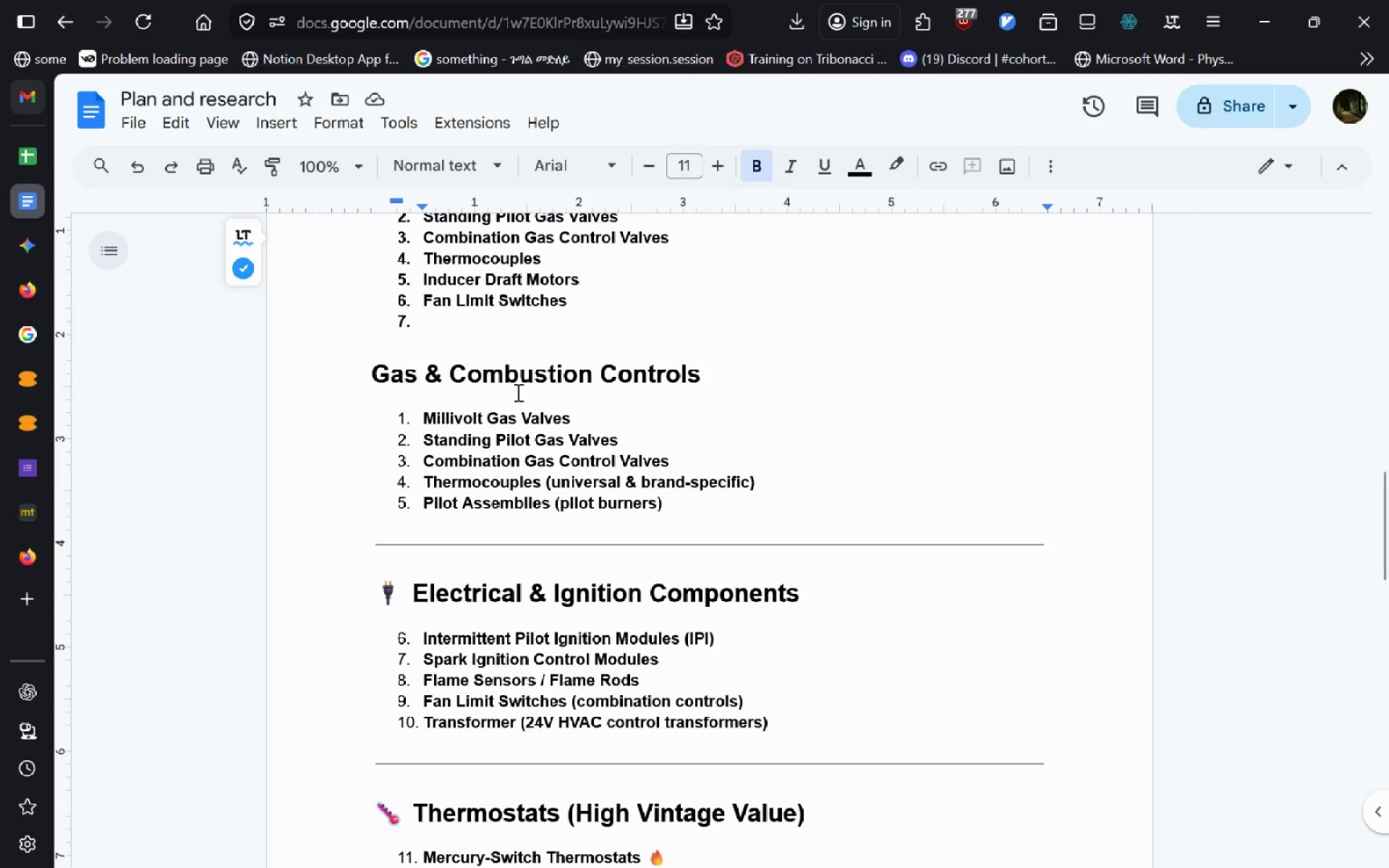 
key(Control+V)
 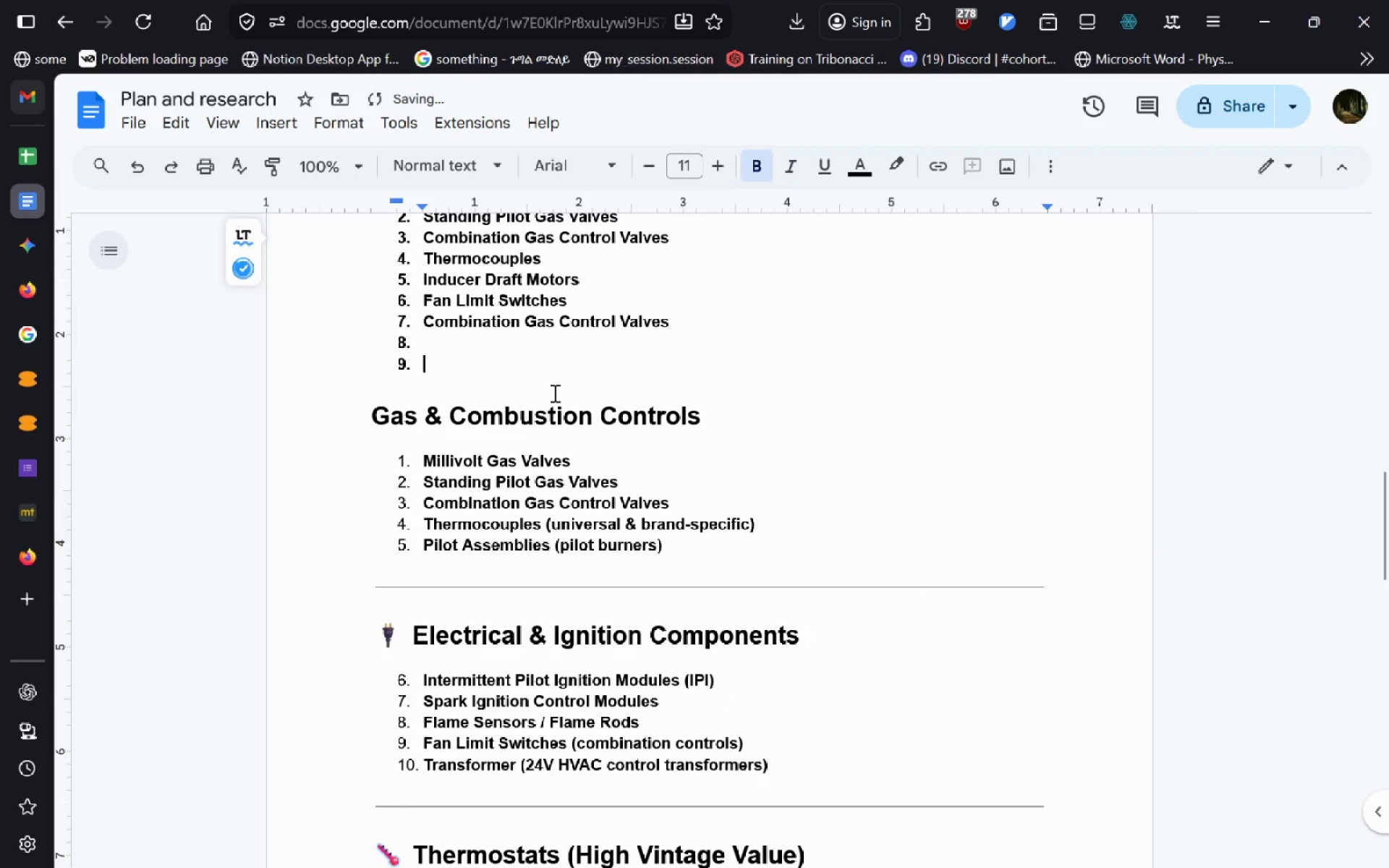 
key(Backspace)
 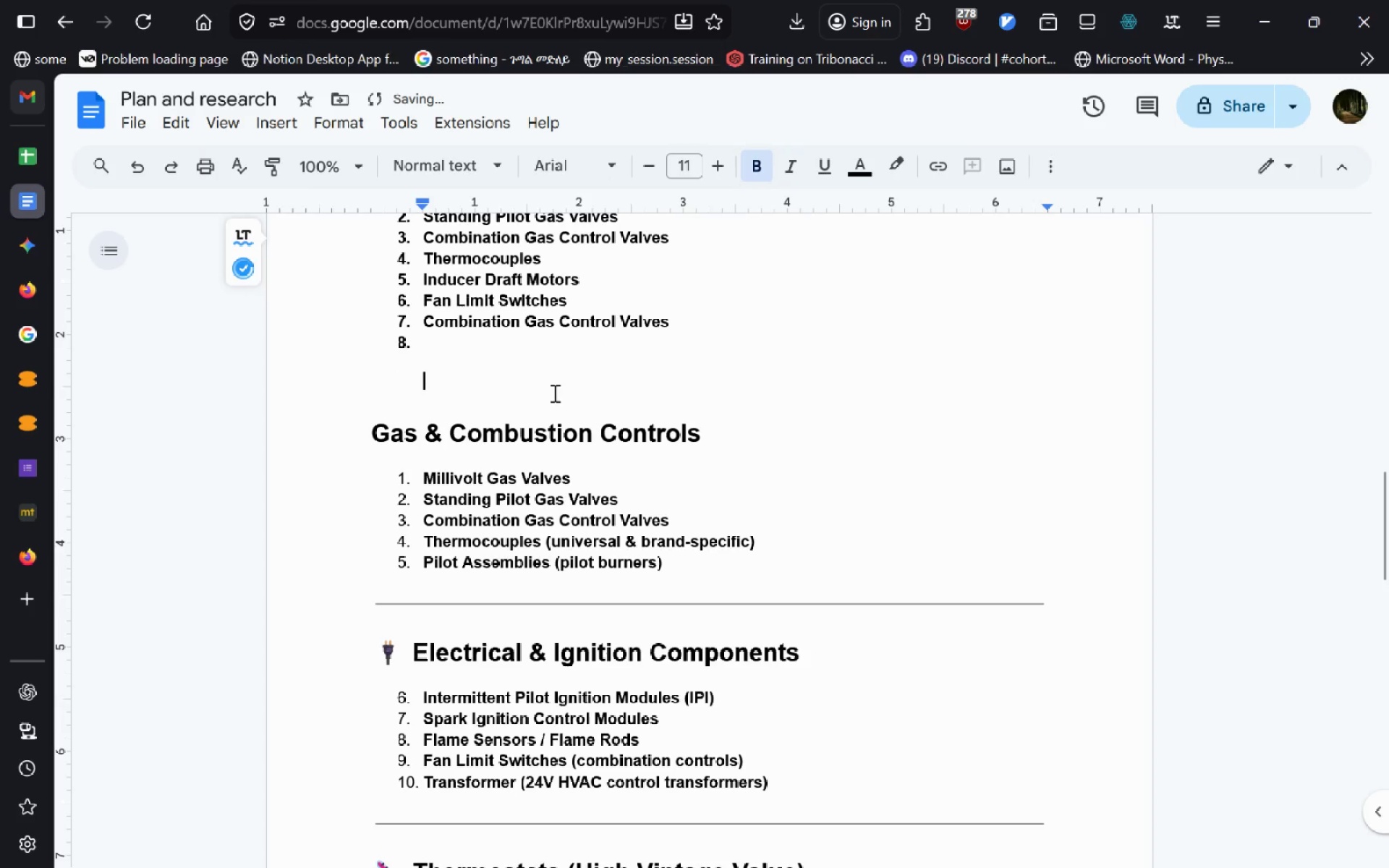 
key(Backspace)
 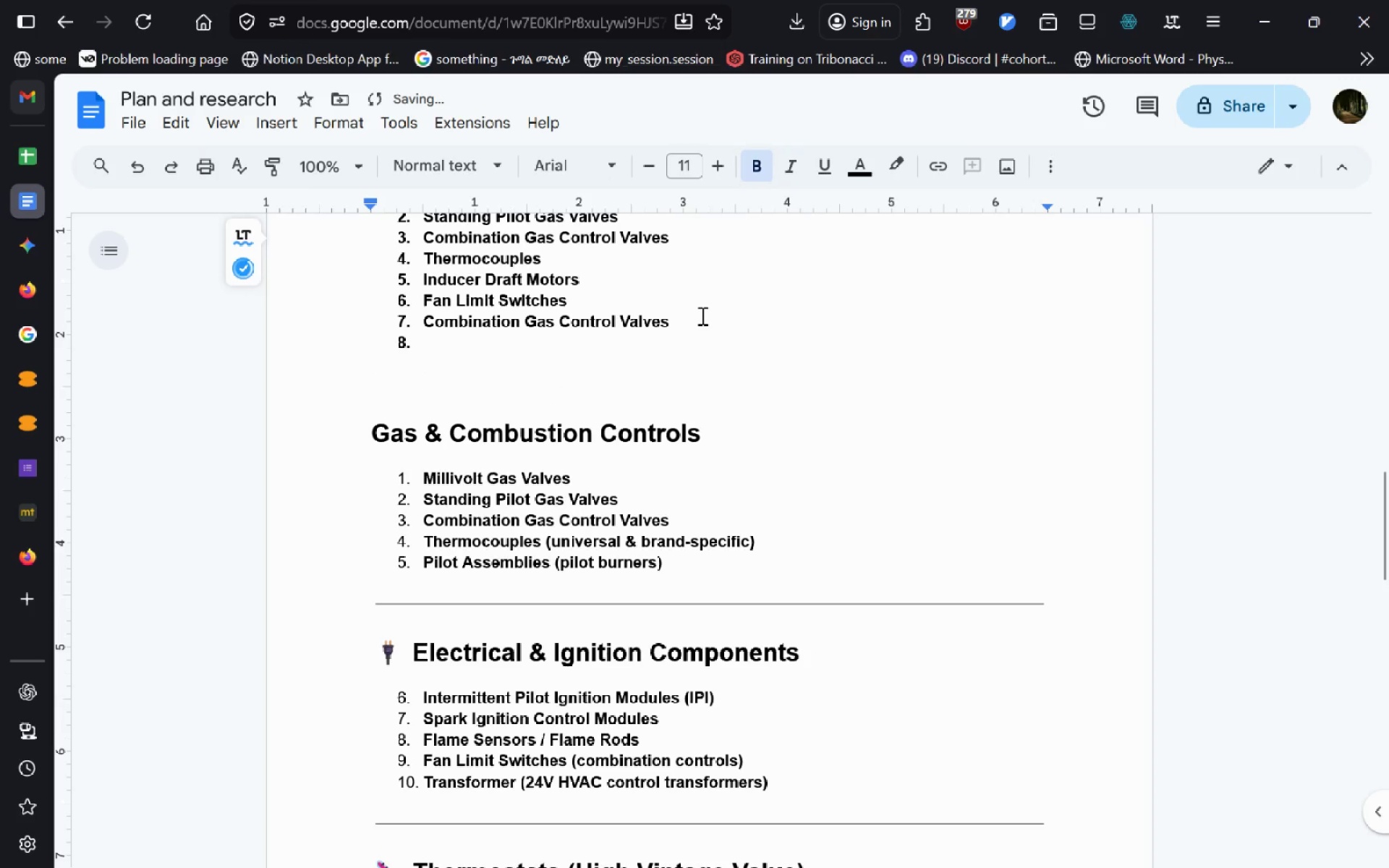 
left_click_drag(start_coordinate=[691, 318], to_coordinate=[407, 324])
 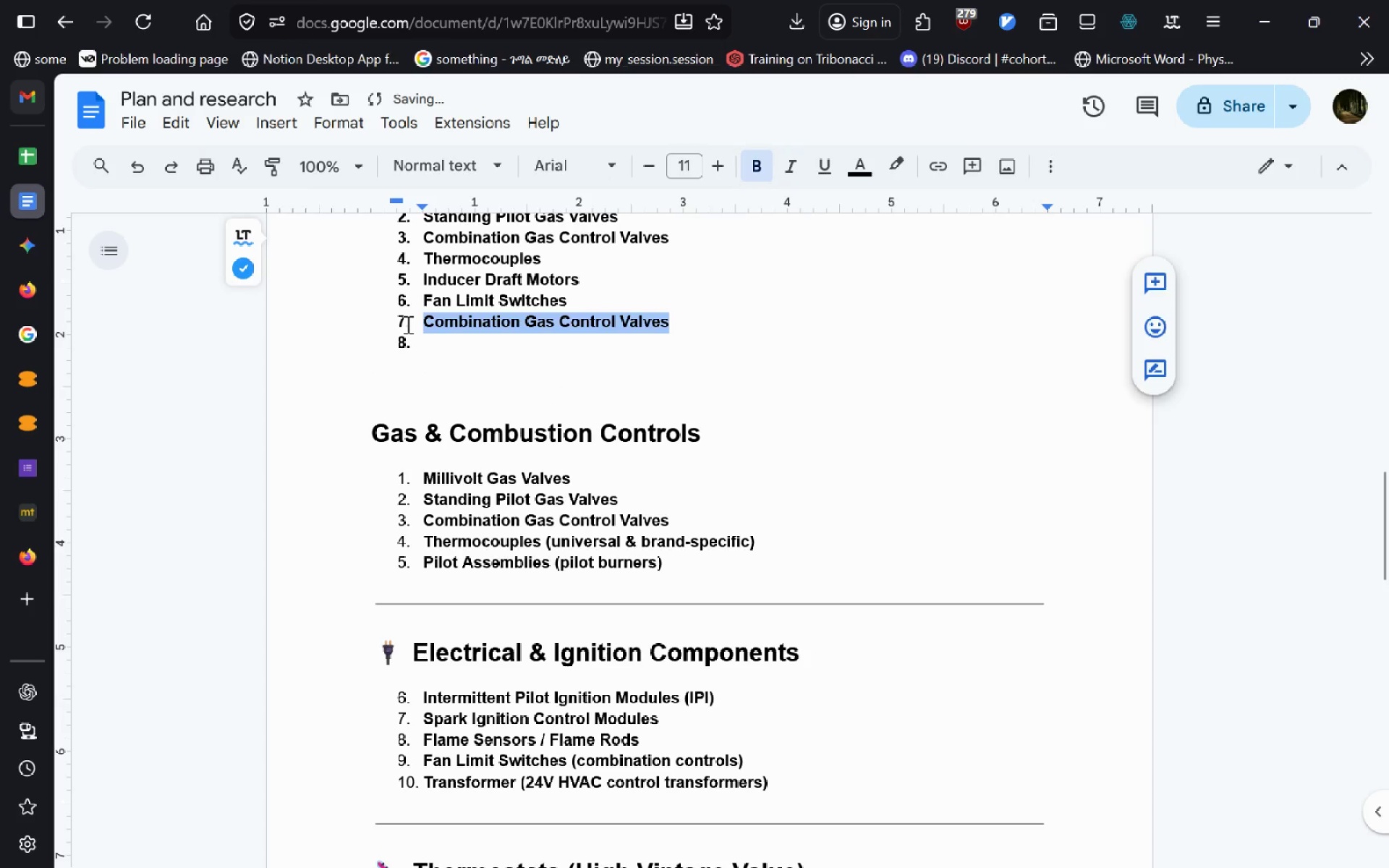 
key(Backspace)
 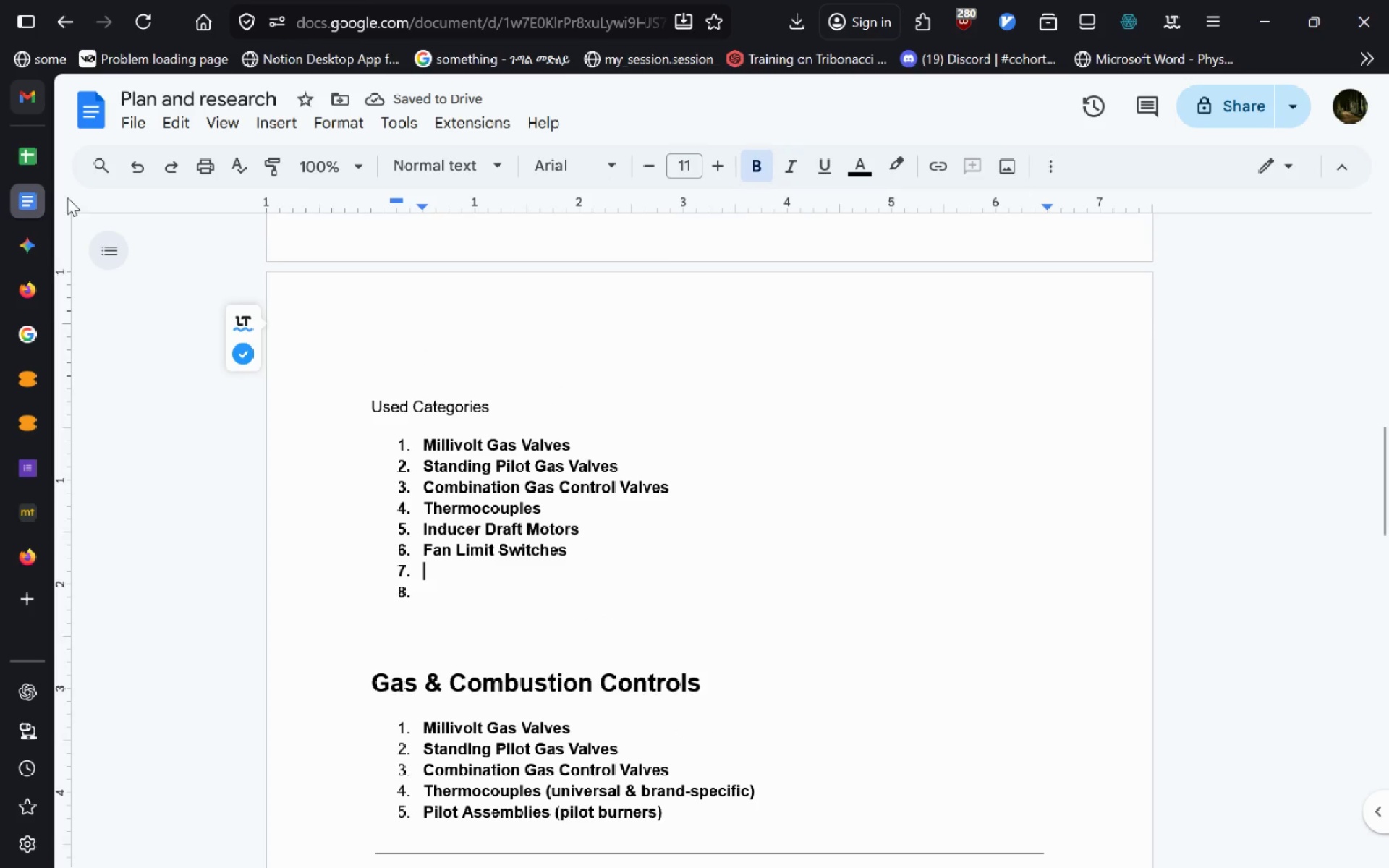 
left_click([31, 161])
 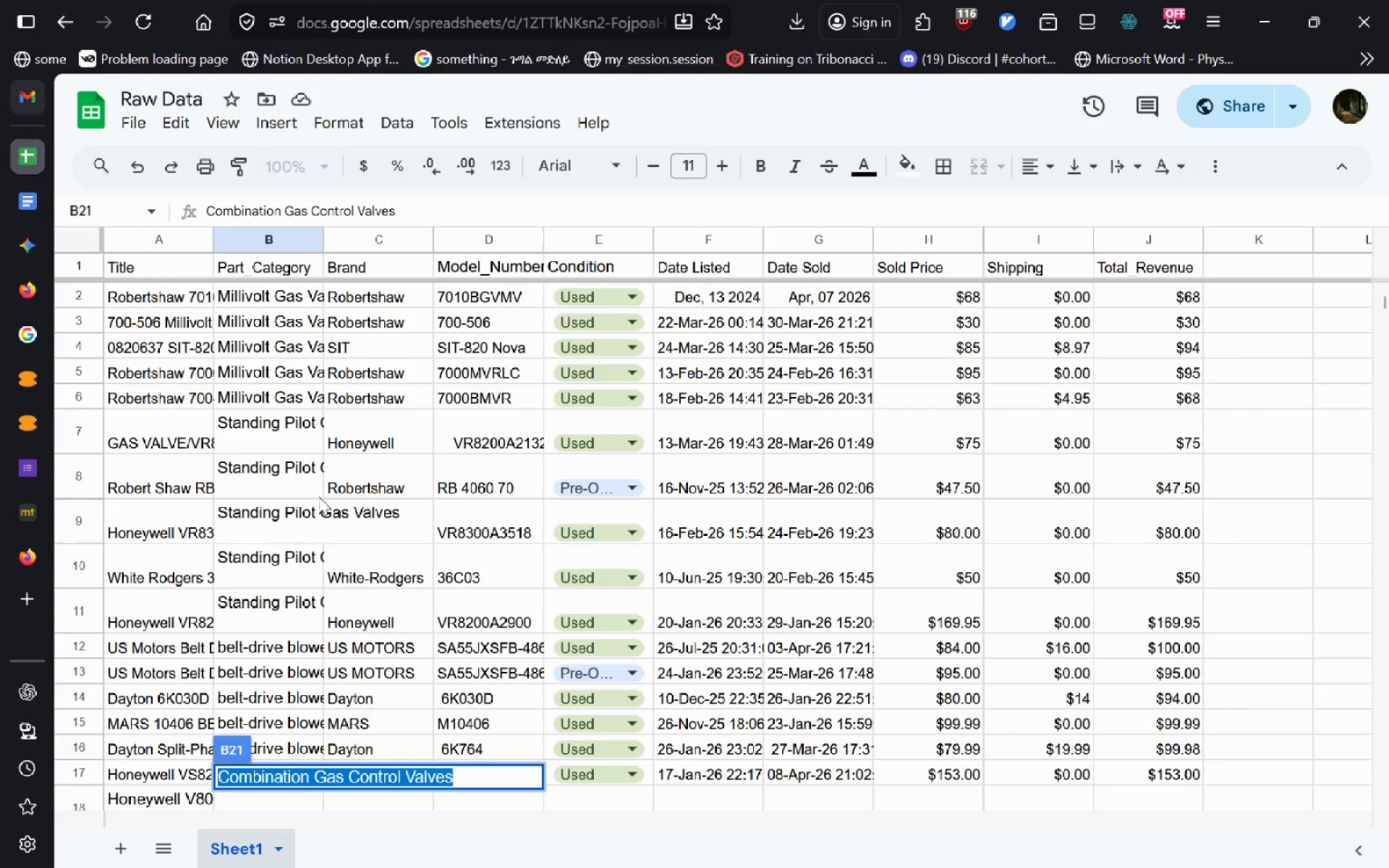 
left_click([318, 496])
 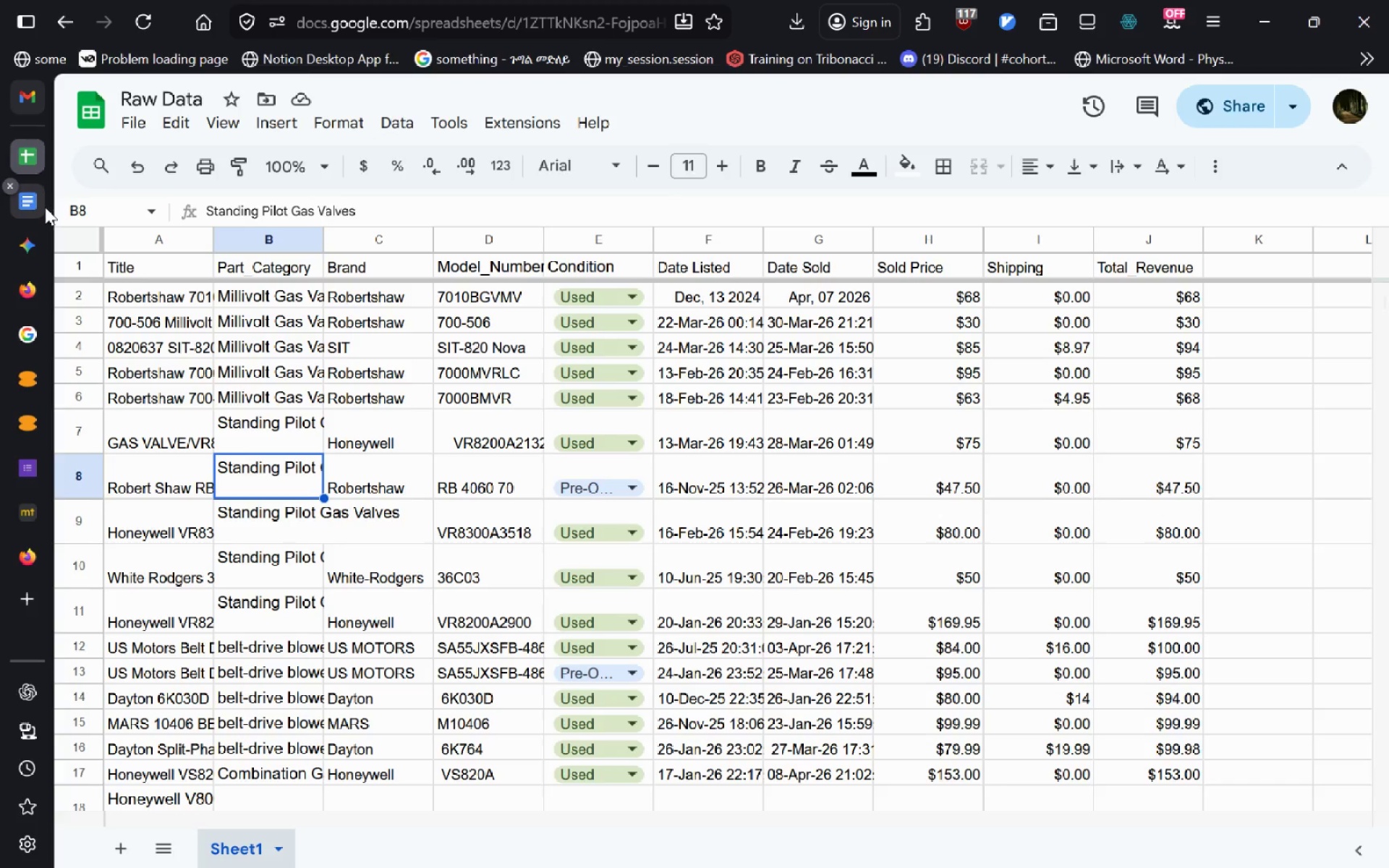 
left_click([44, 207])
 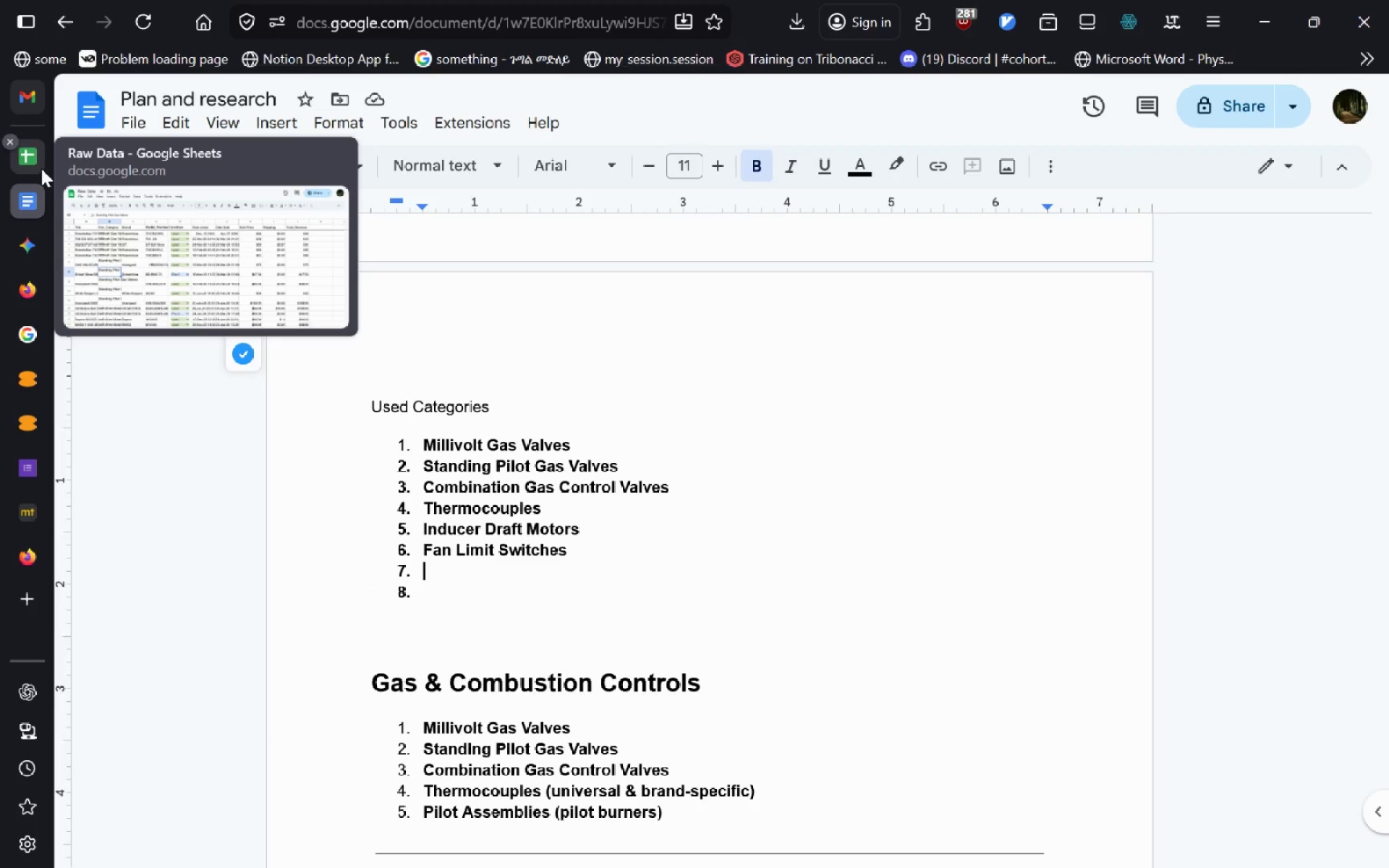 
left_click([41, 169])
 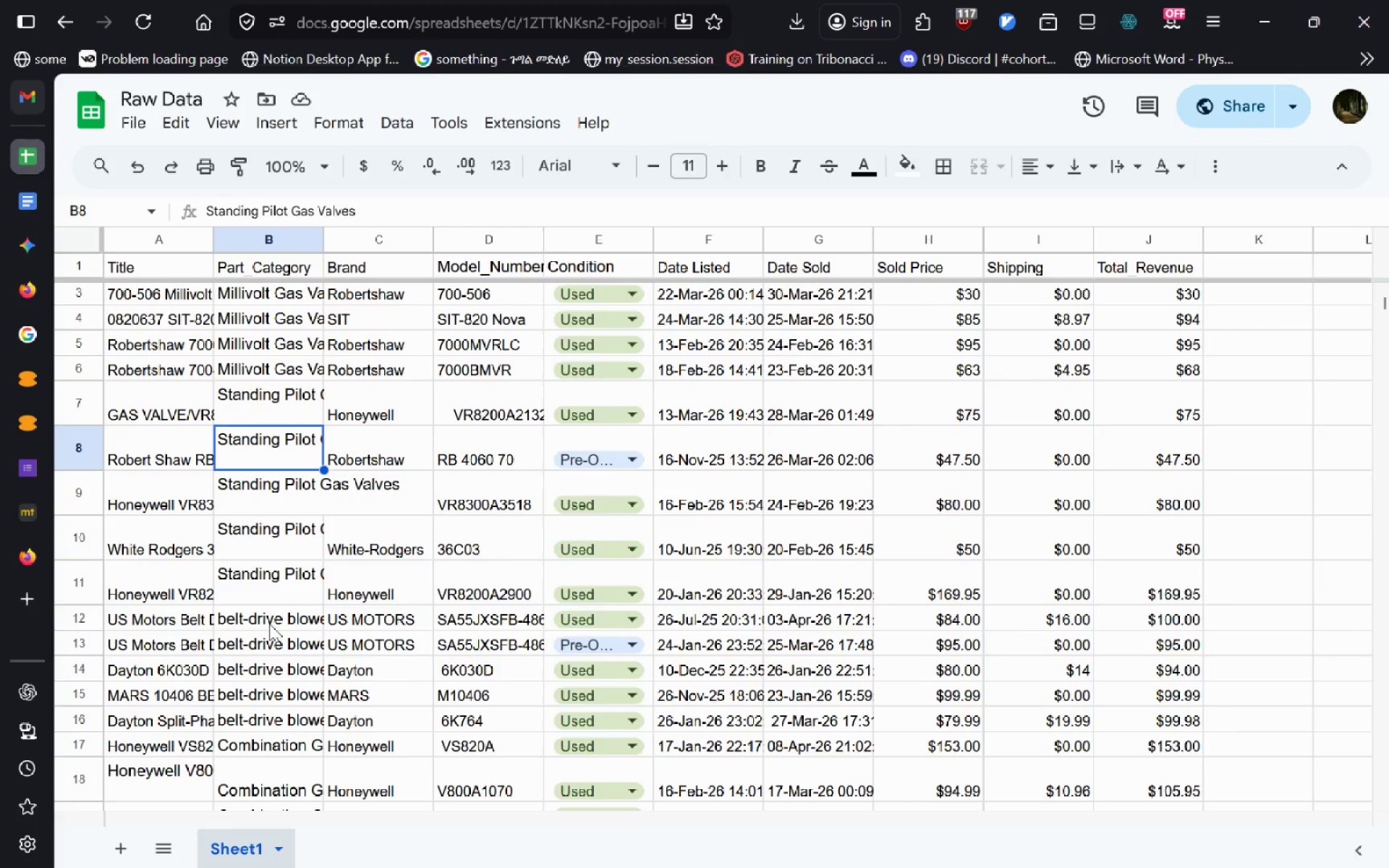 
double_click([269, 624])
 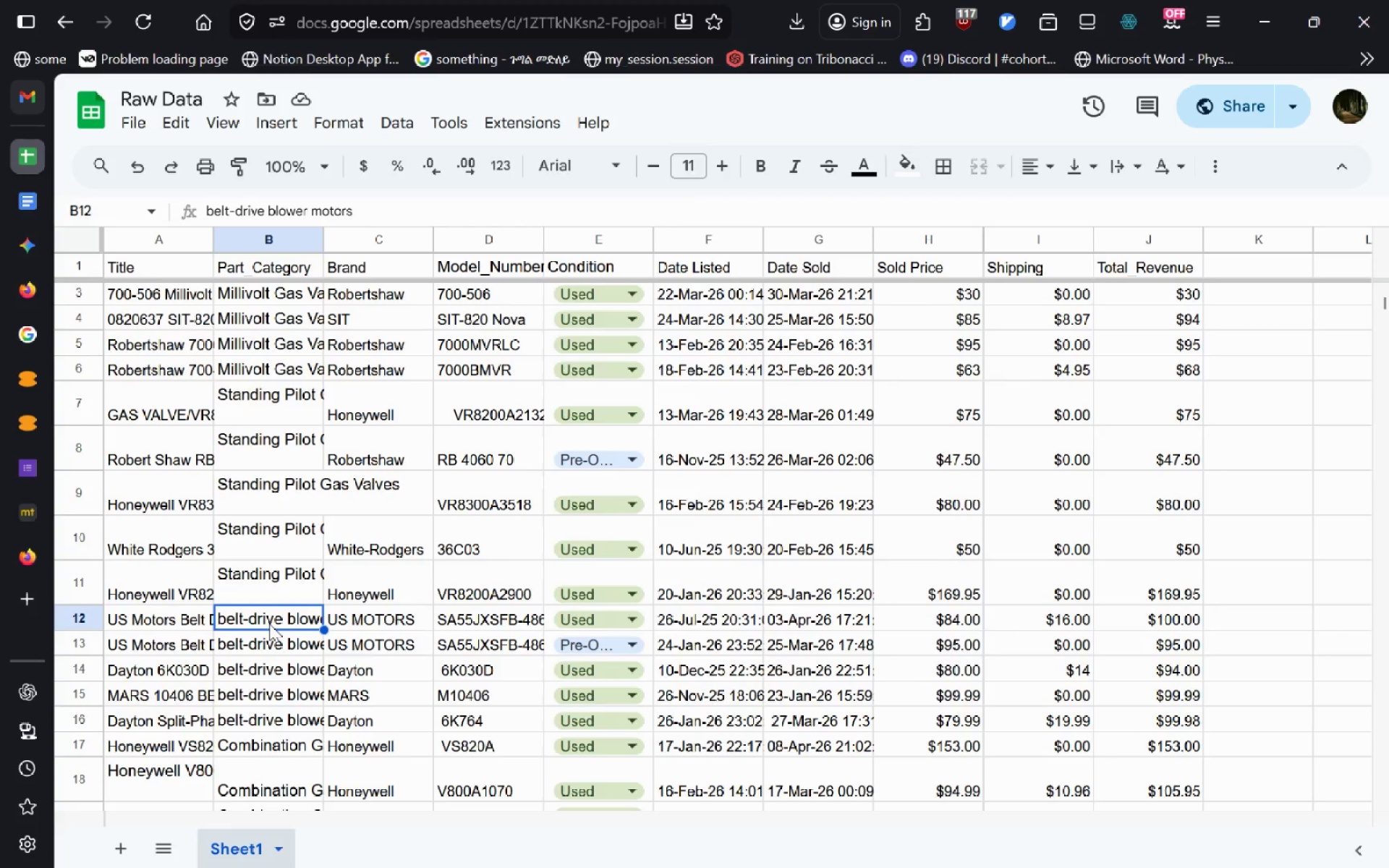 
key(Control+A)
 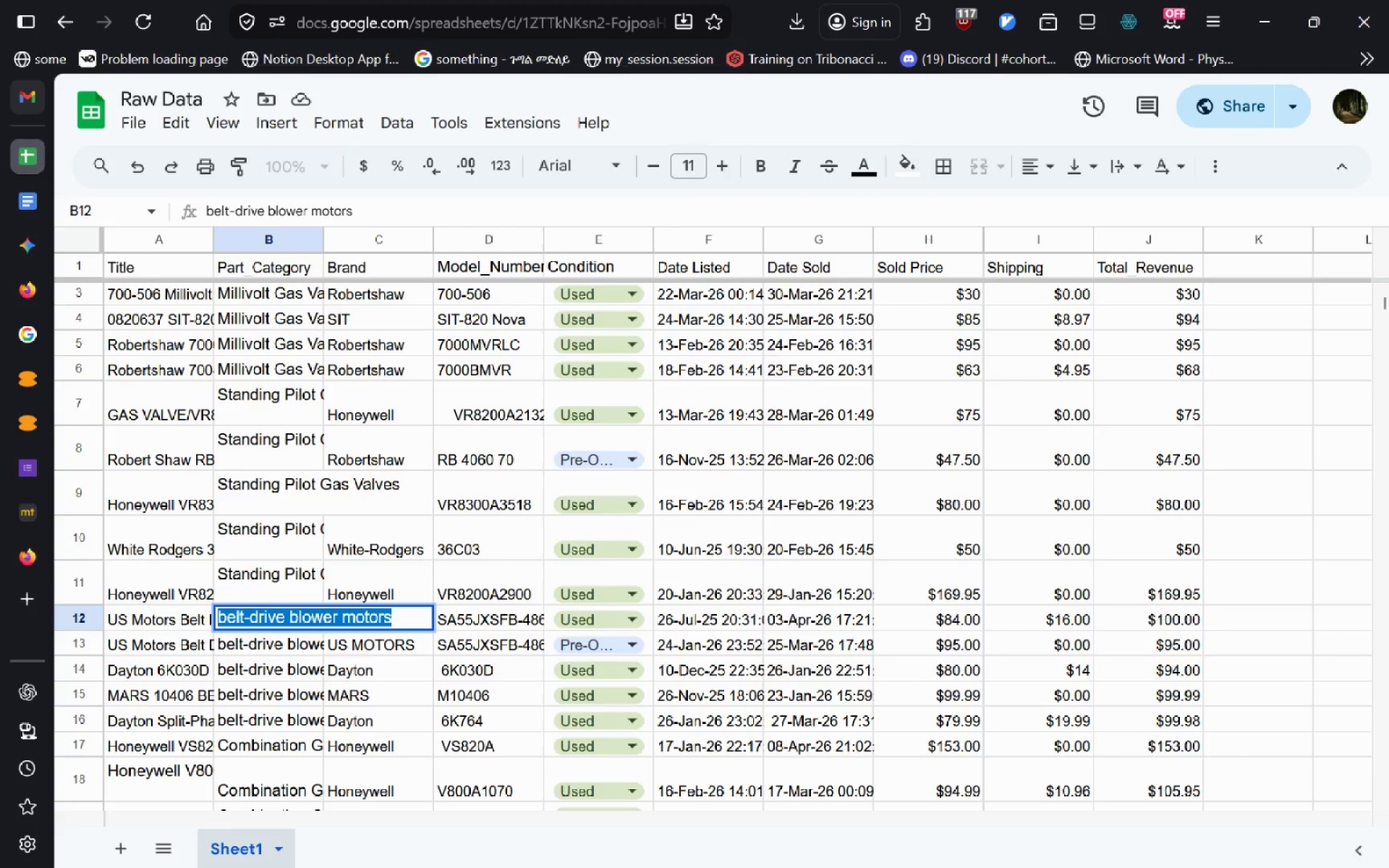 
key(Control+C)
 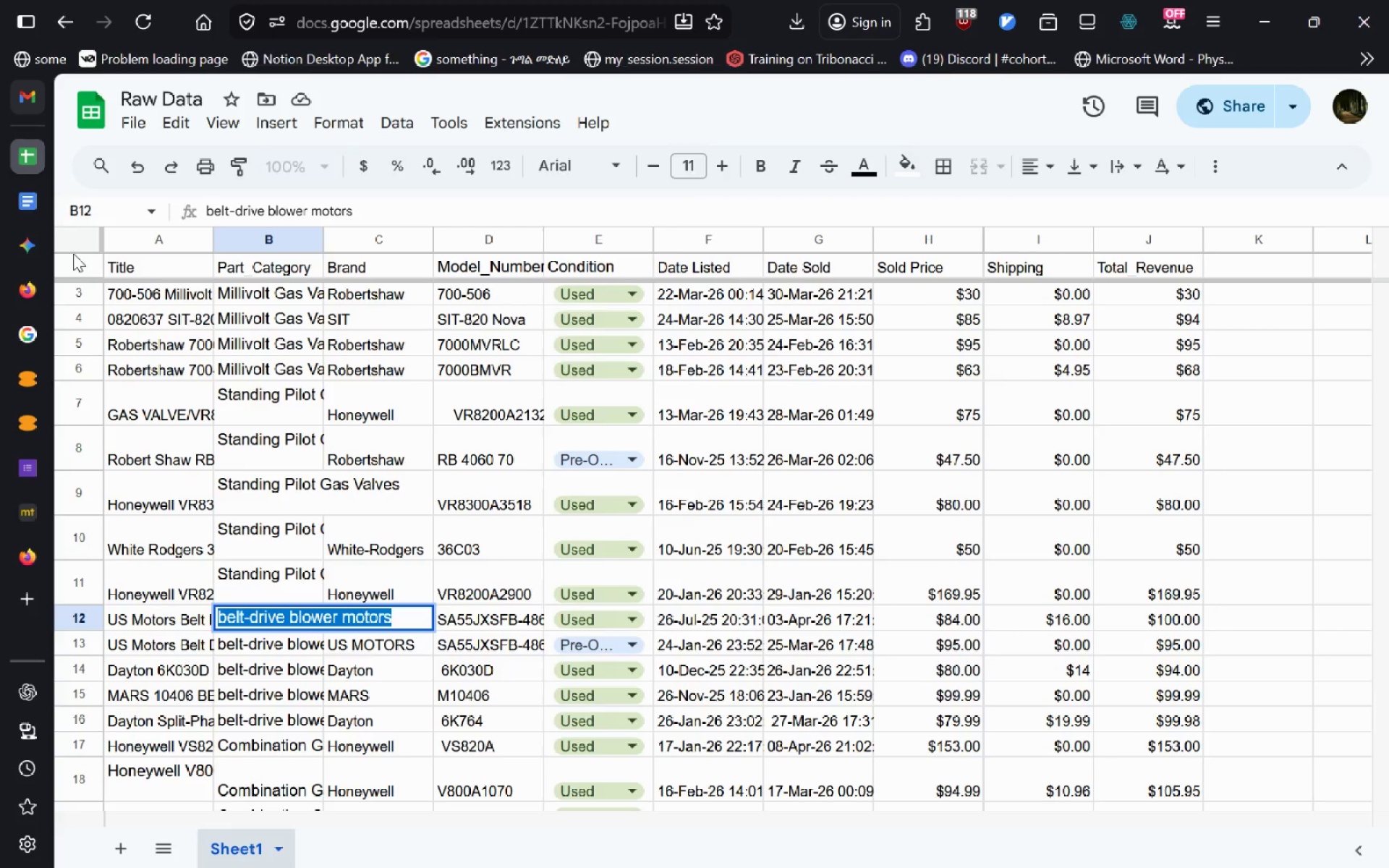 
left_click([48, 217])
 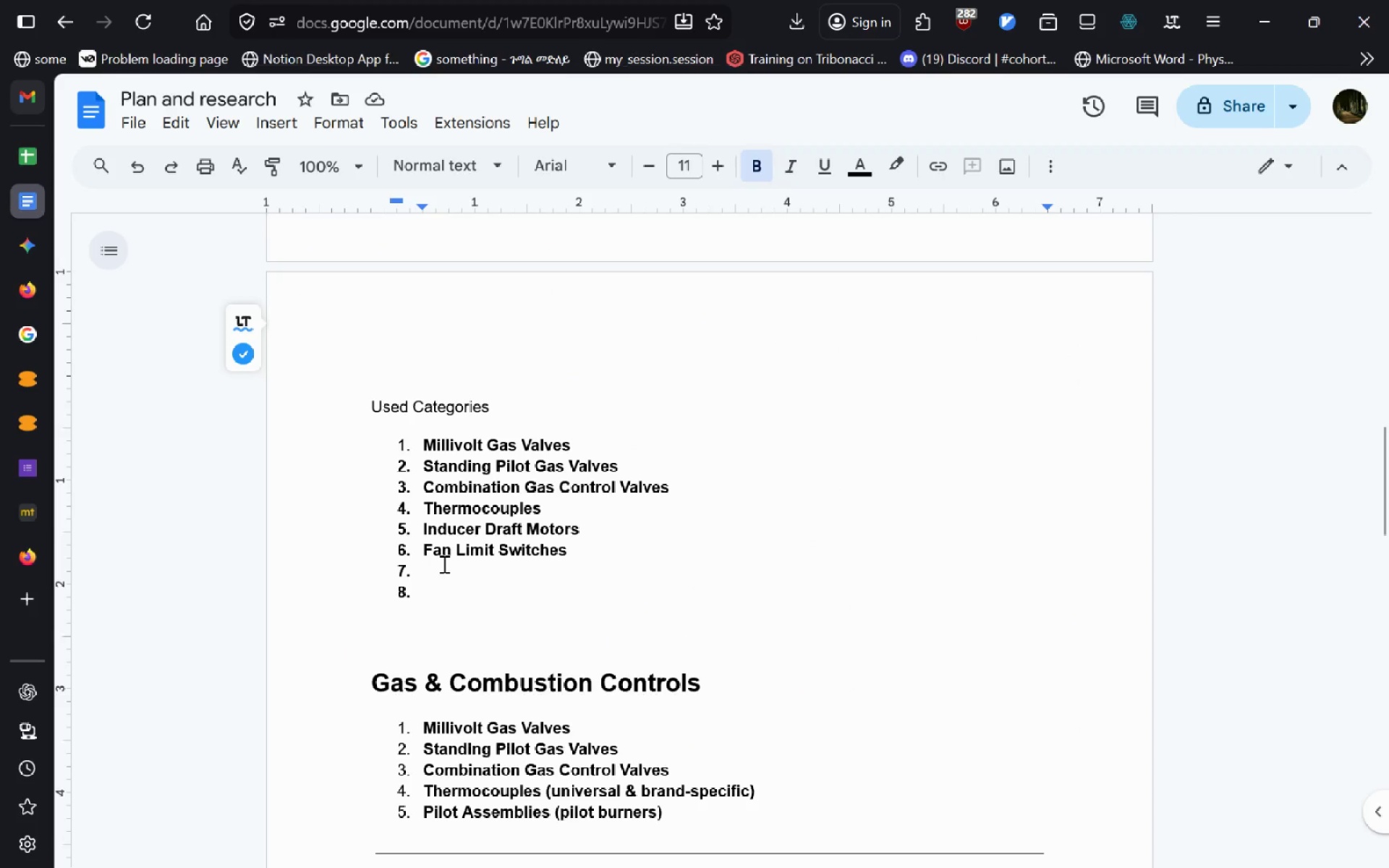 
key(Control+V)
 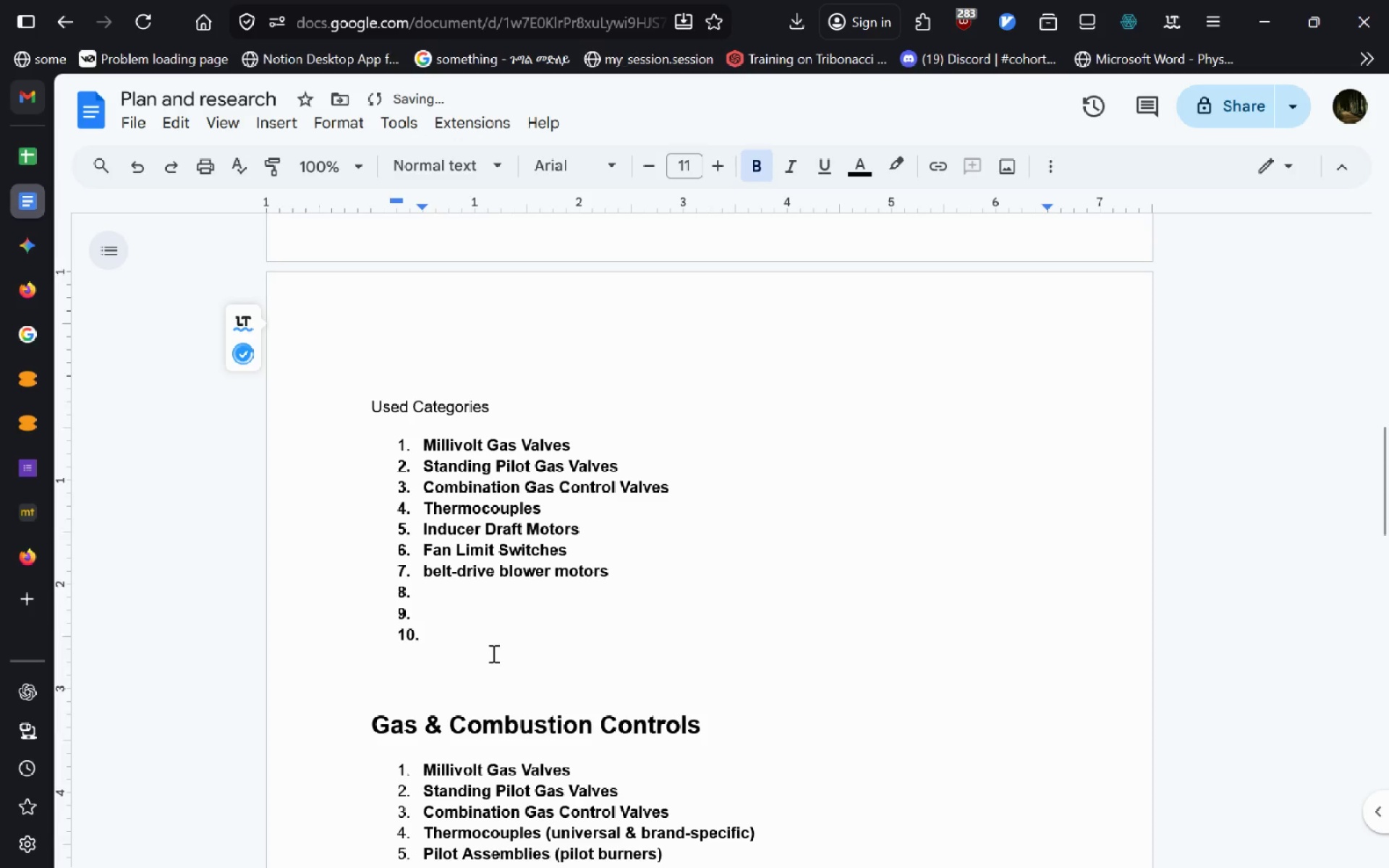 
key(Backspace)
 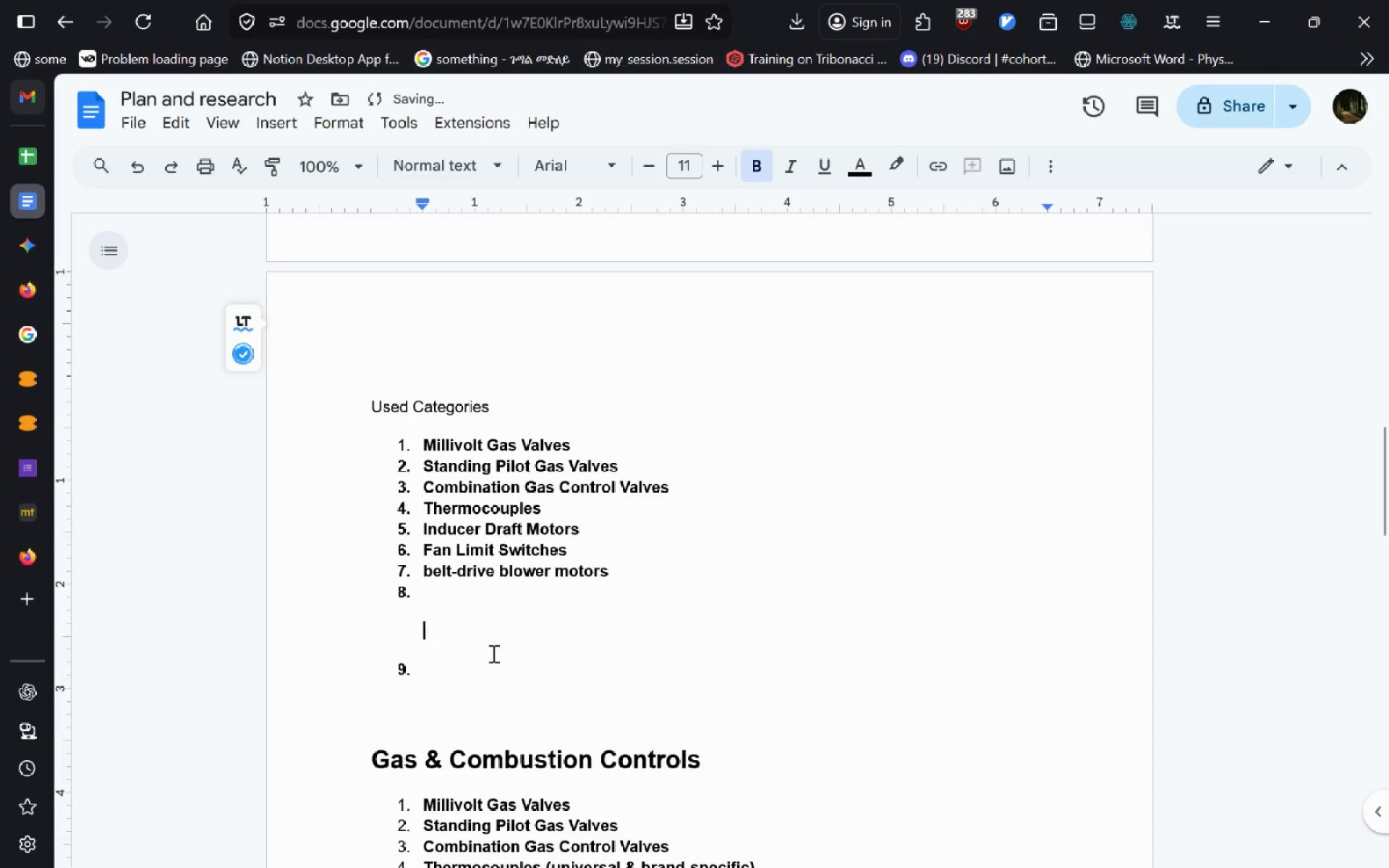 
key(Backspace)
 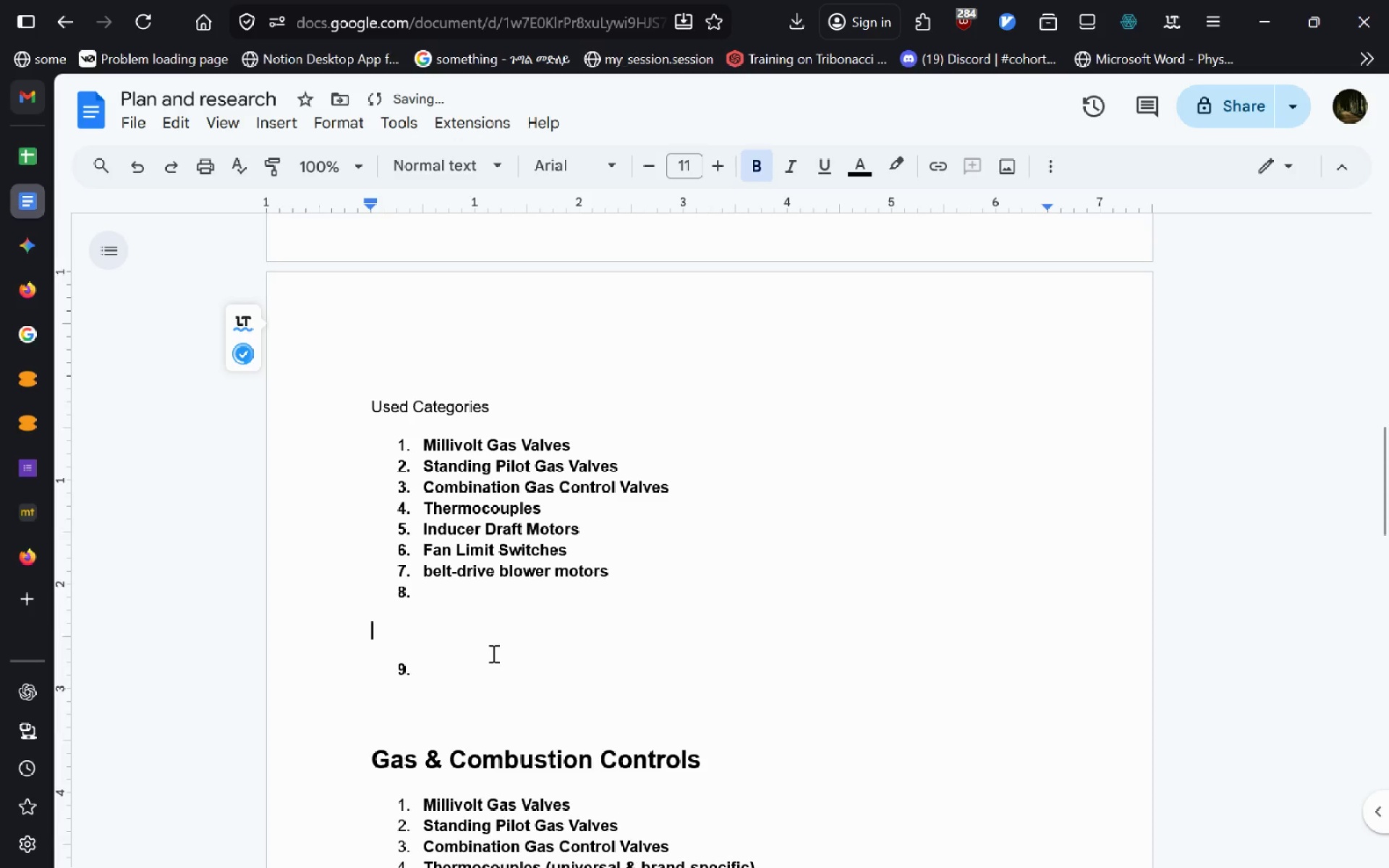 
key(Backspace)
 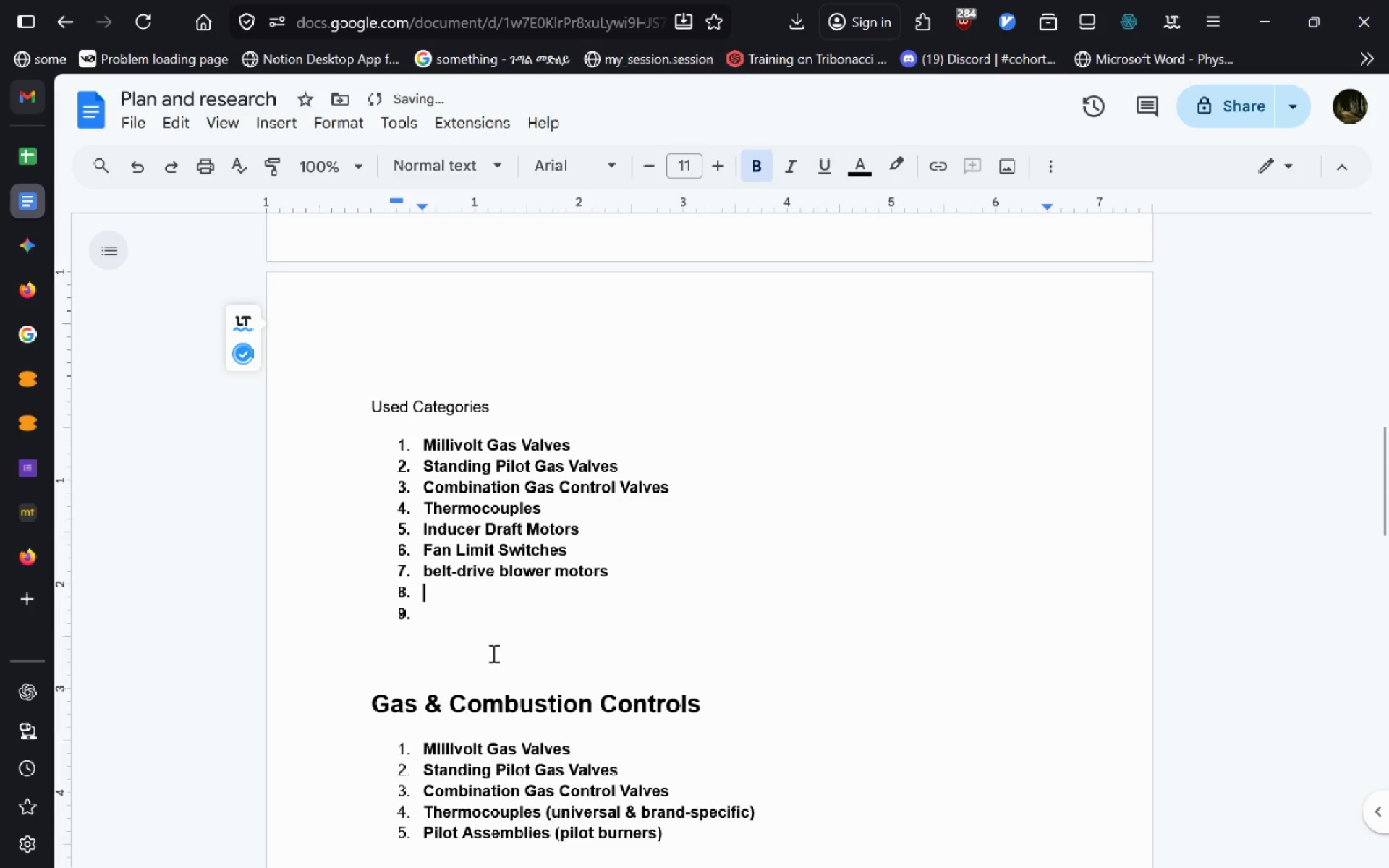 
key(Backspace)
 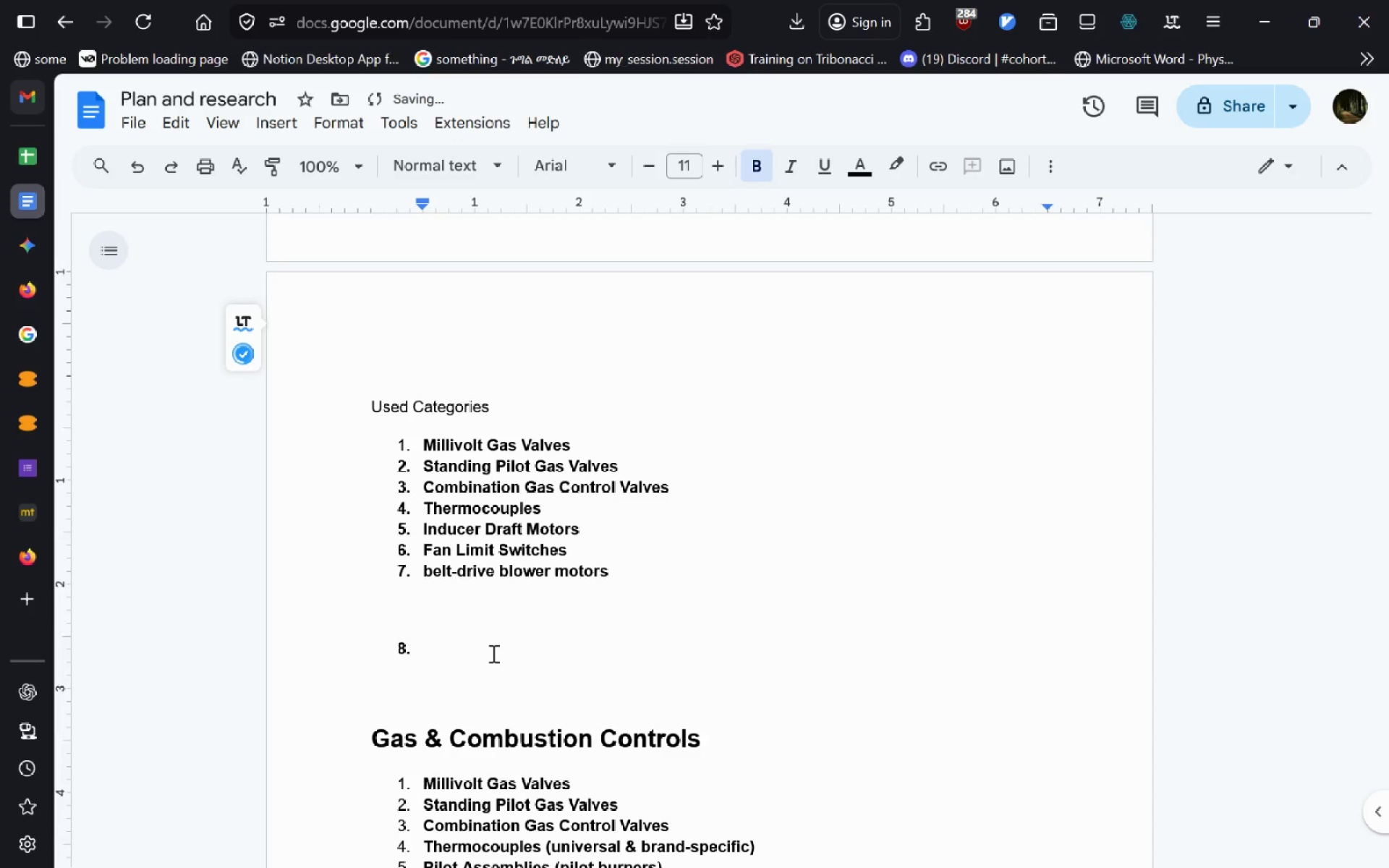 
key(Backspace)
 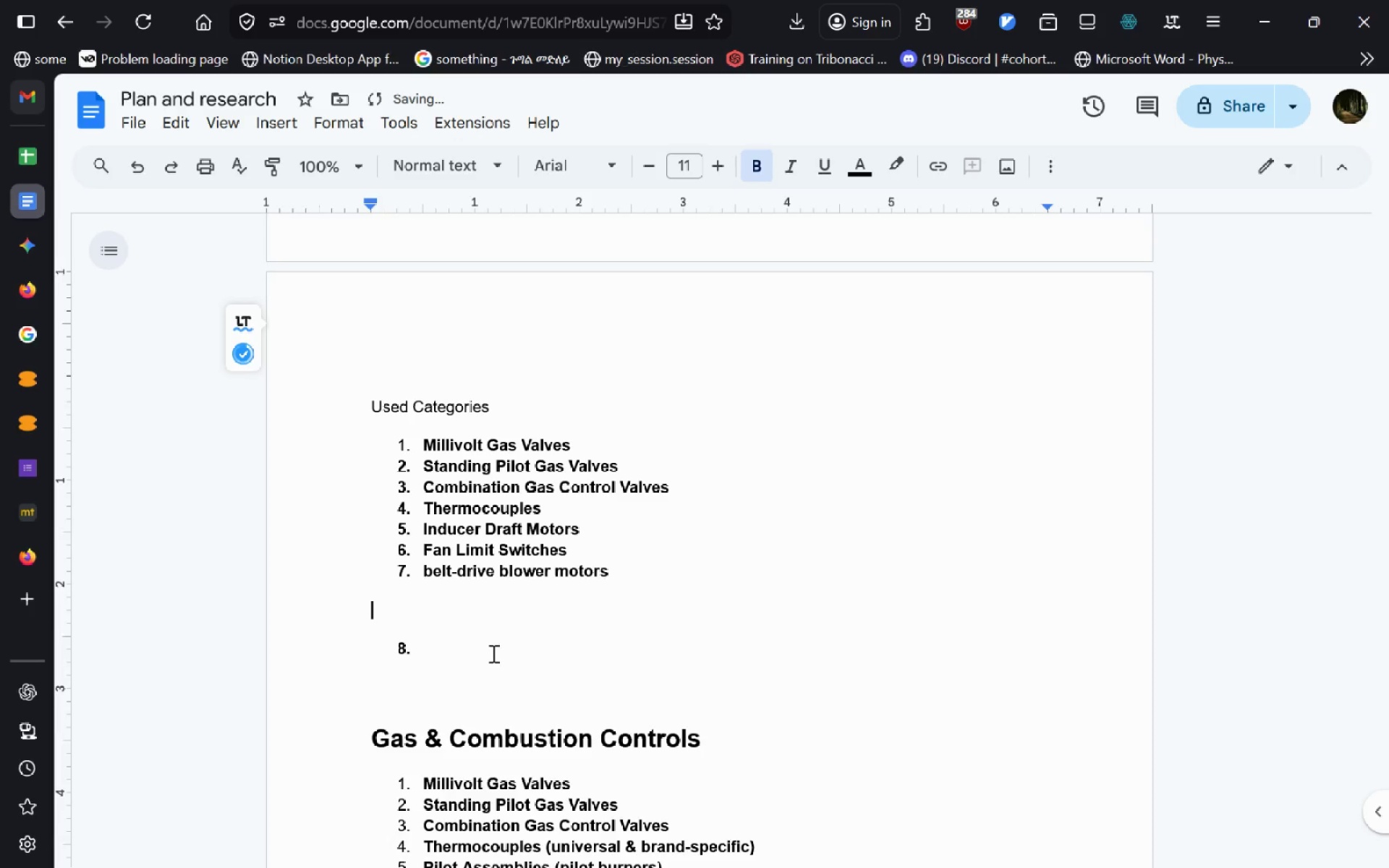 
key(Backspace)
 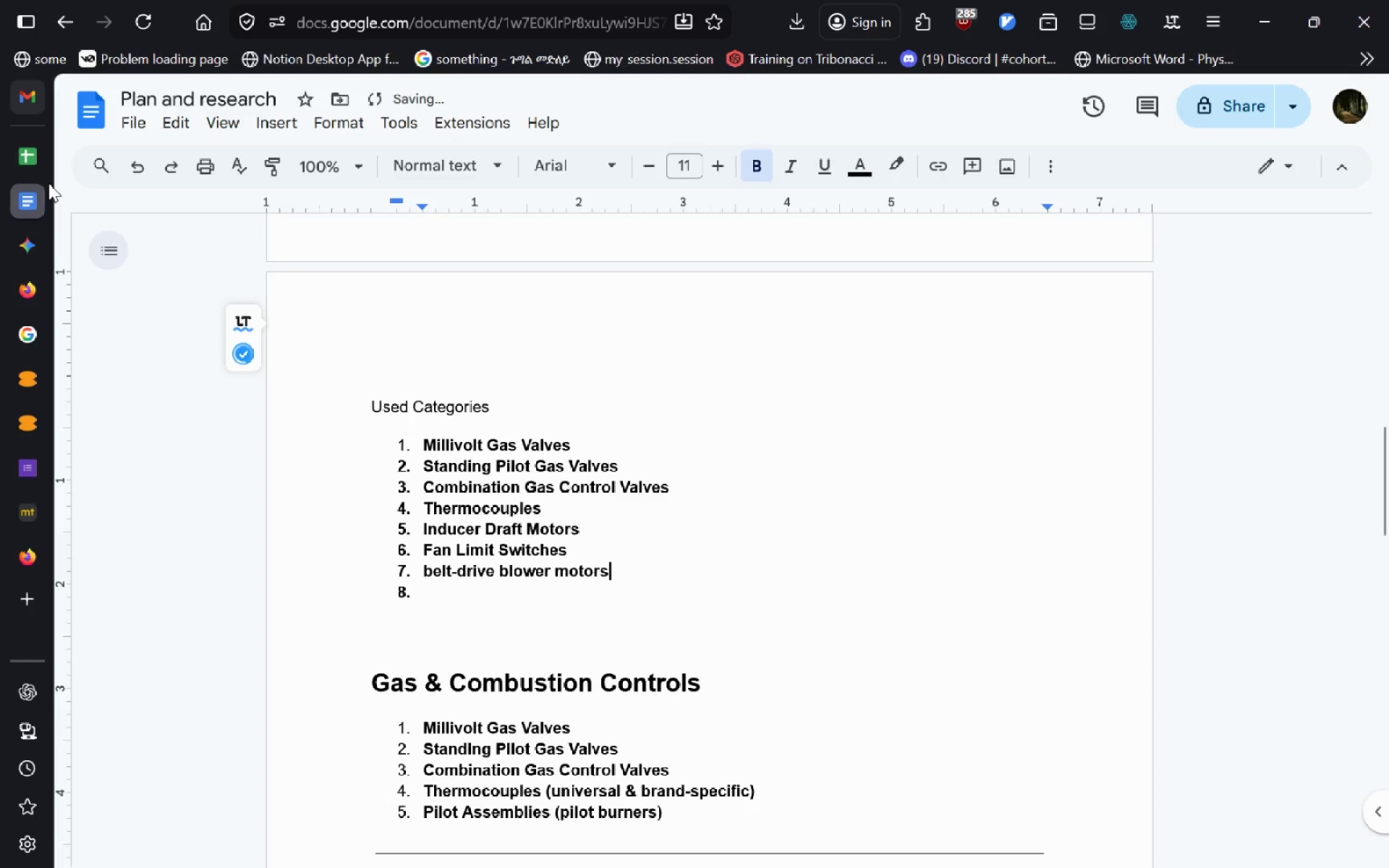 
left_click([38, 171])
 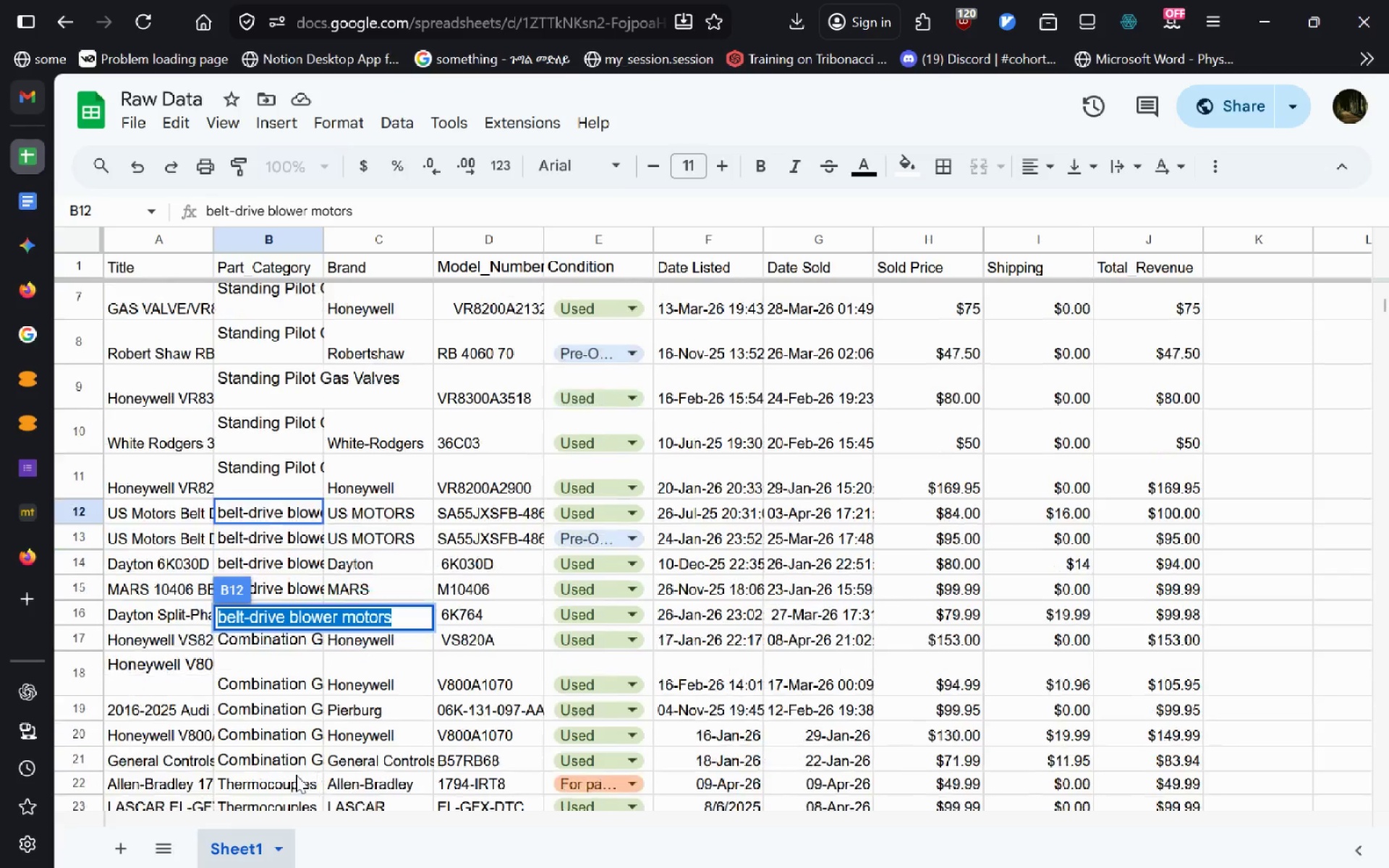 
left_click([296, 775])
 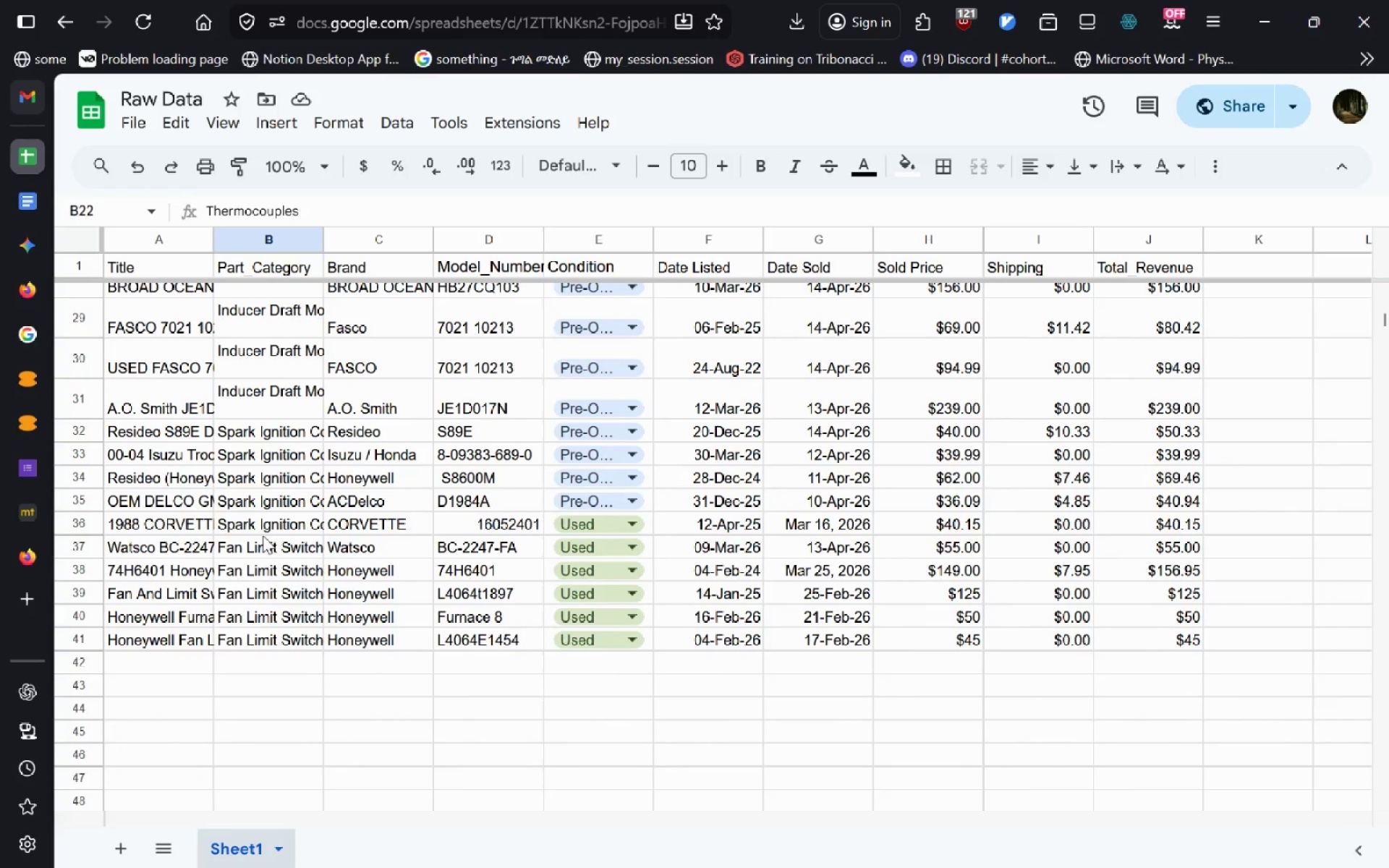 
double_click([268, 482])
 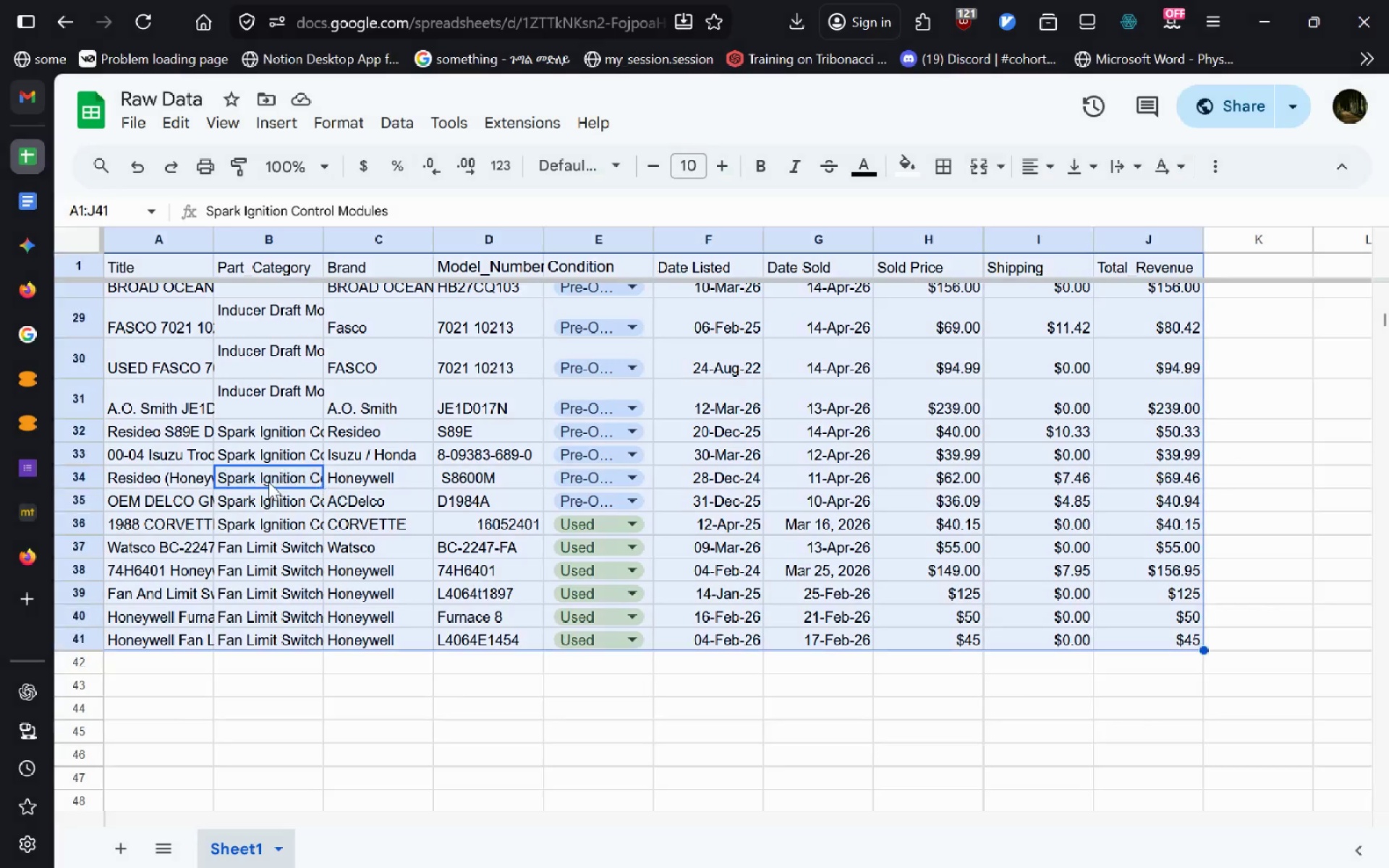 
key(Control+A)
 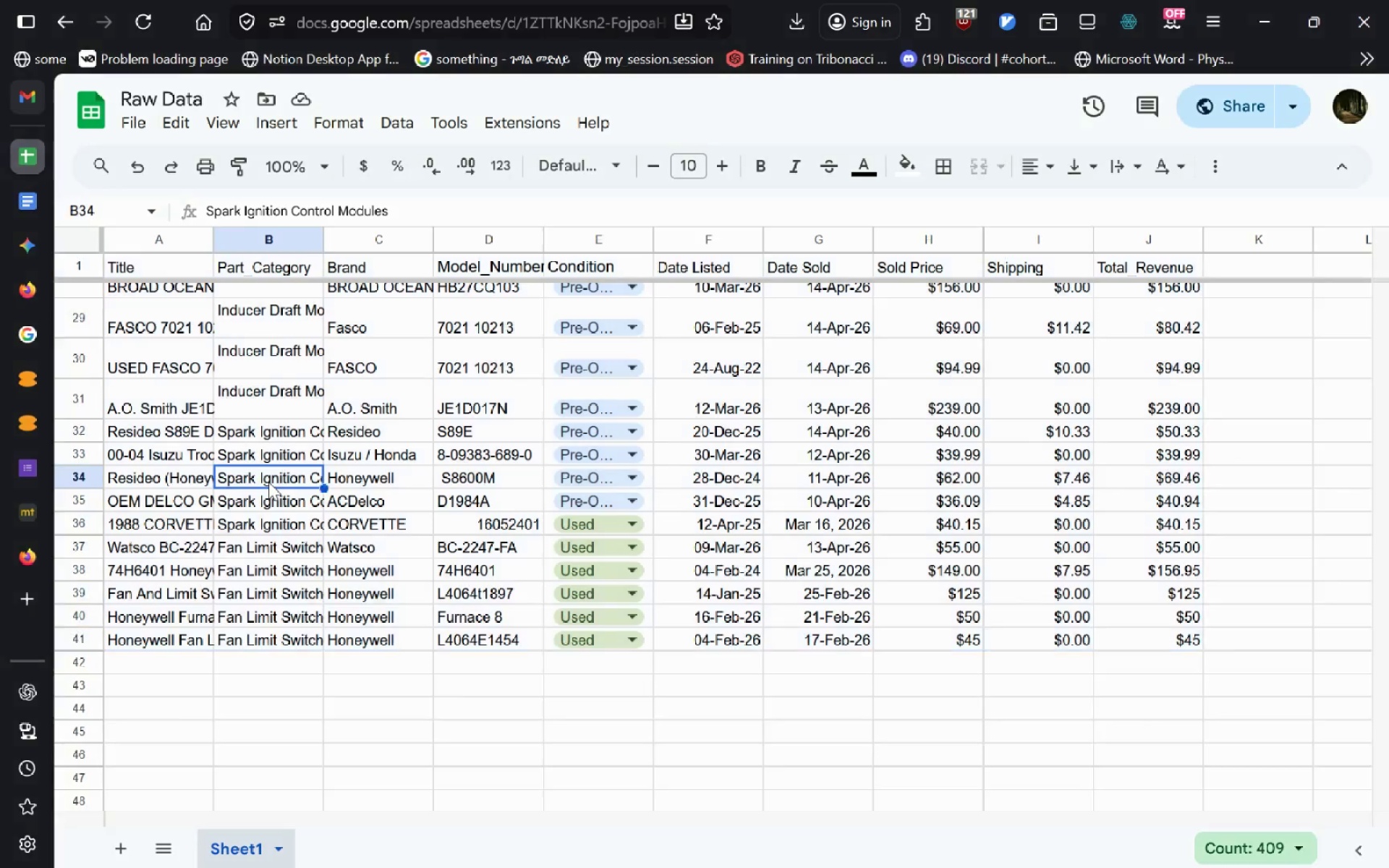 
double_click([268, 482])
 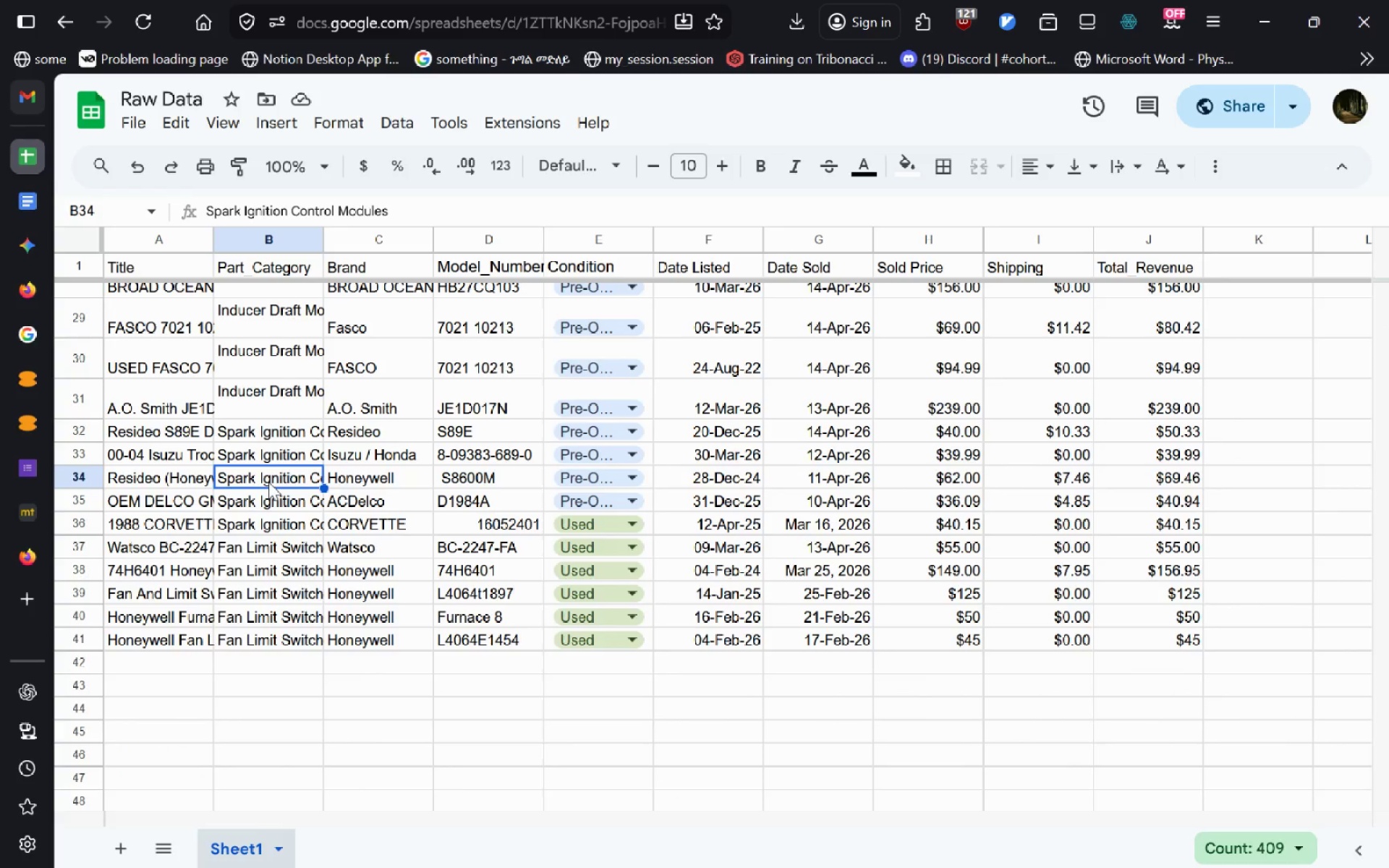 
key(Control+A)
 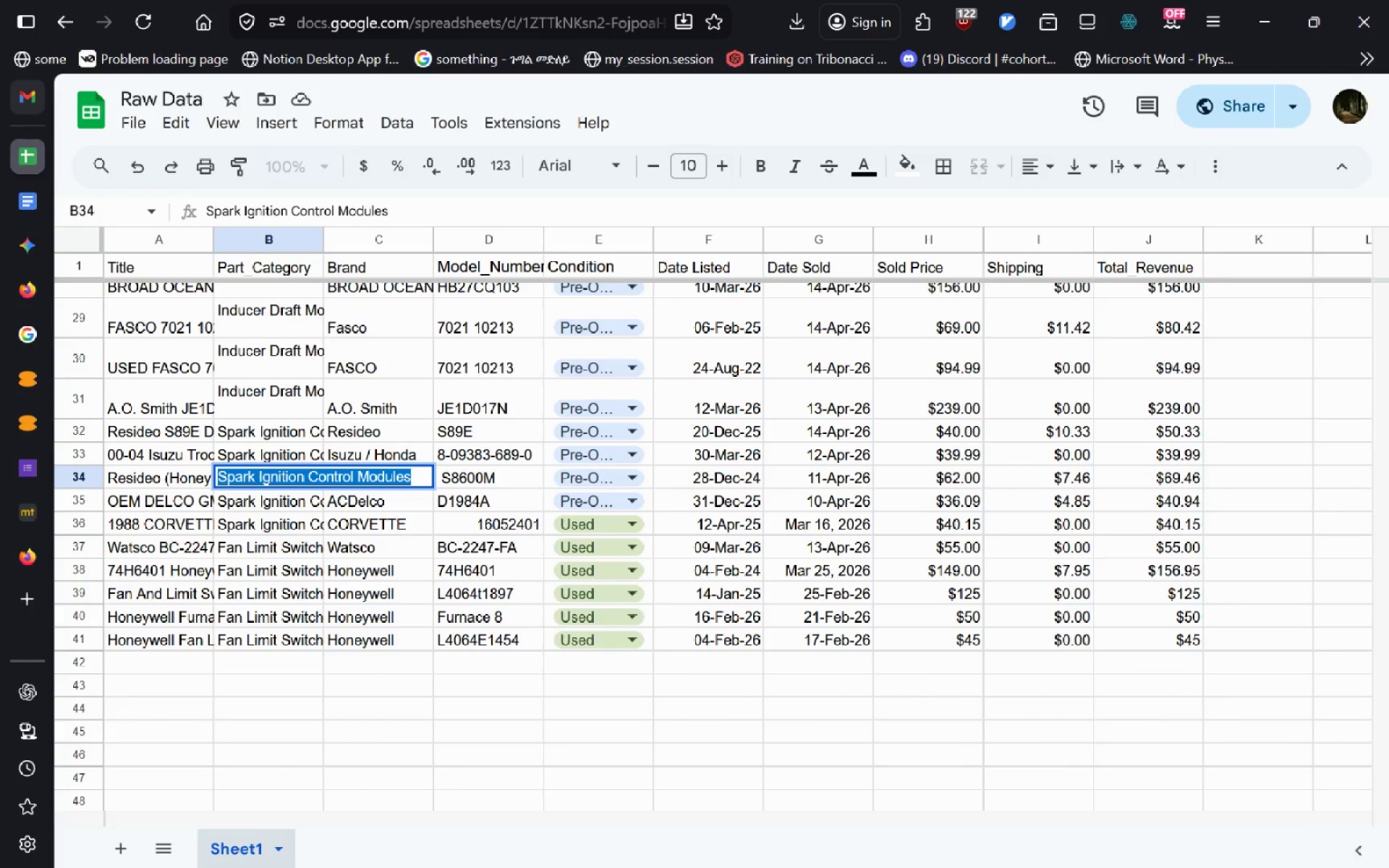 
key(Control+C)
 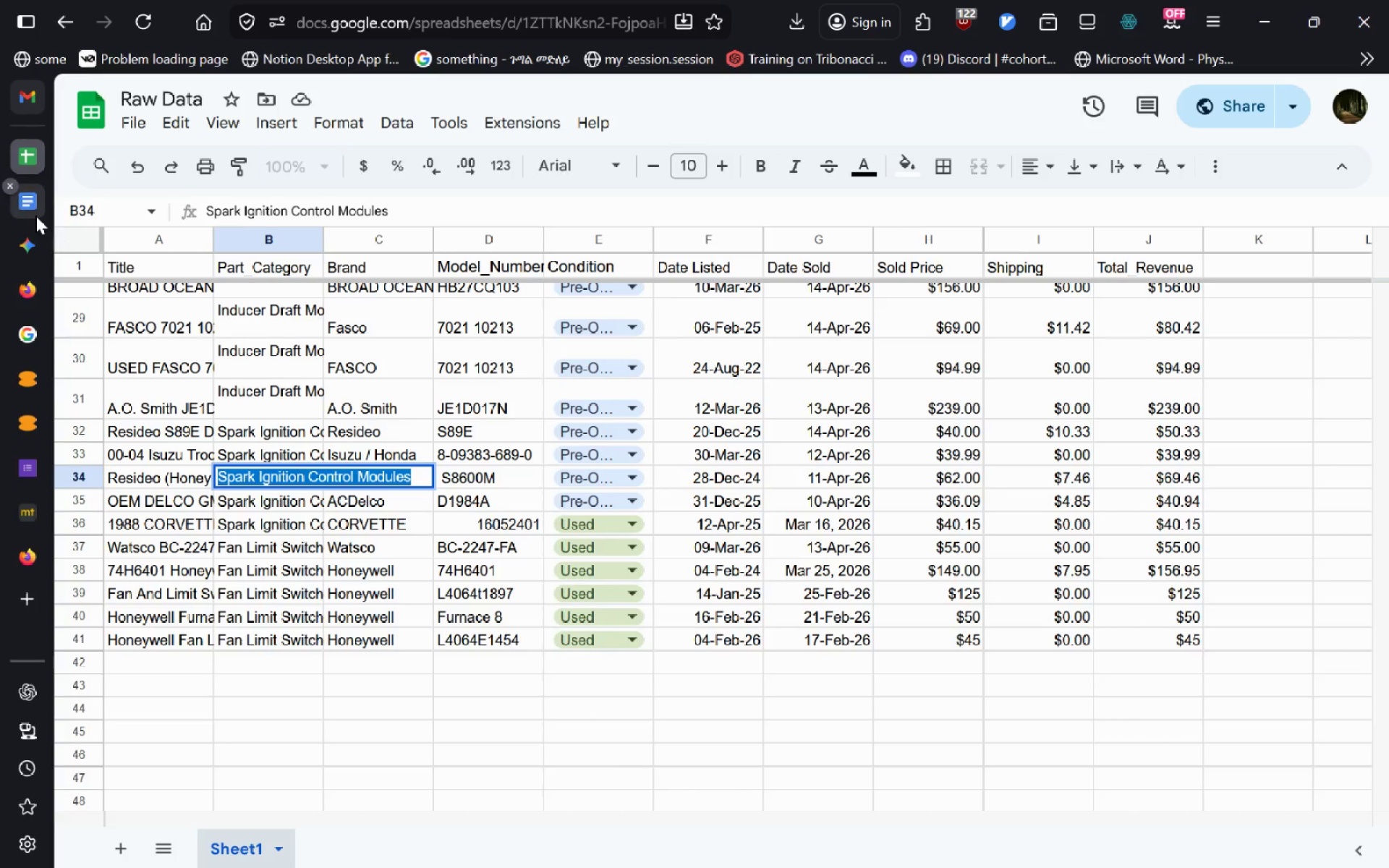 
left_click([35, 216])
 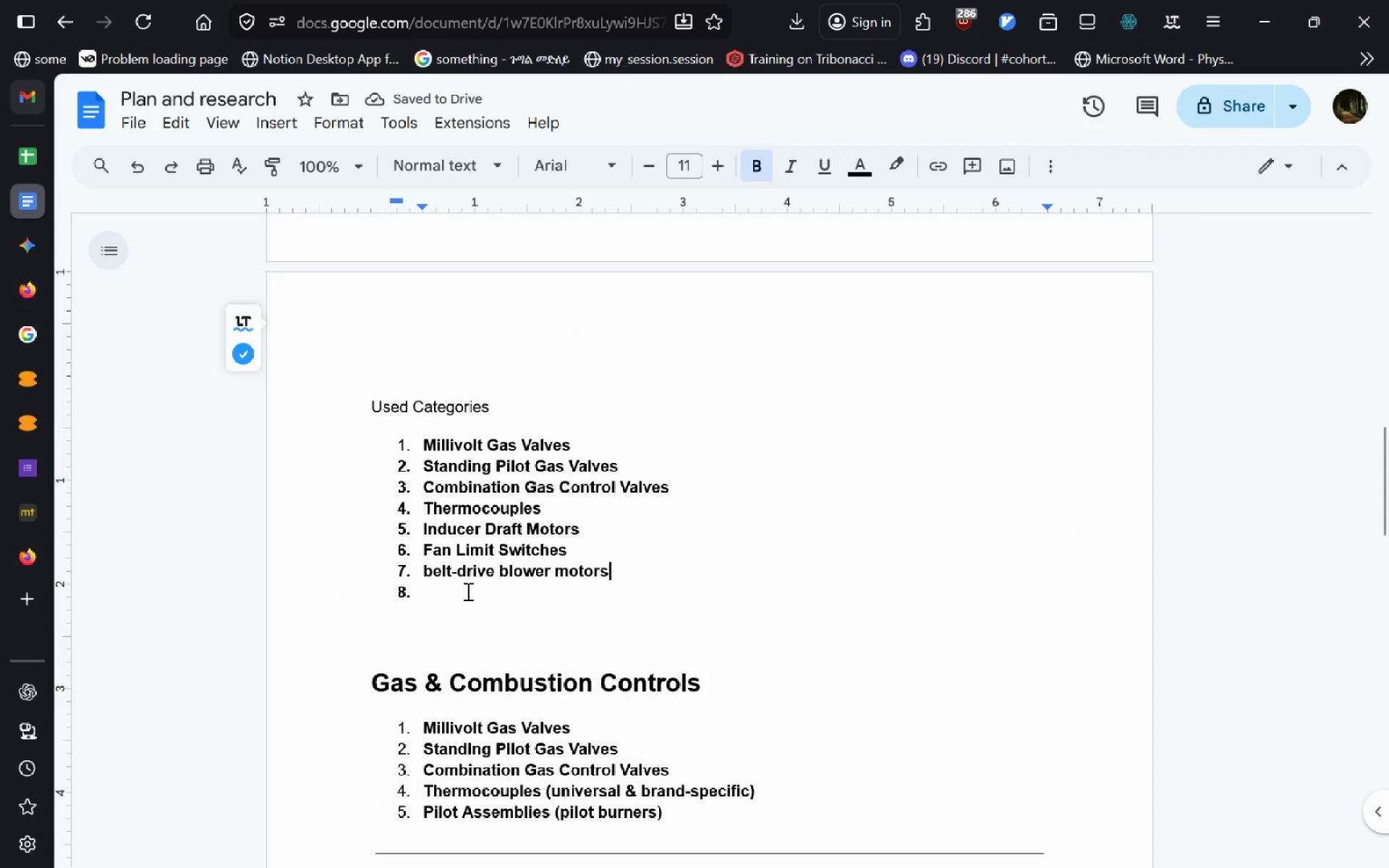 
left_click([467, 591])
 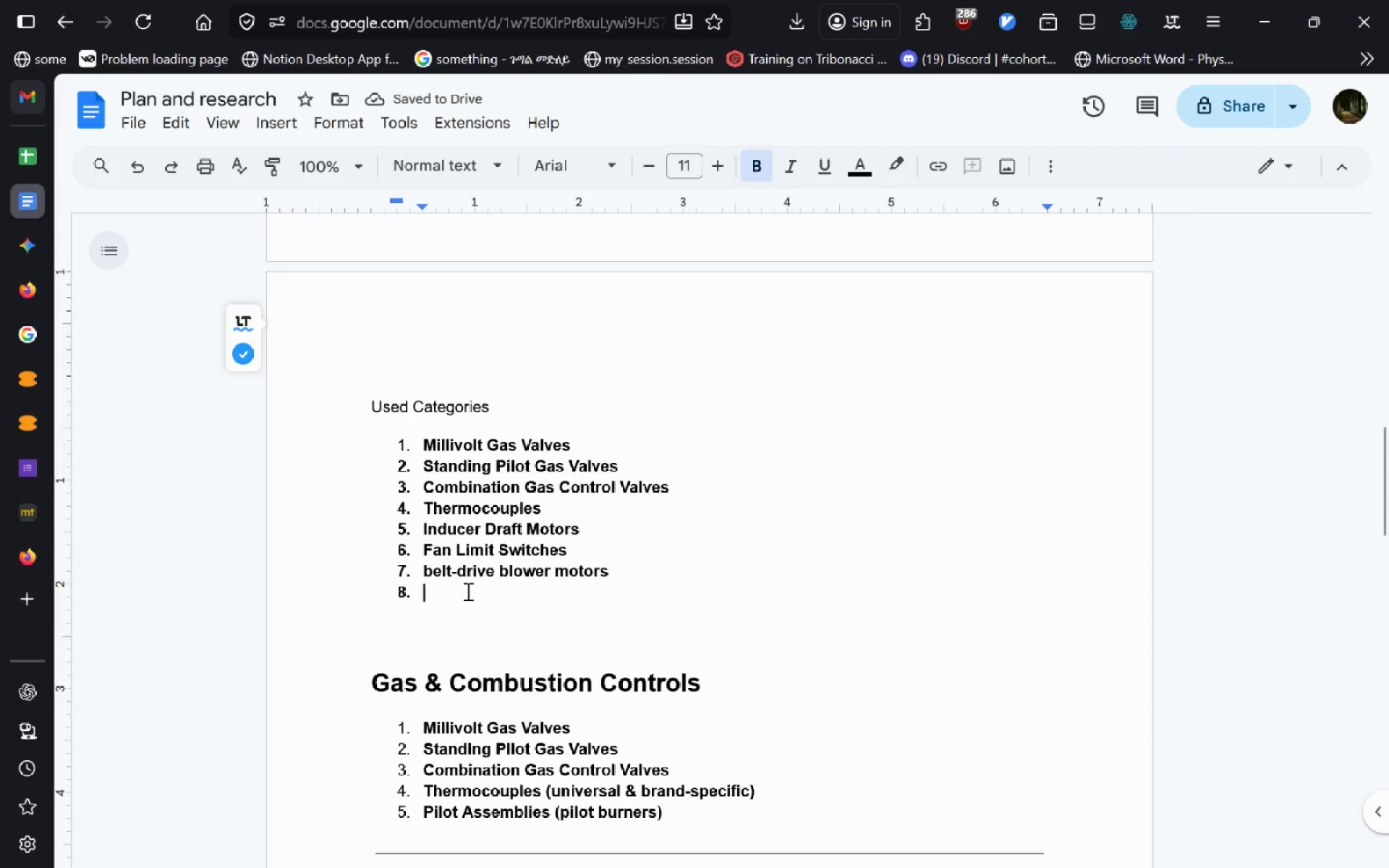 
key(Control+V)
 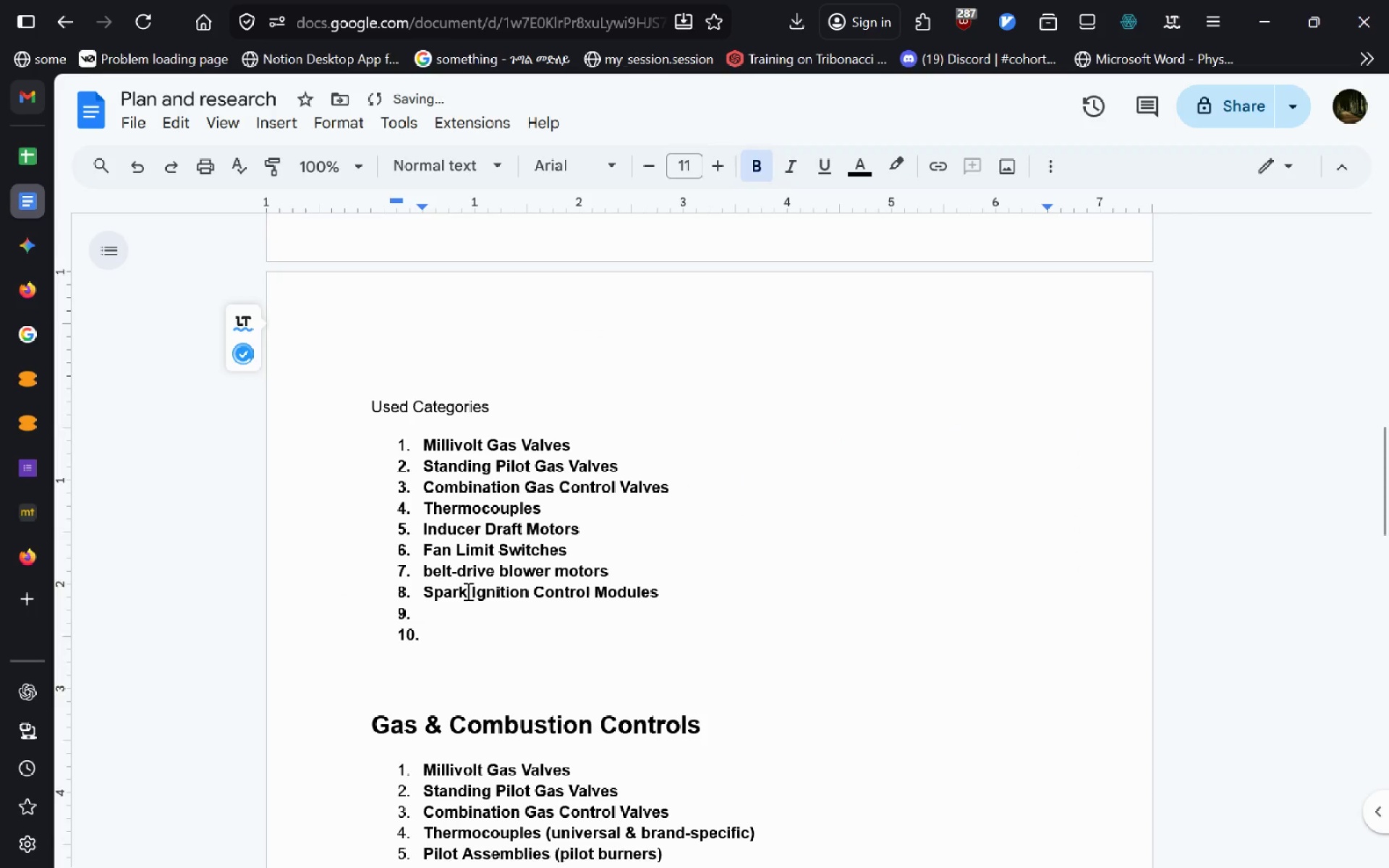 
key(Backspace)
 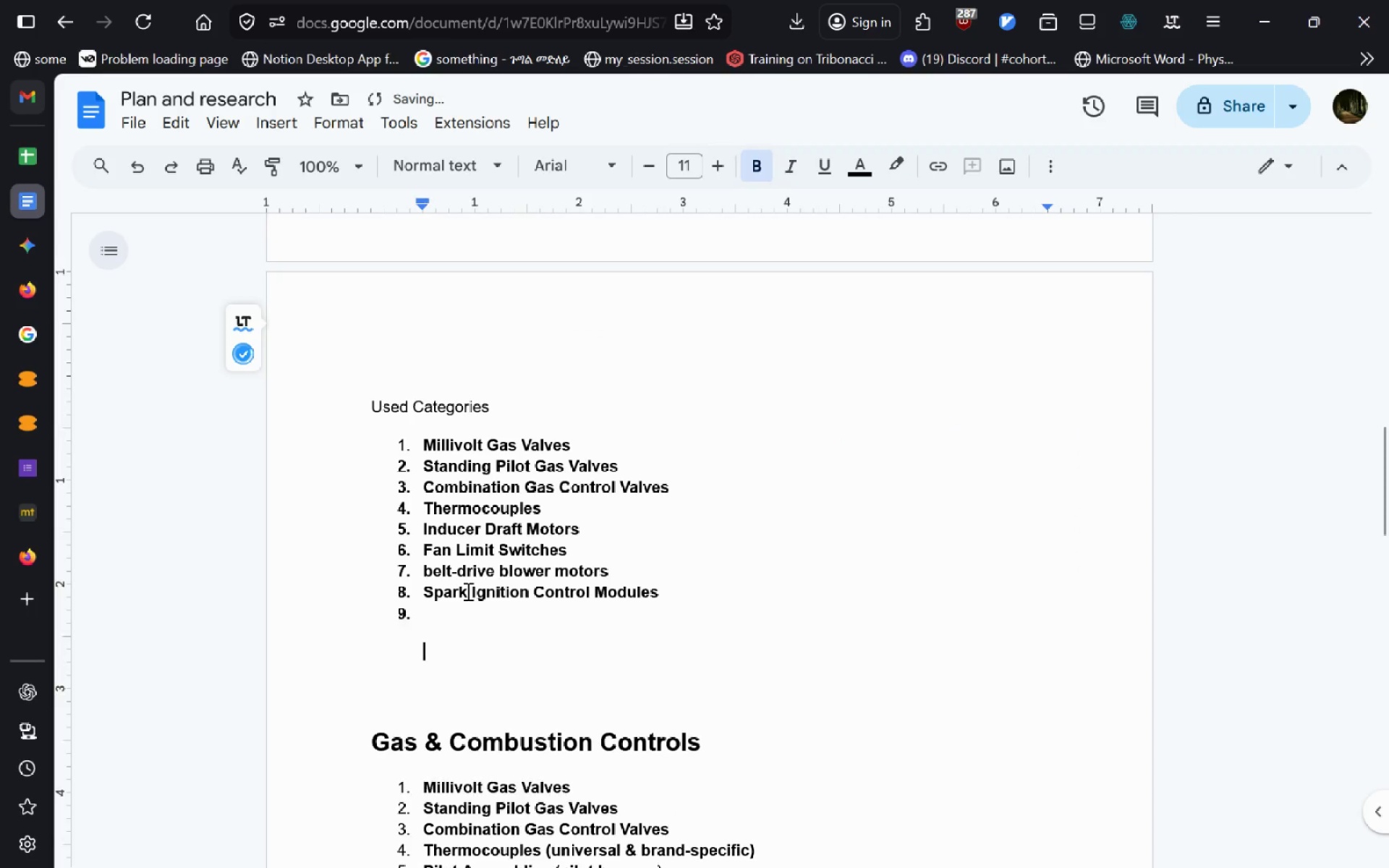 
key(Backspace)
 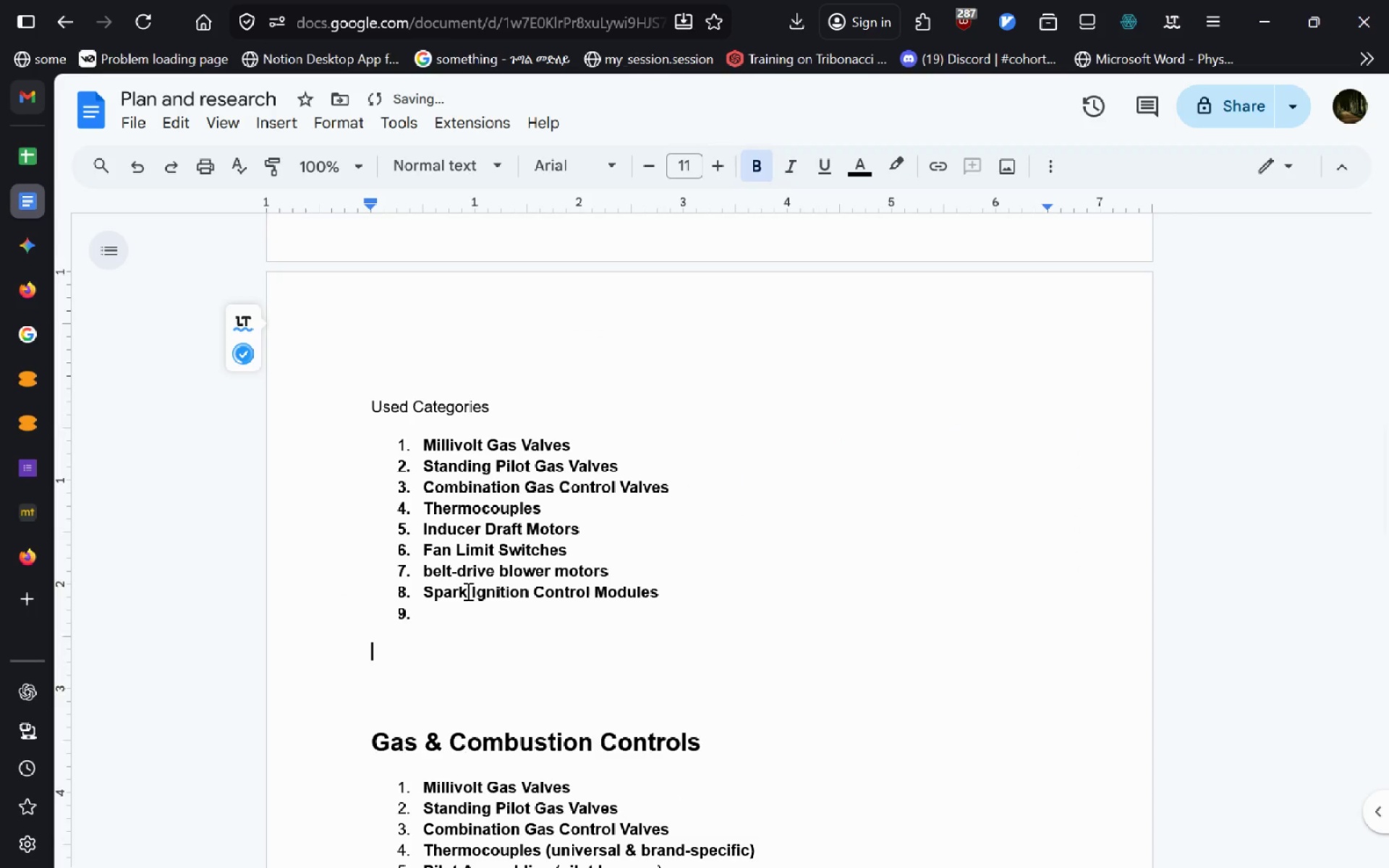 
key(Backspace)
 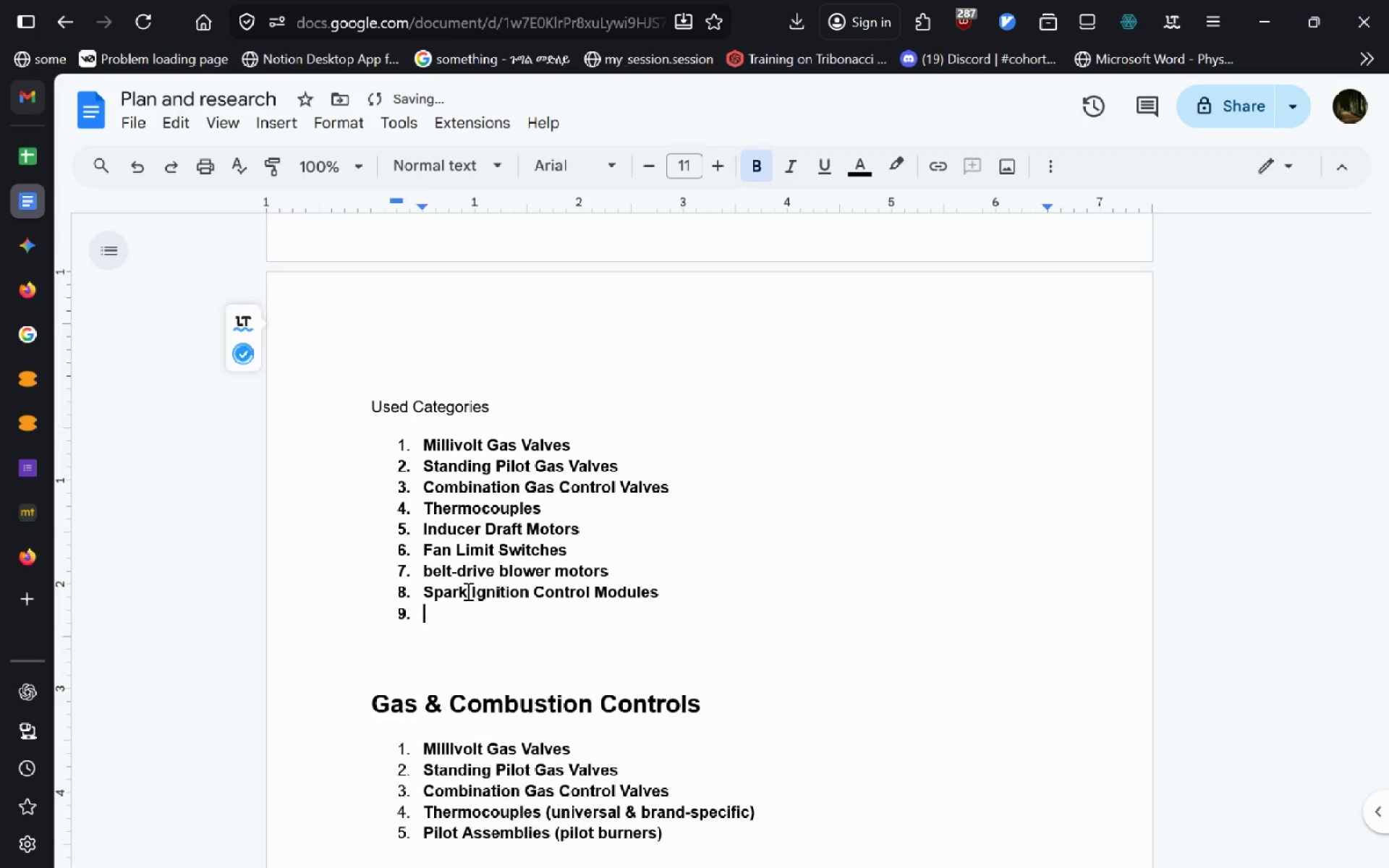 
key(Backspace)
 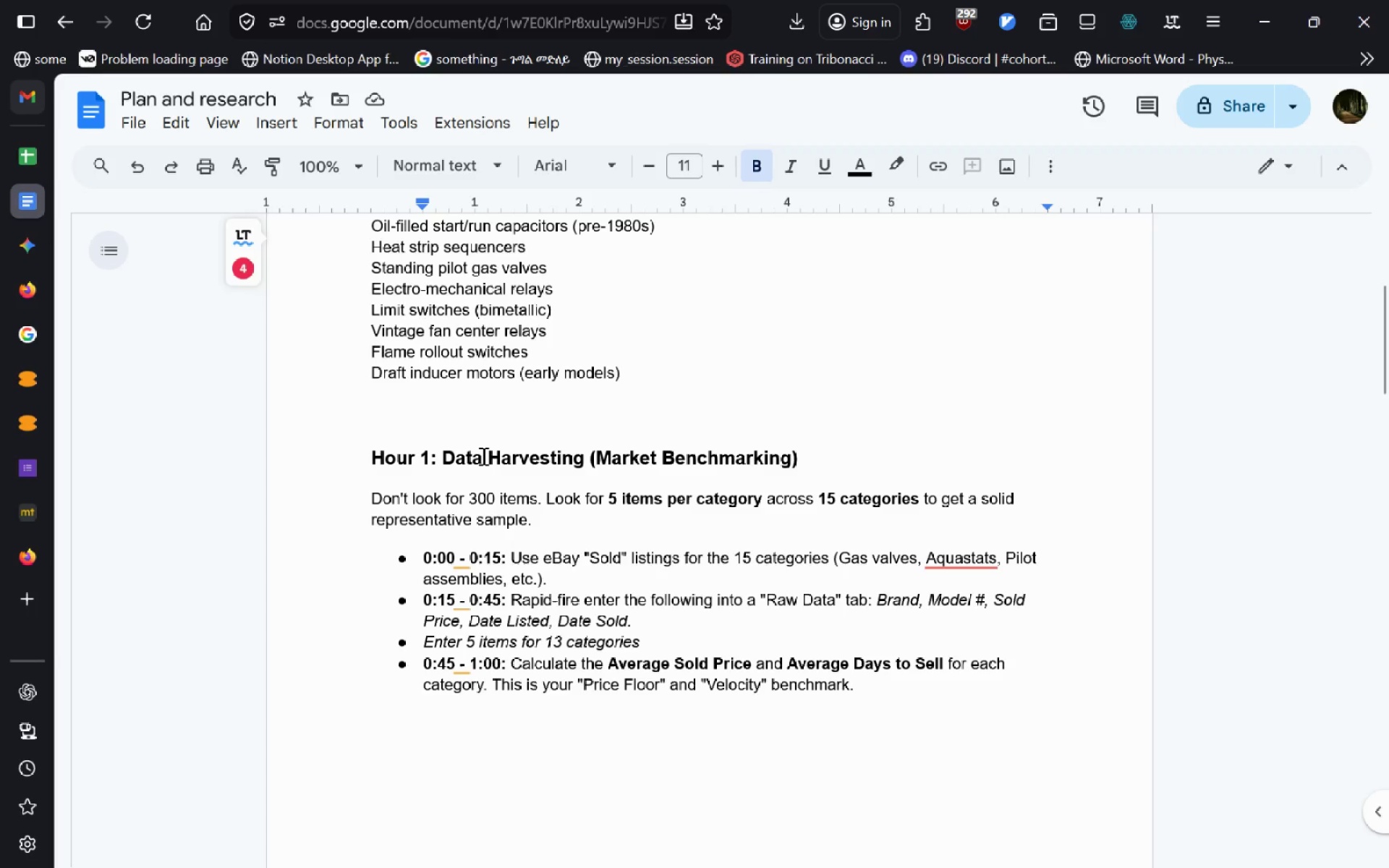 
wait(21.56)
 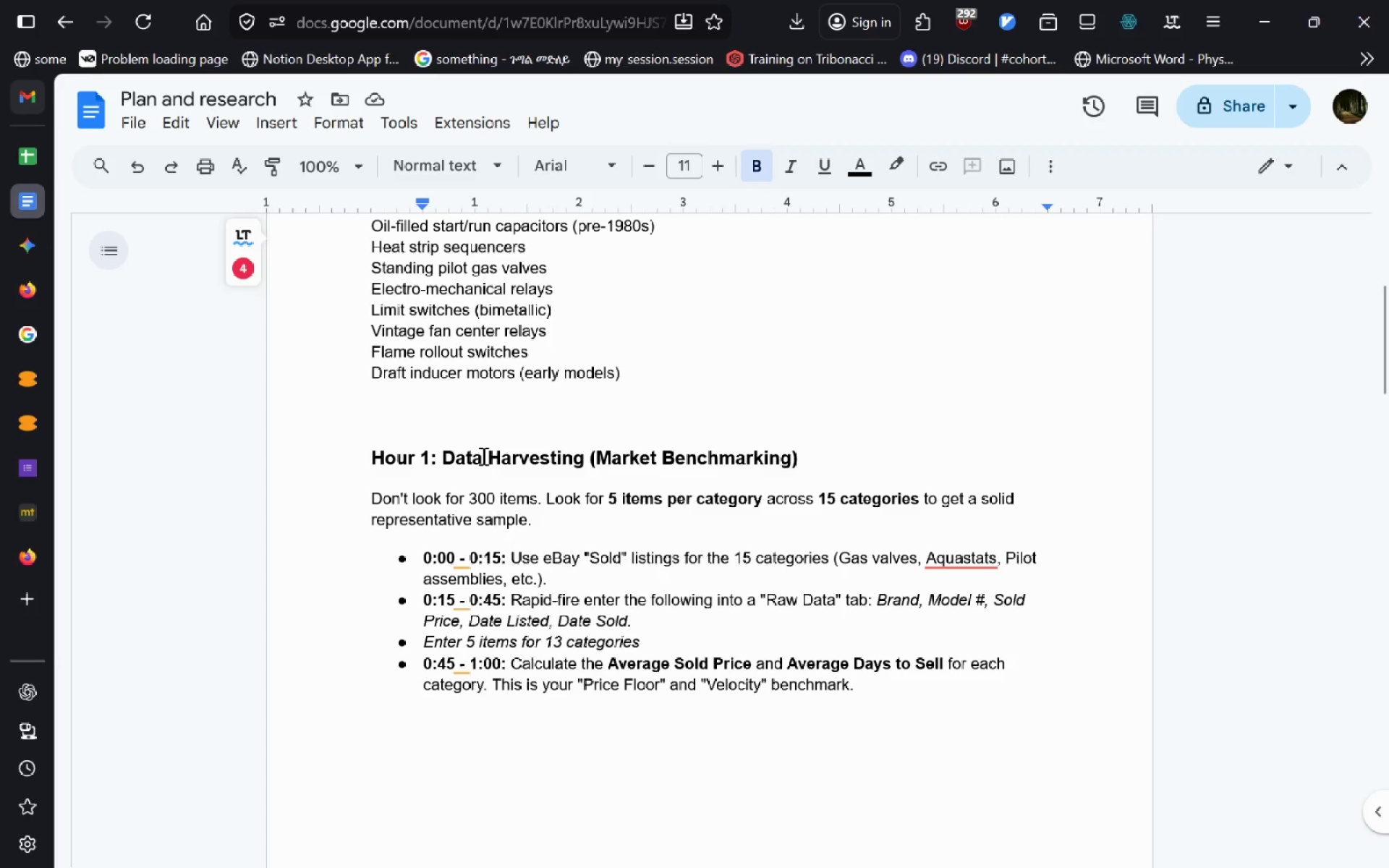 
left_click_drag(start_coordinate=[995, 558], to_coordinate=[927, 556])
 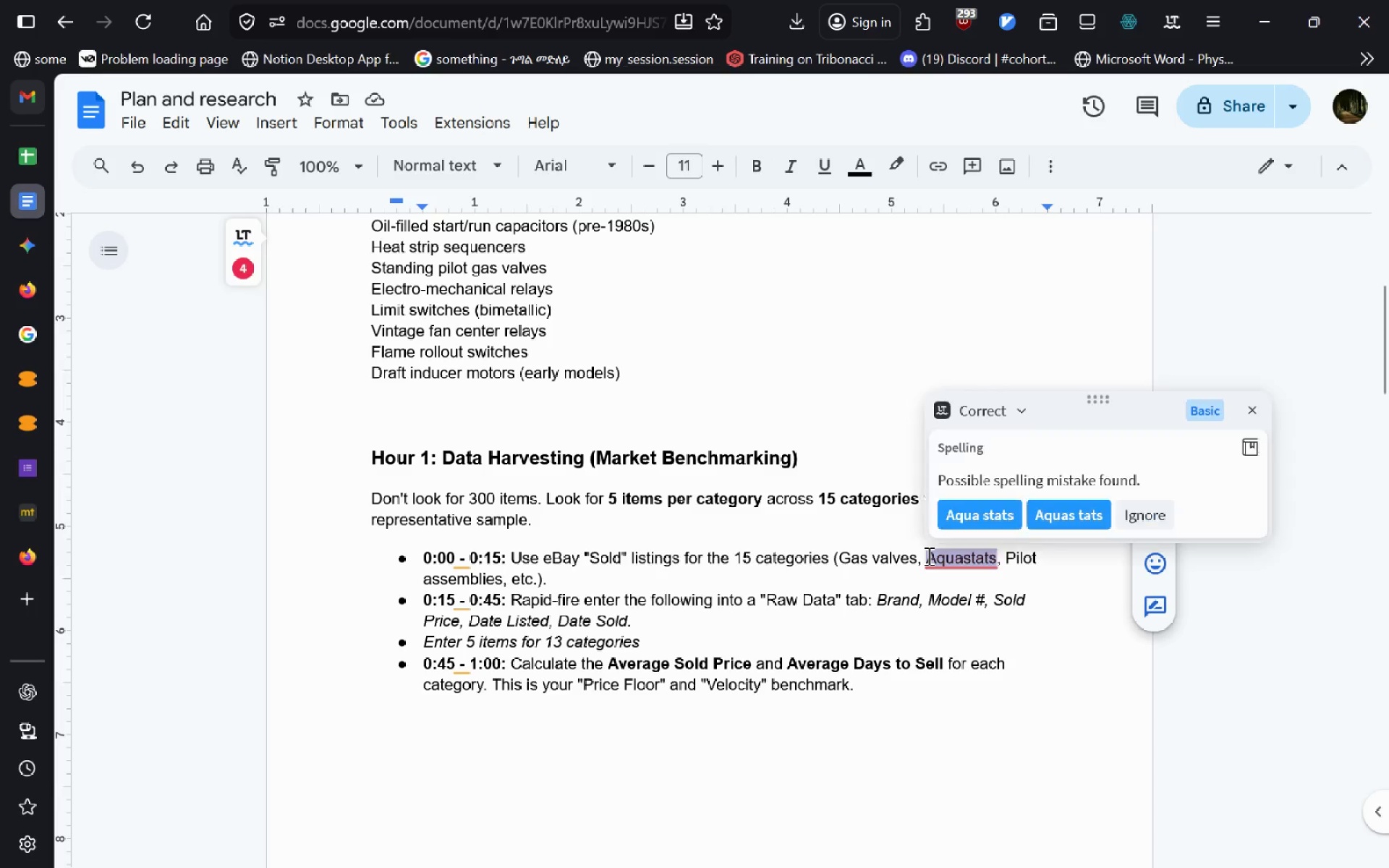 
key(Control+C)
 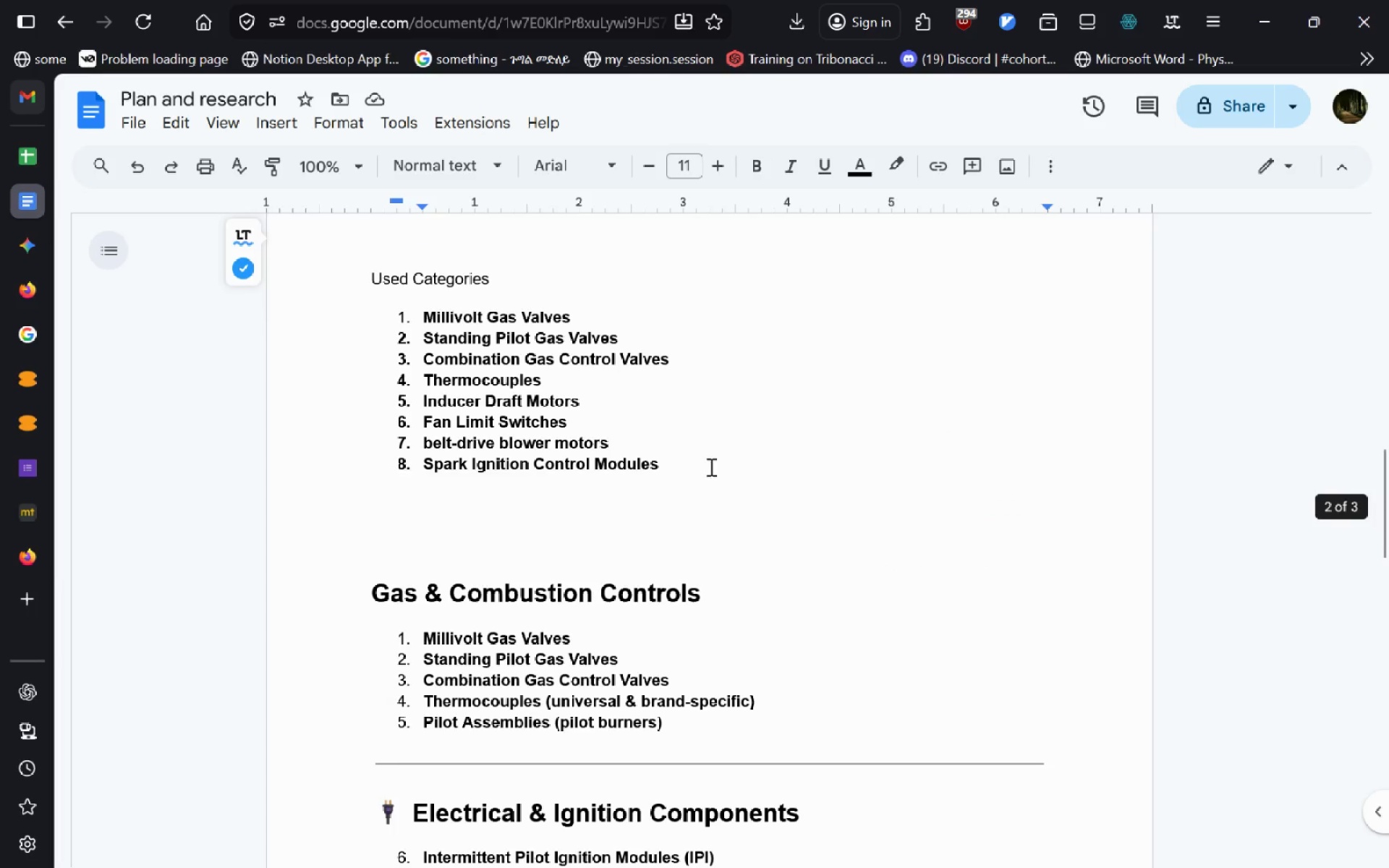 
left_click([696, 461])
 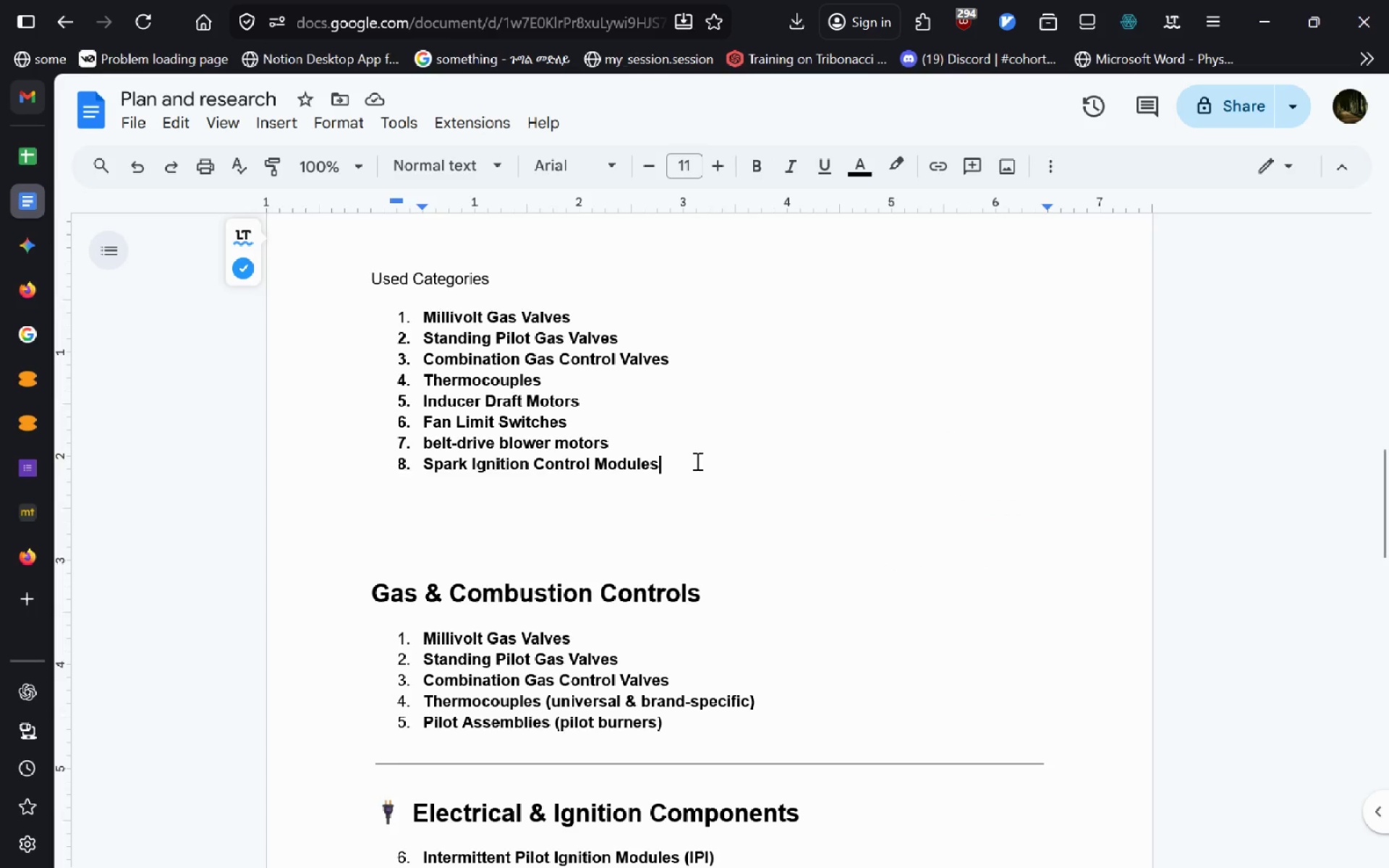 
key(Enter)
 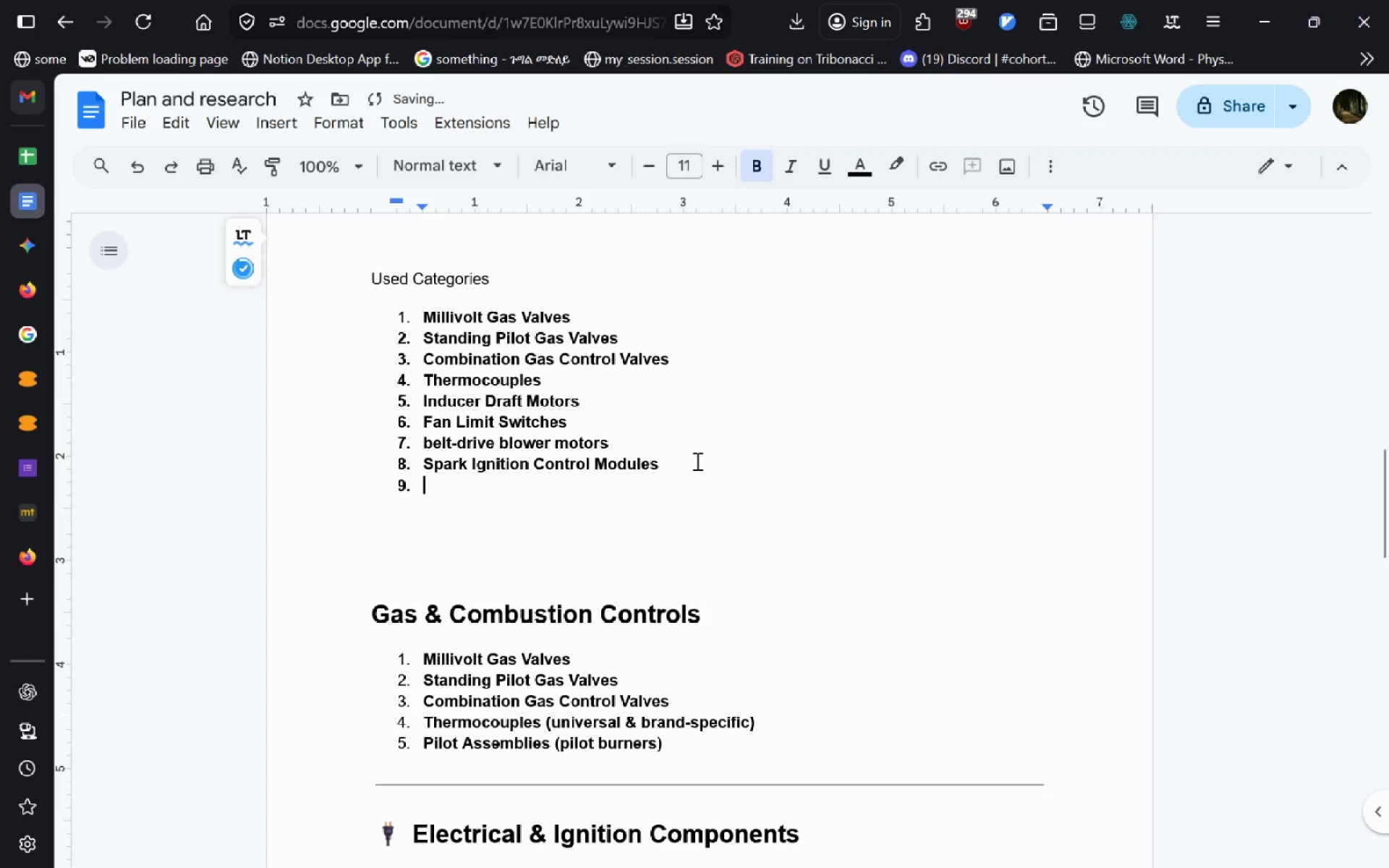 
key(Control+V)
 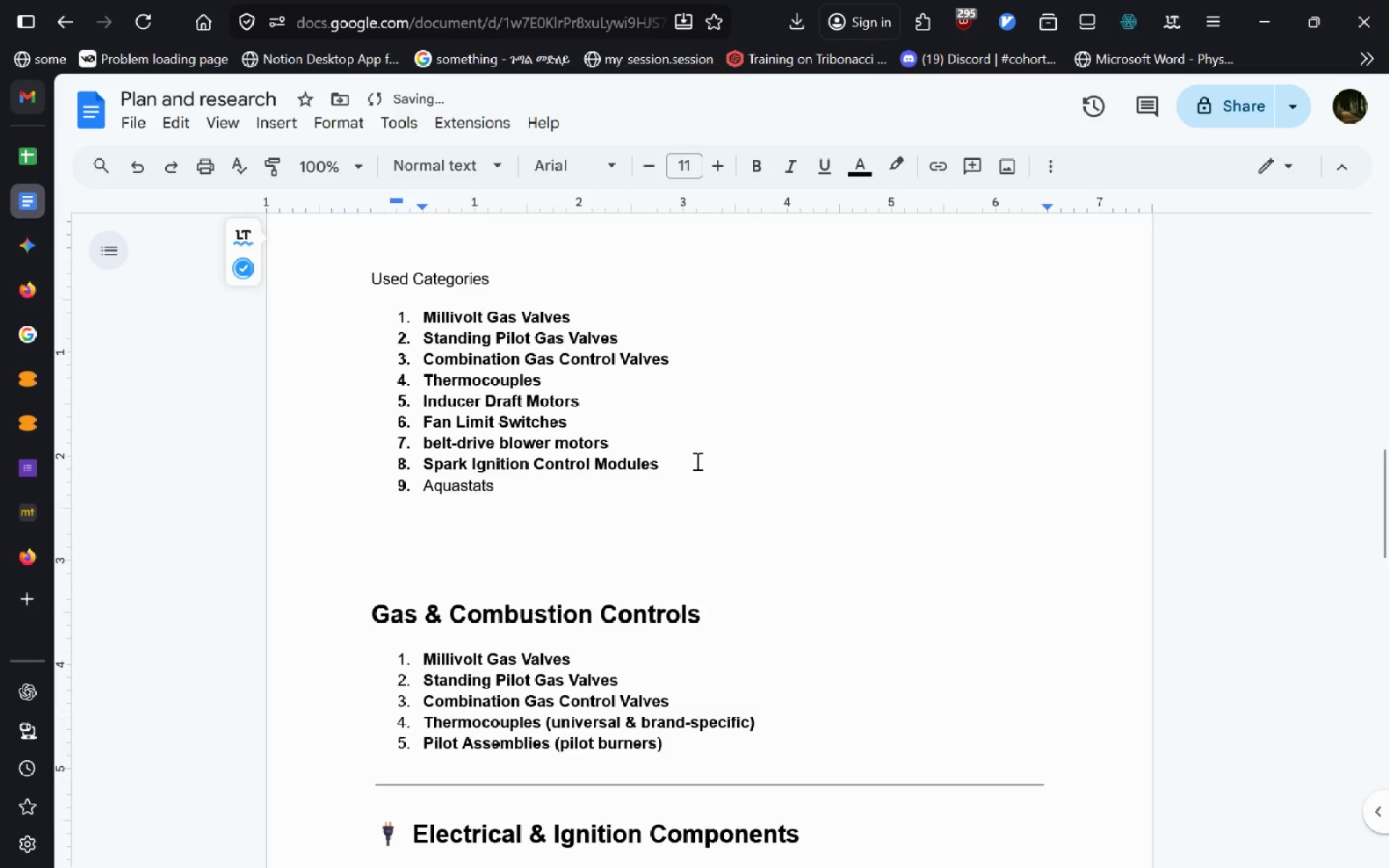 
key(Control+Shift+ArrowLeft)
 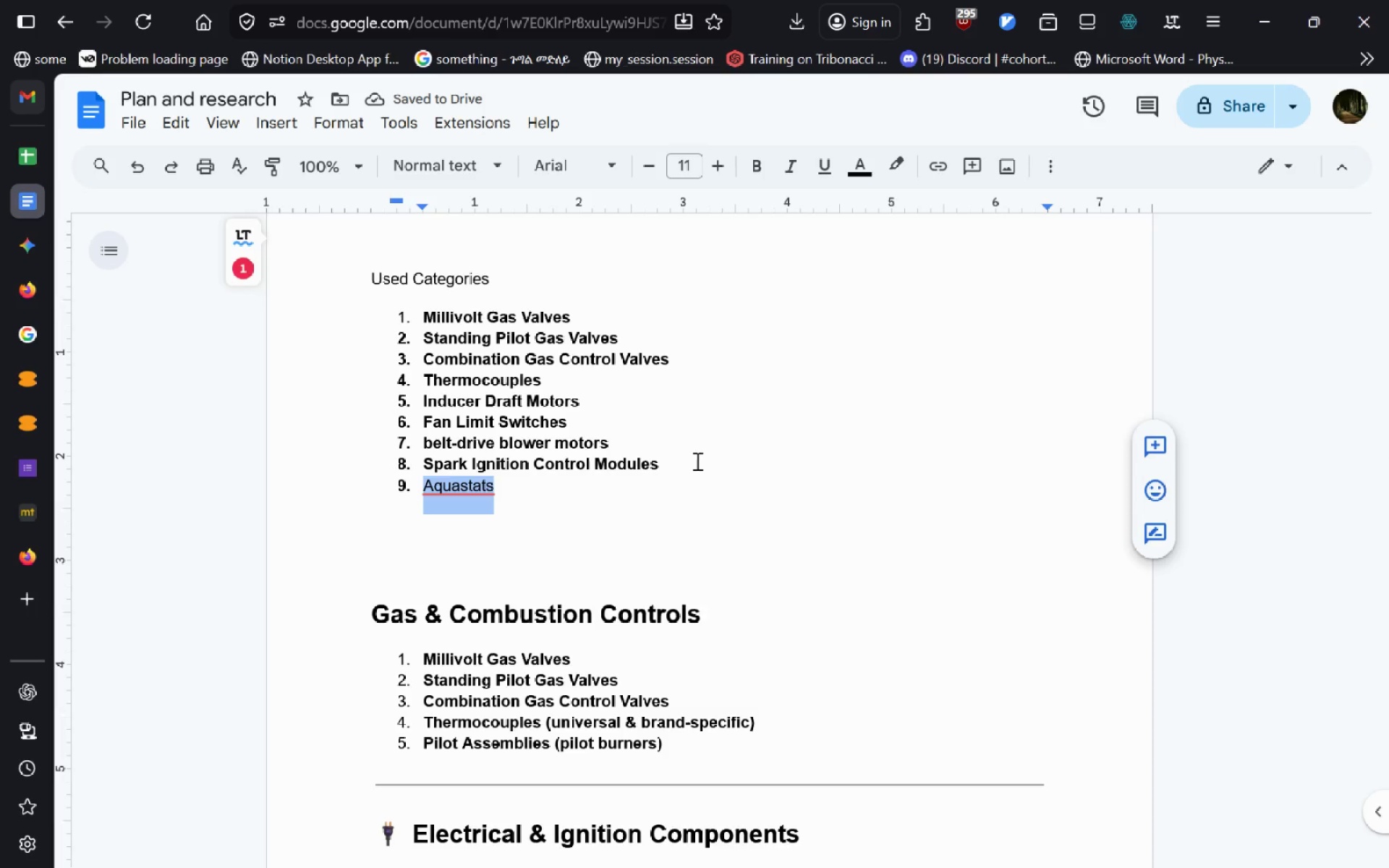 
key(Control+B)
 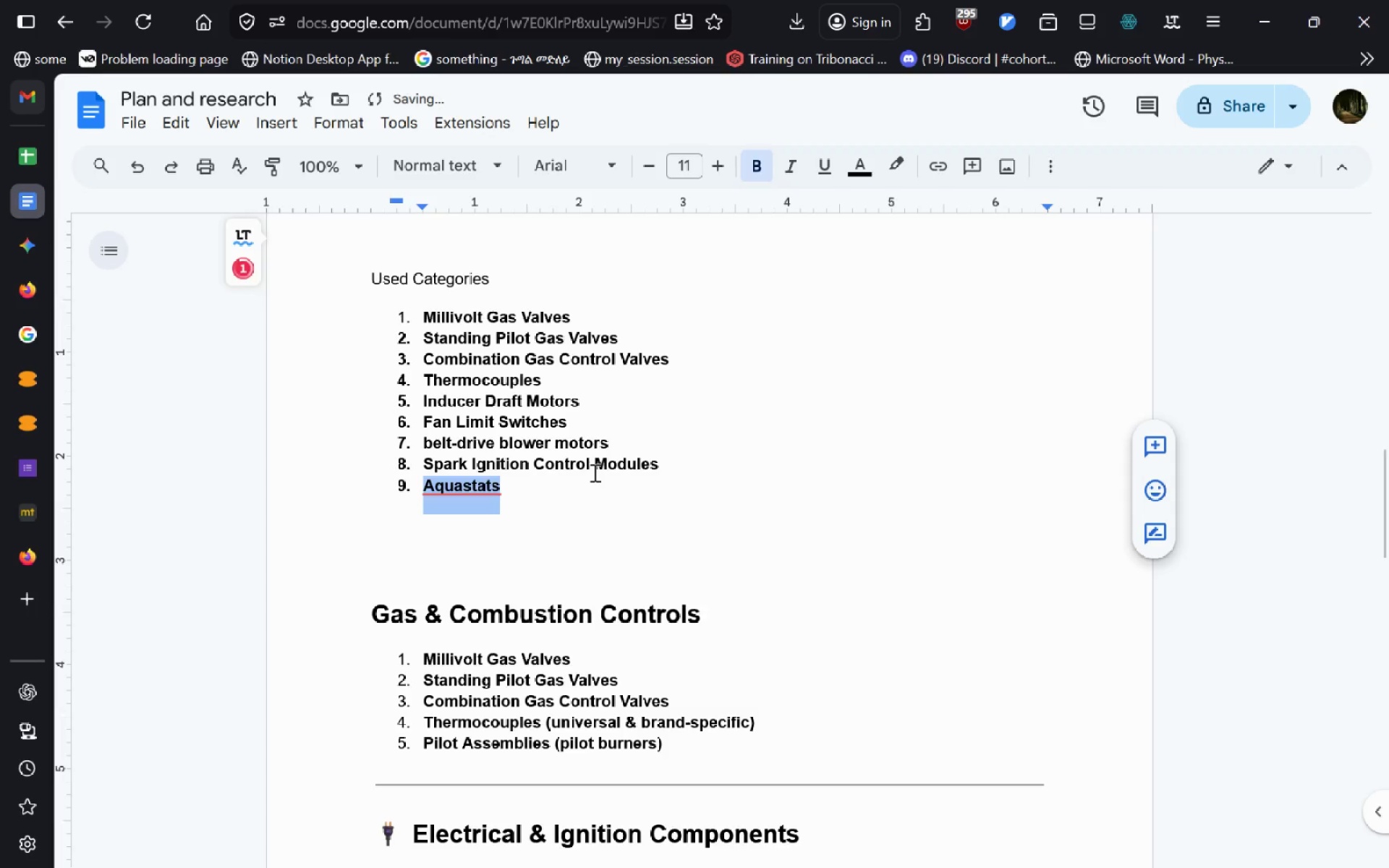 
left_click([593, 472])
 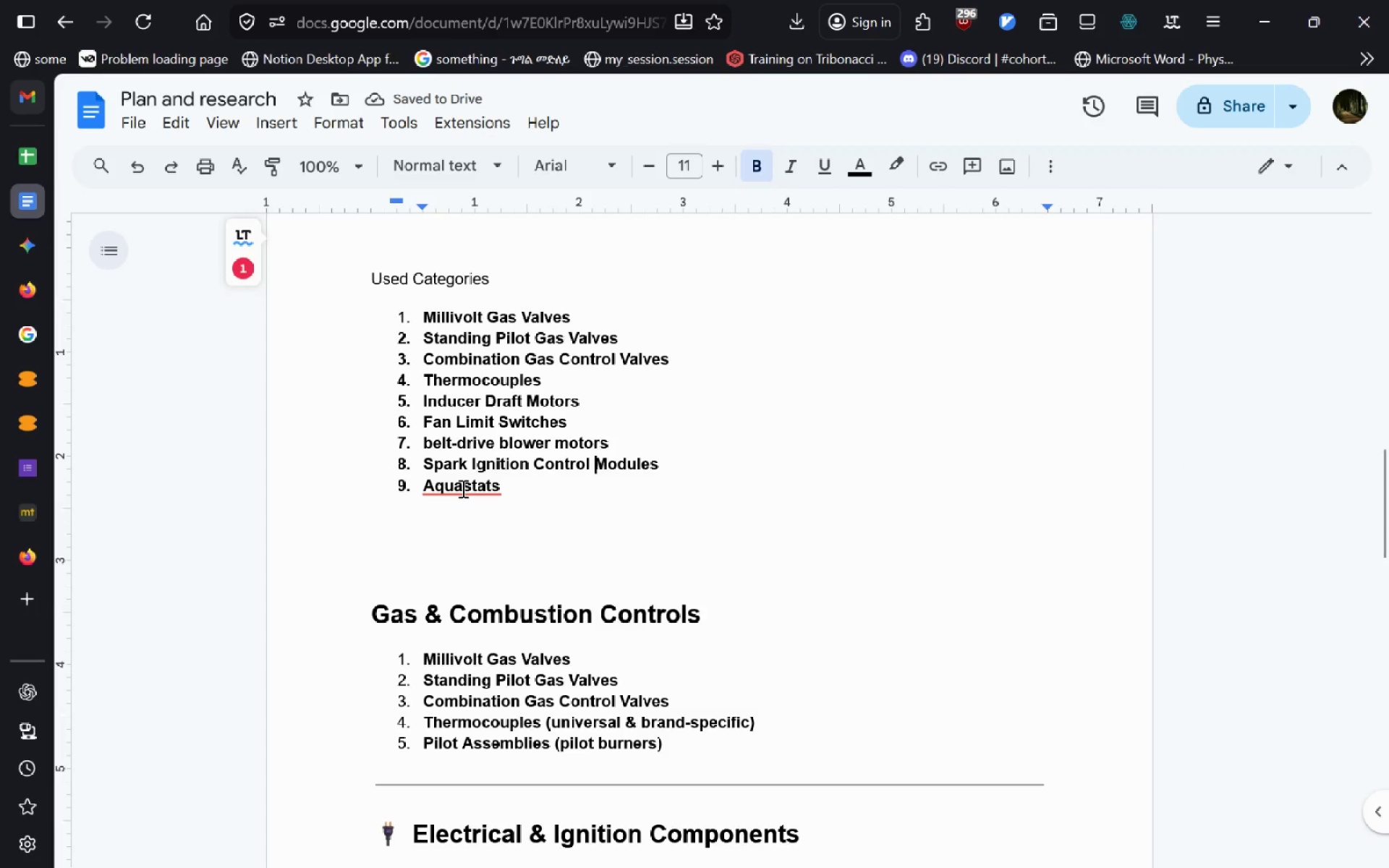 
left_click([462, 488])
 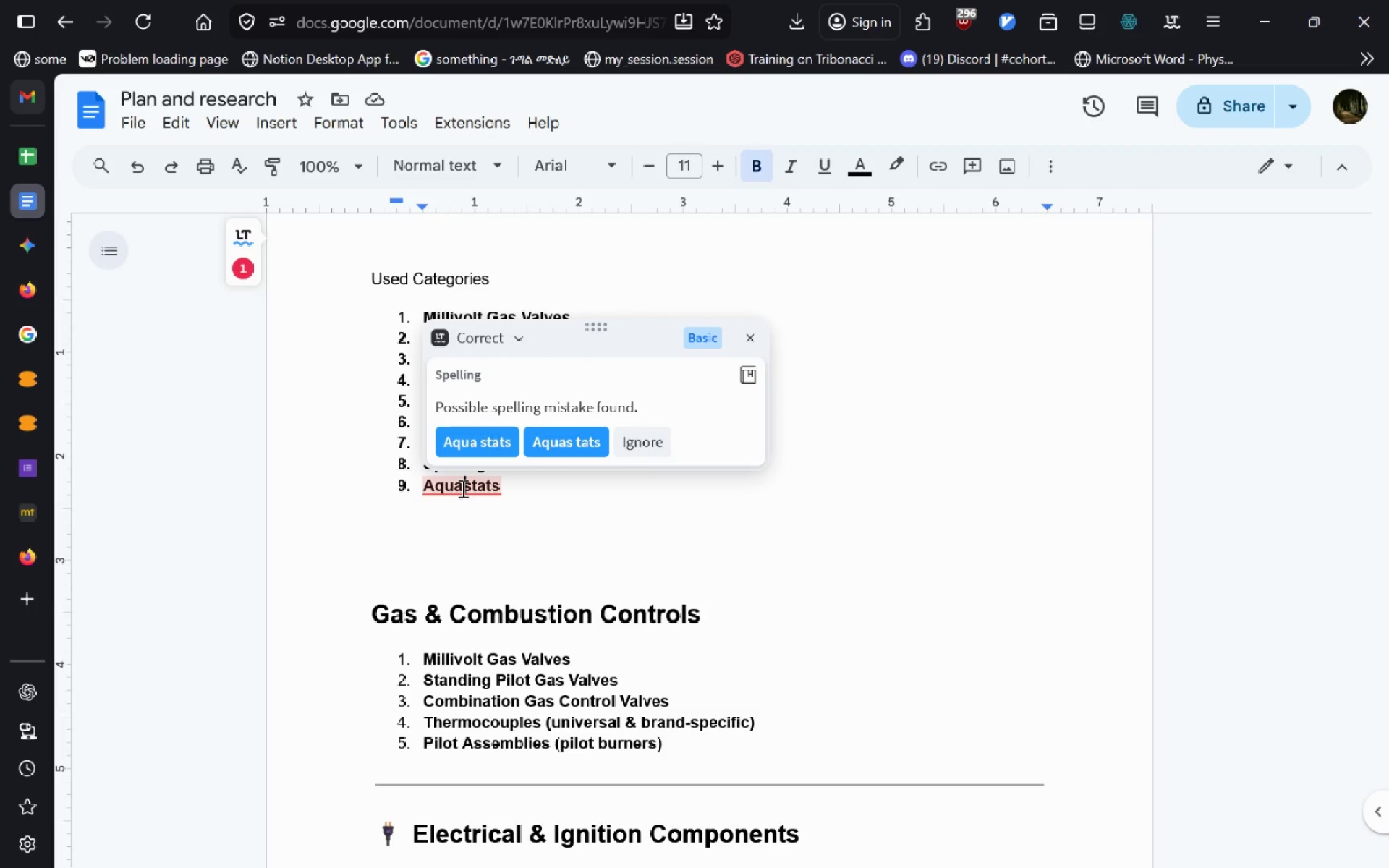 
left_click([584, 516])
 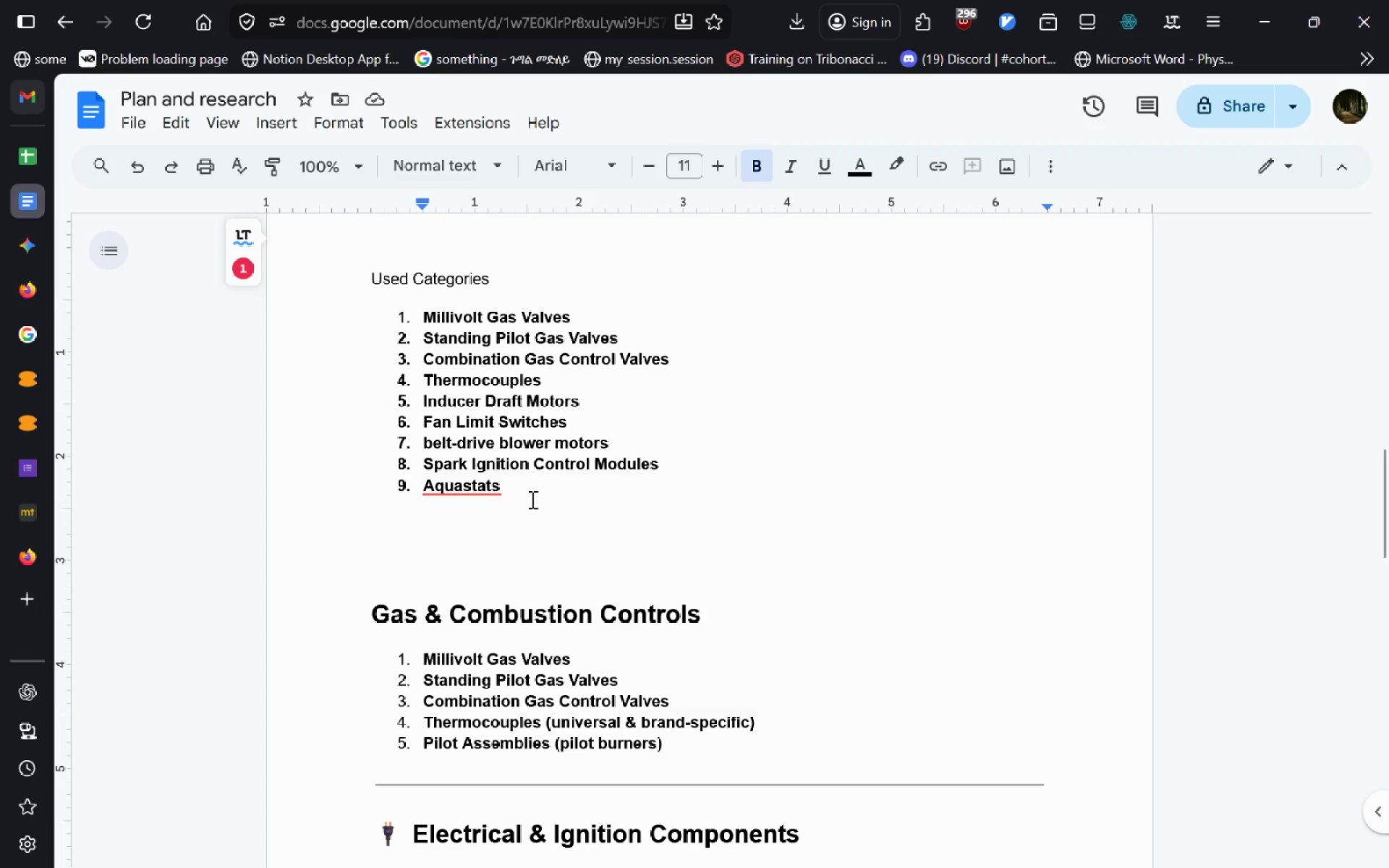 
key(VolumeDown)
 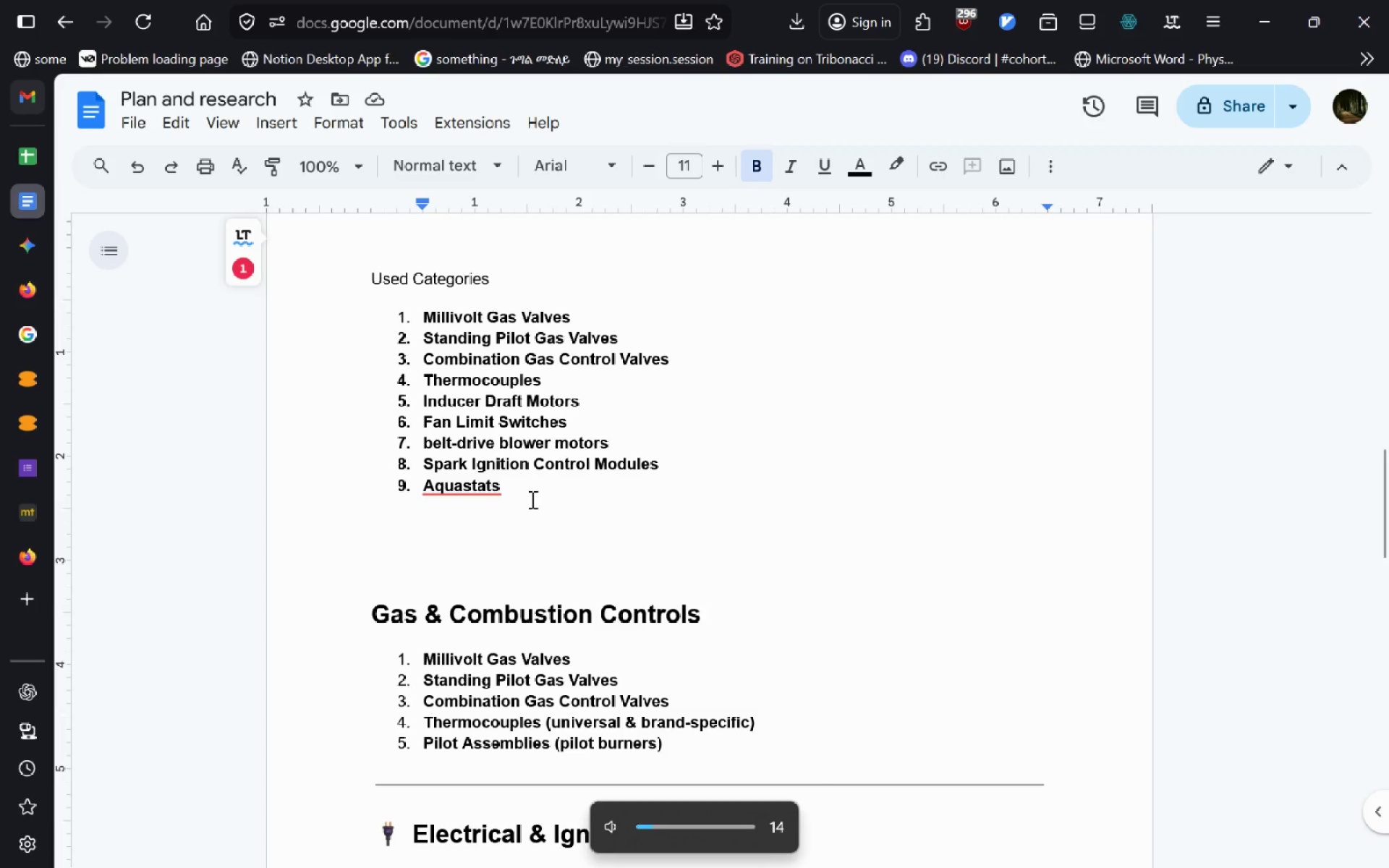 
key(VolumeDown)
 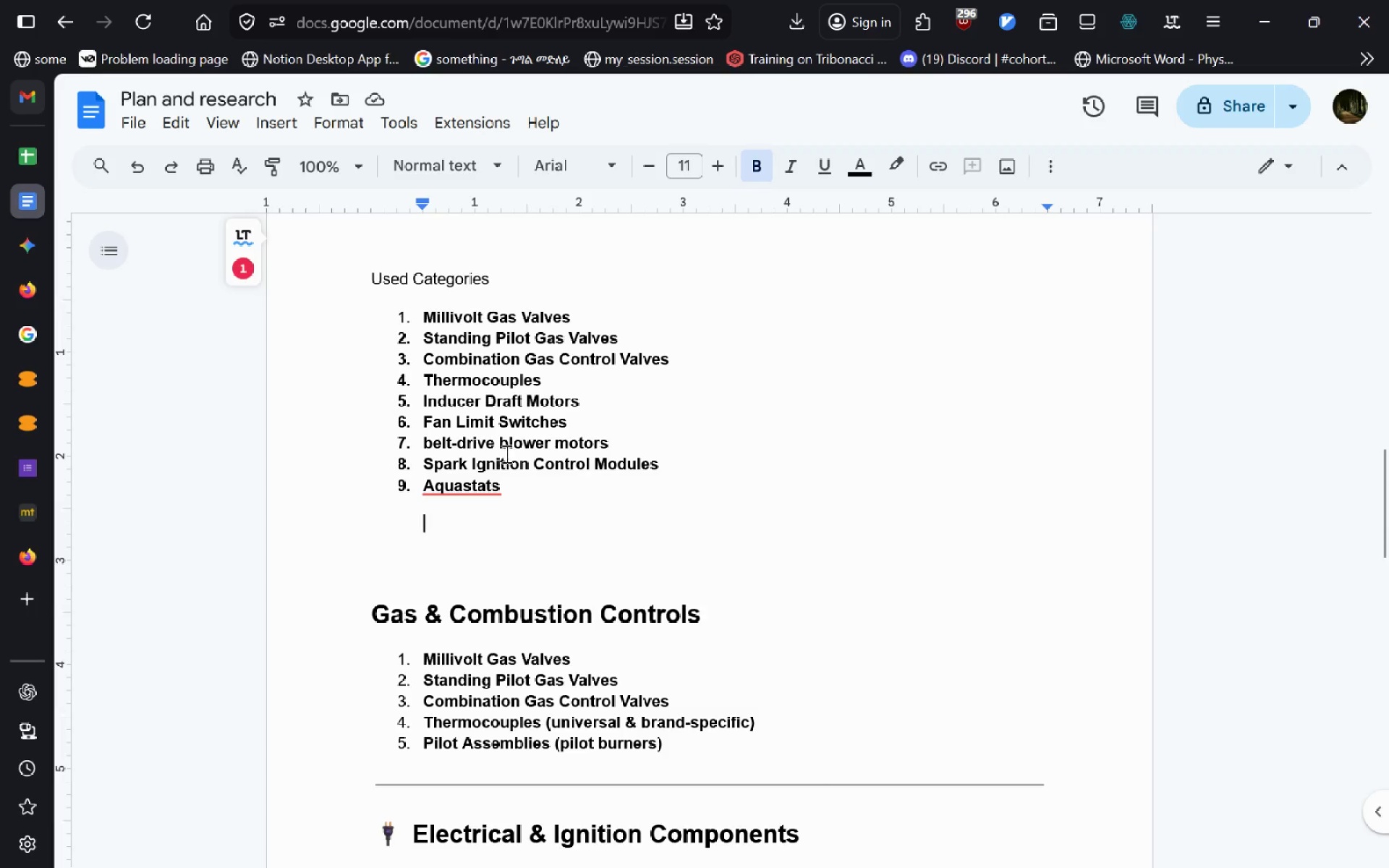 
left_click_drag(start_coordinate=[509, 489], to_coordinate=[428, 480])
 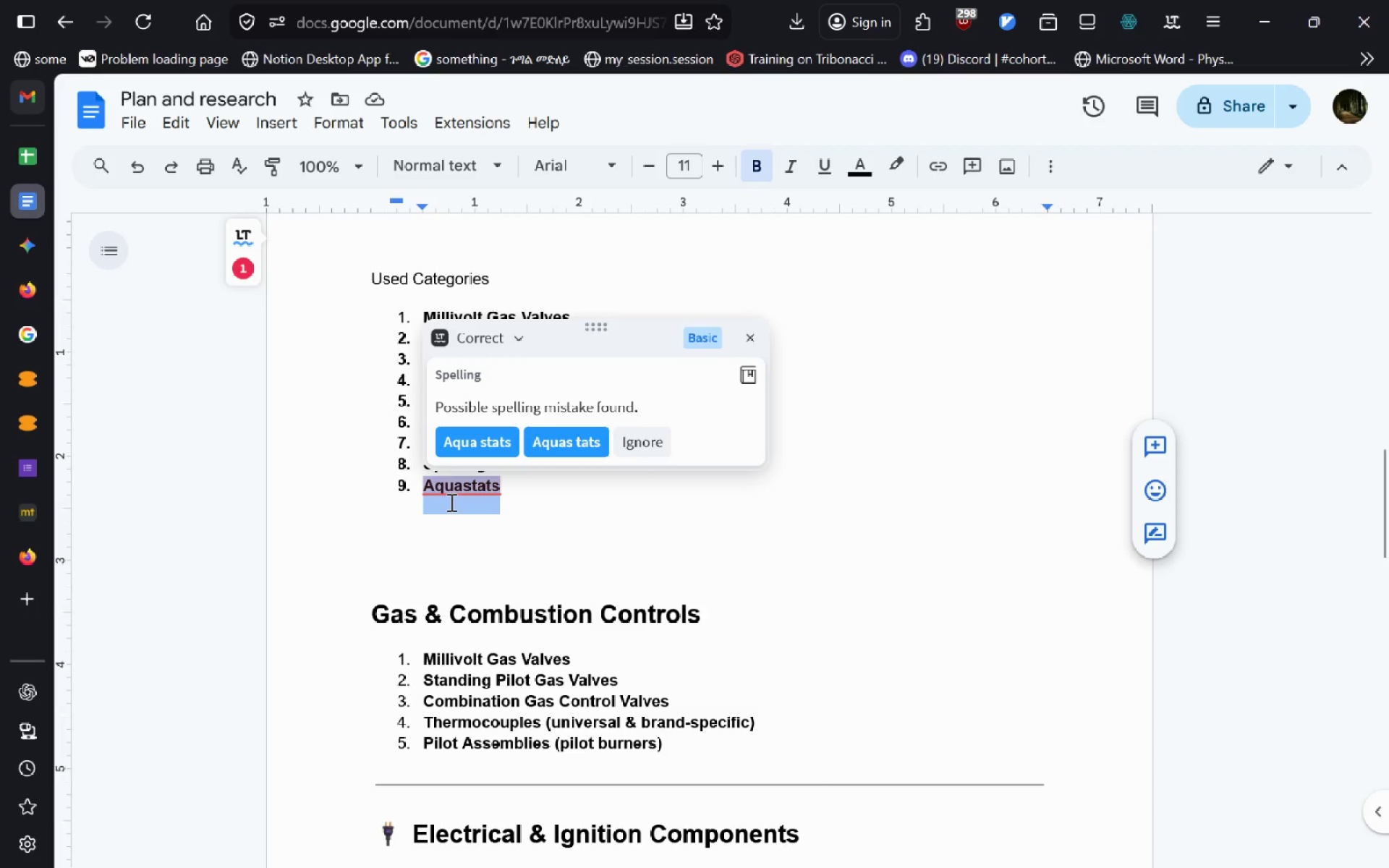 
hold_key(key=ControlLeft, duration=0.72)
 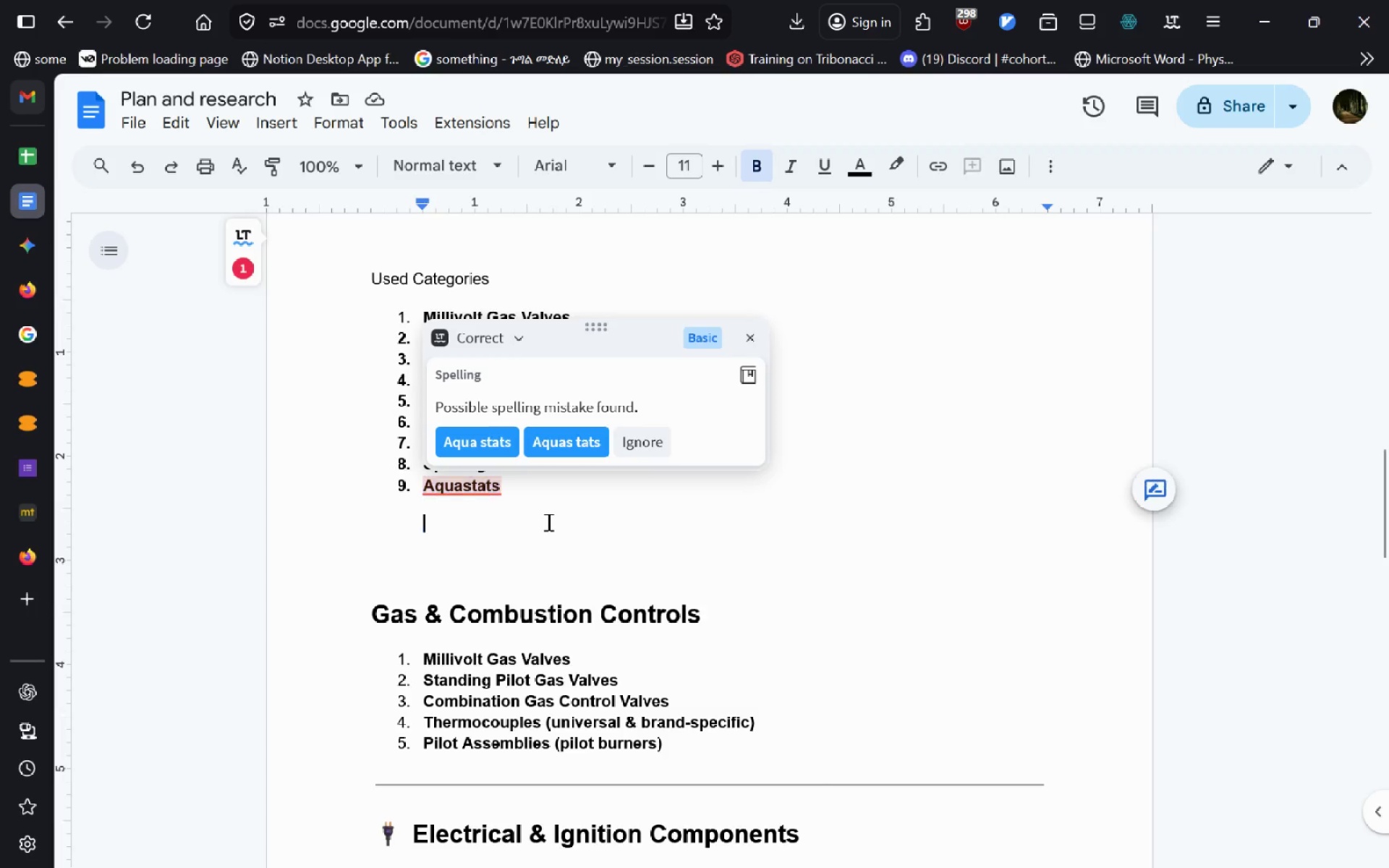 
left_click([547, 522])
 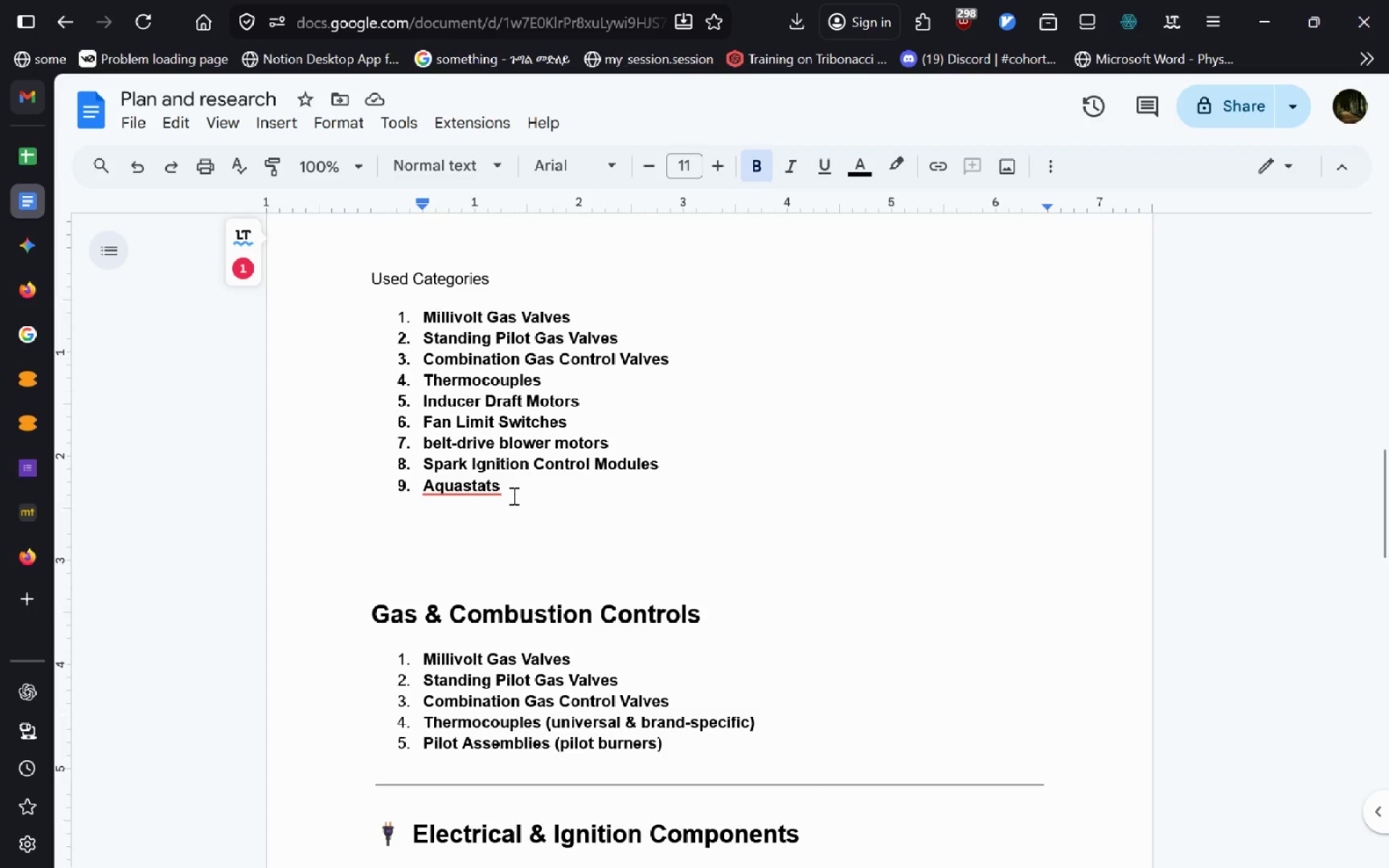 
left_click([512, 495])
 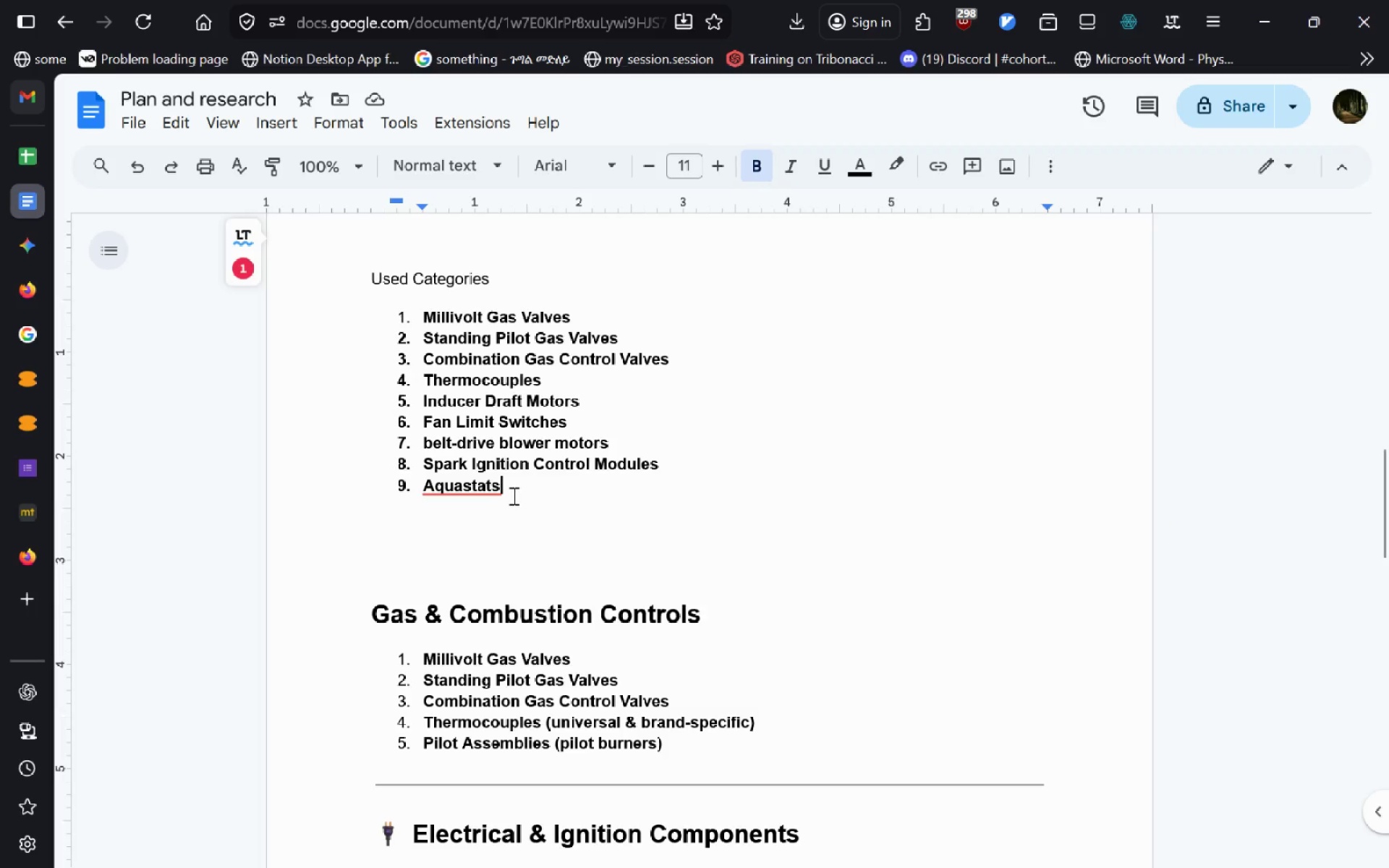 
key(Enter)
 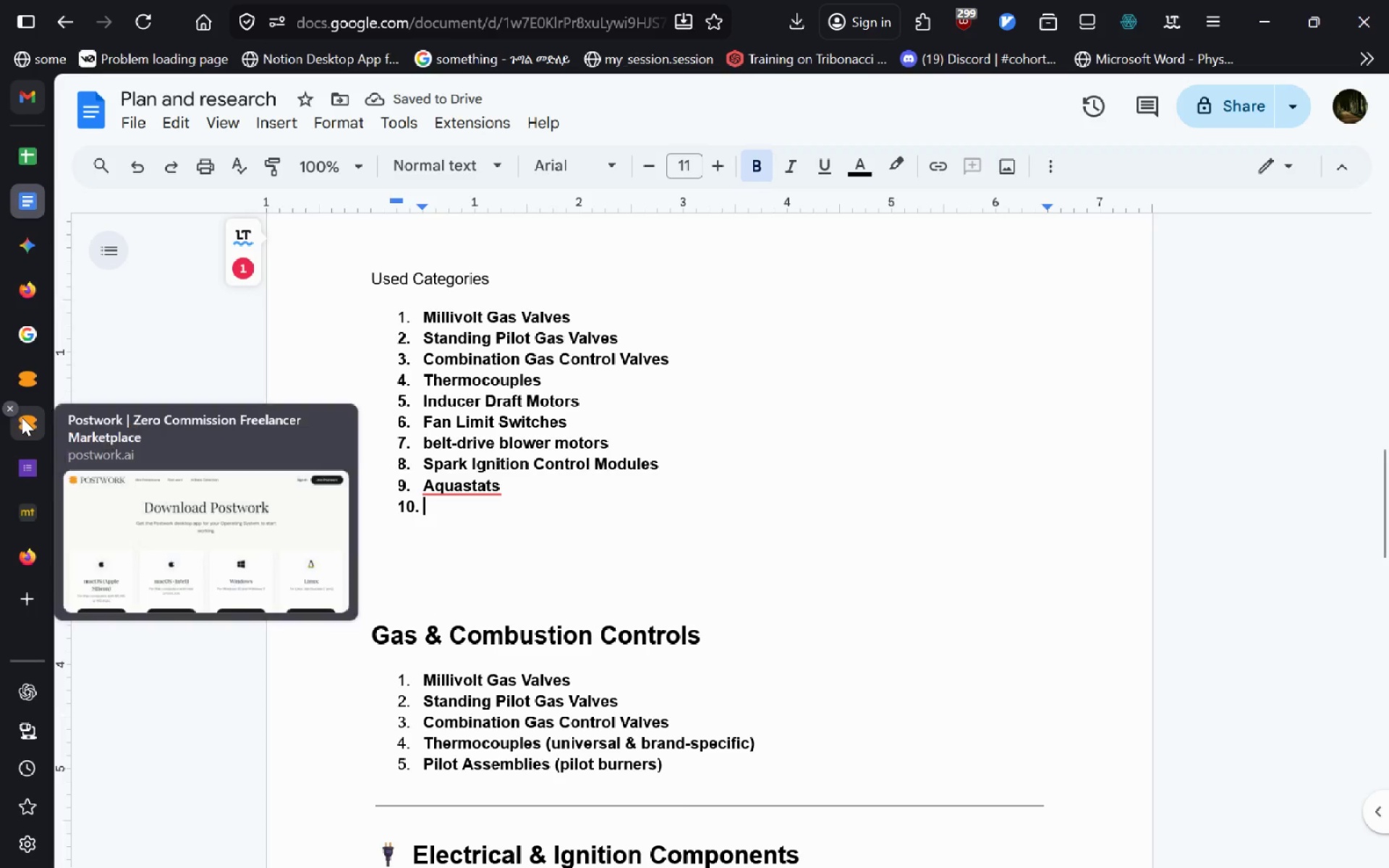 
left_click([14, 409])
 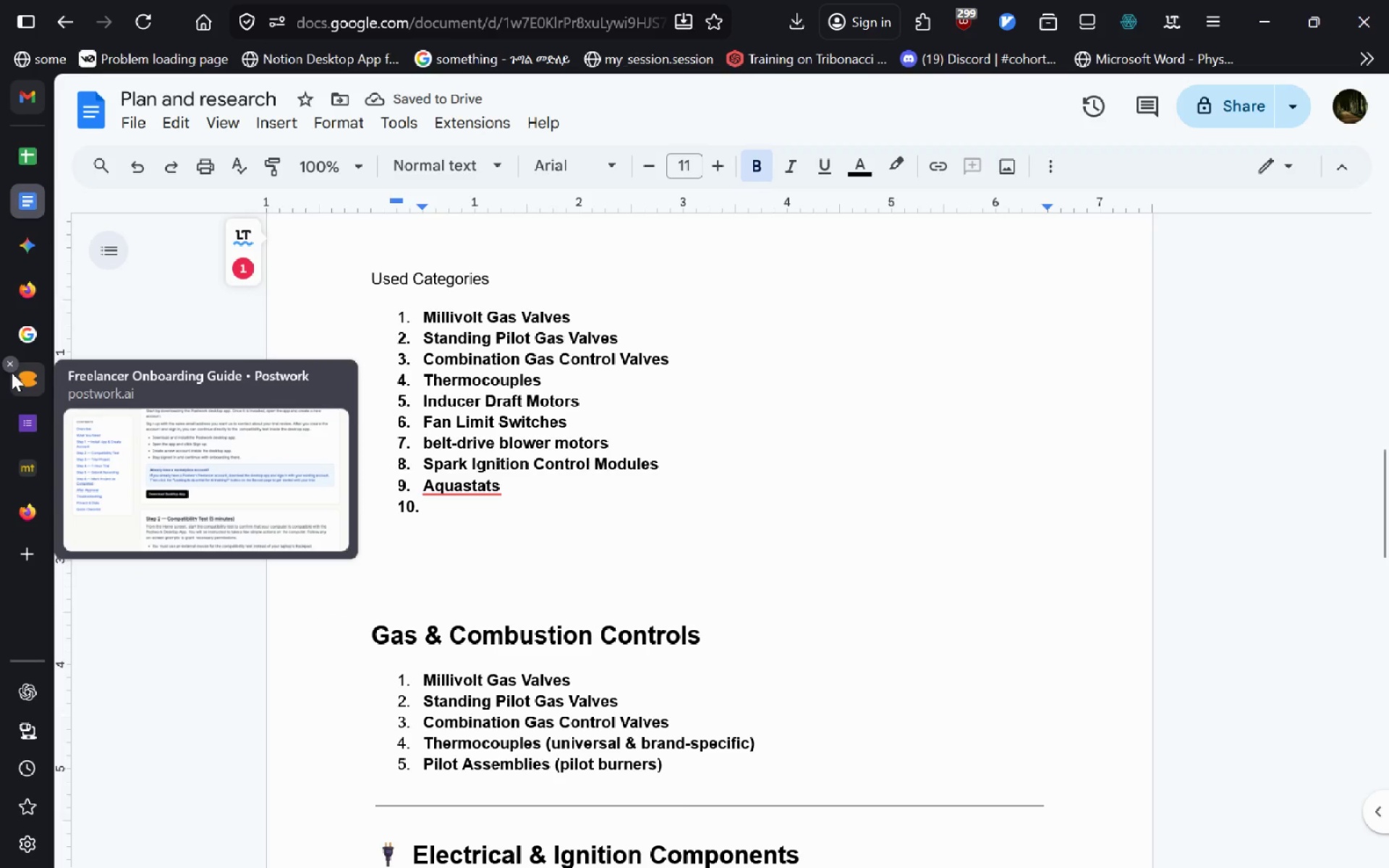 
left_click([13, 366])
 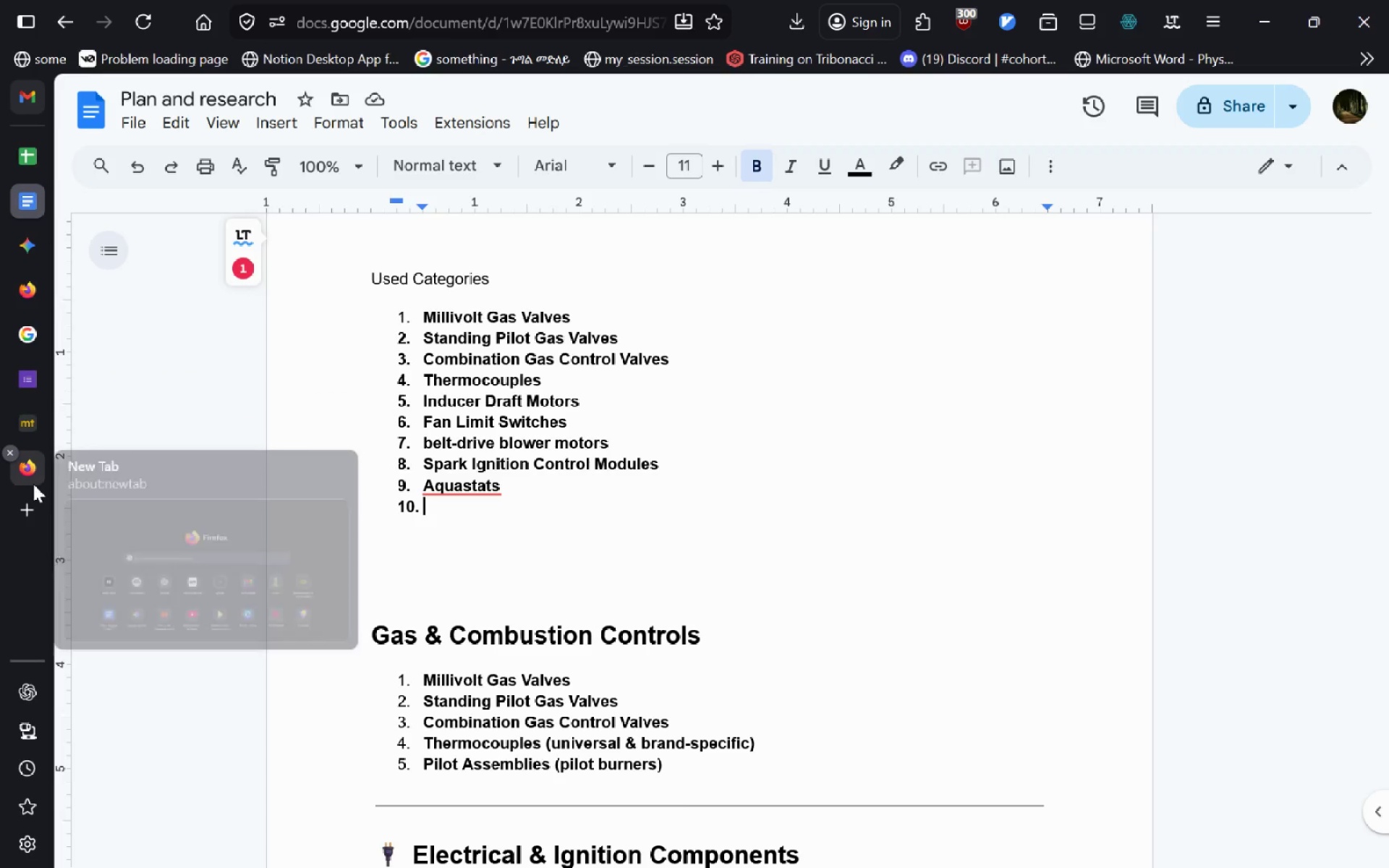 
left_click([27, 420])
 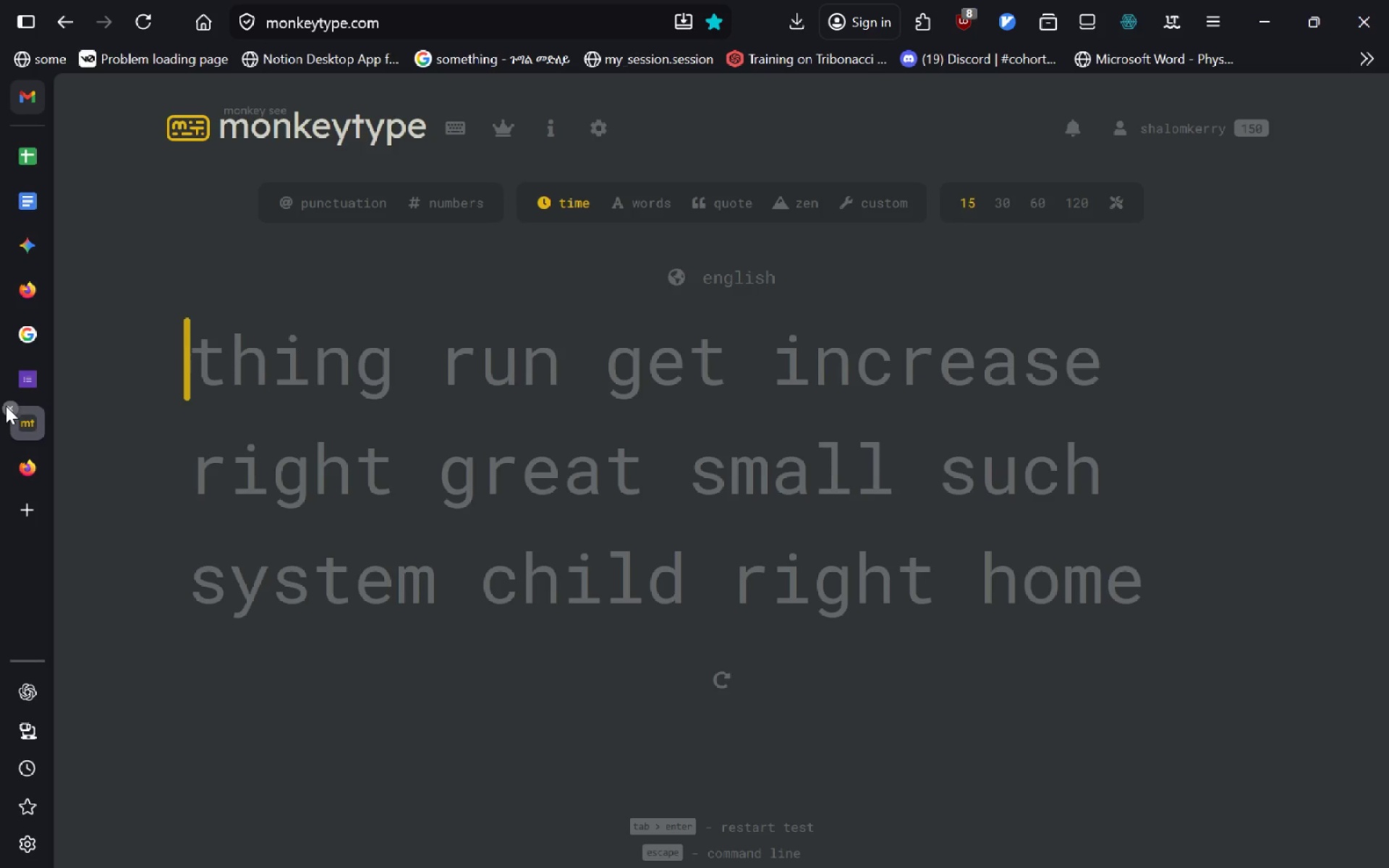 
left_click([7, 409])
 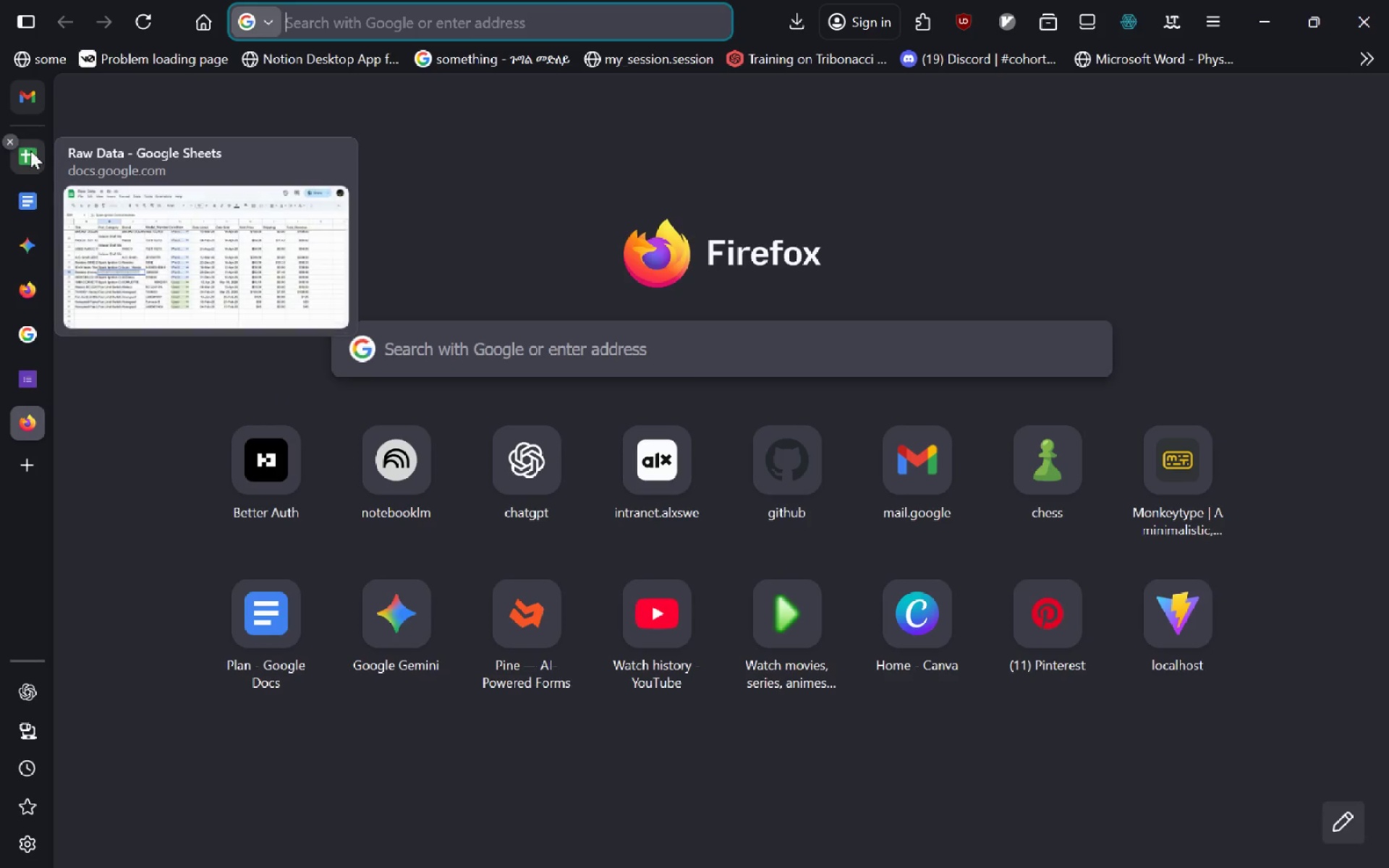 
left_click([30, 150])
 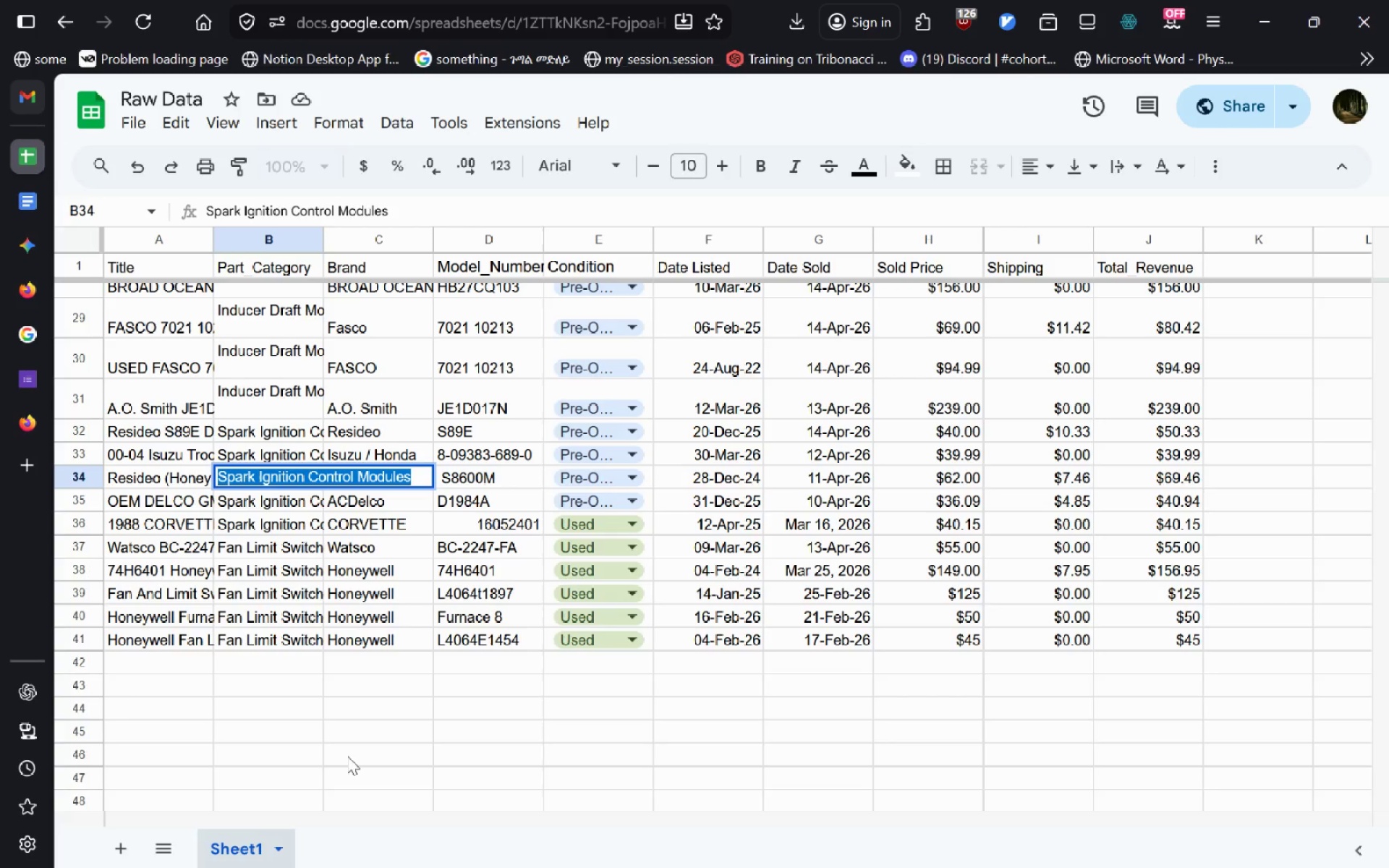 
left_click([347, 756])
 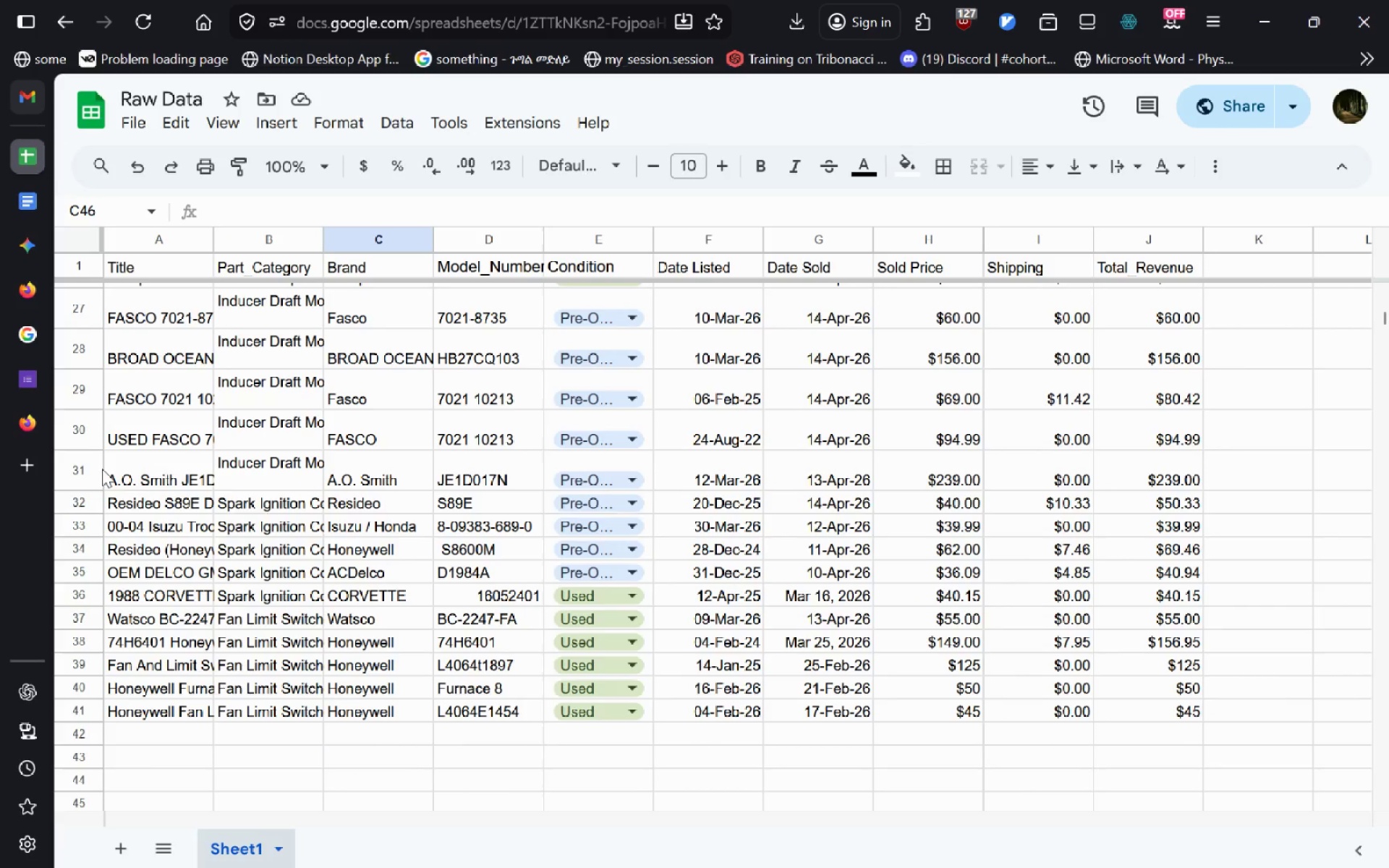 
left_click([19, 427])
 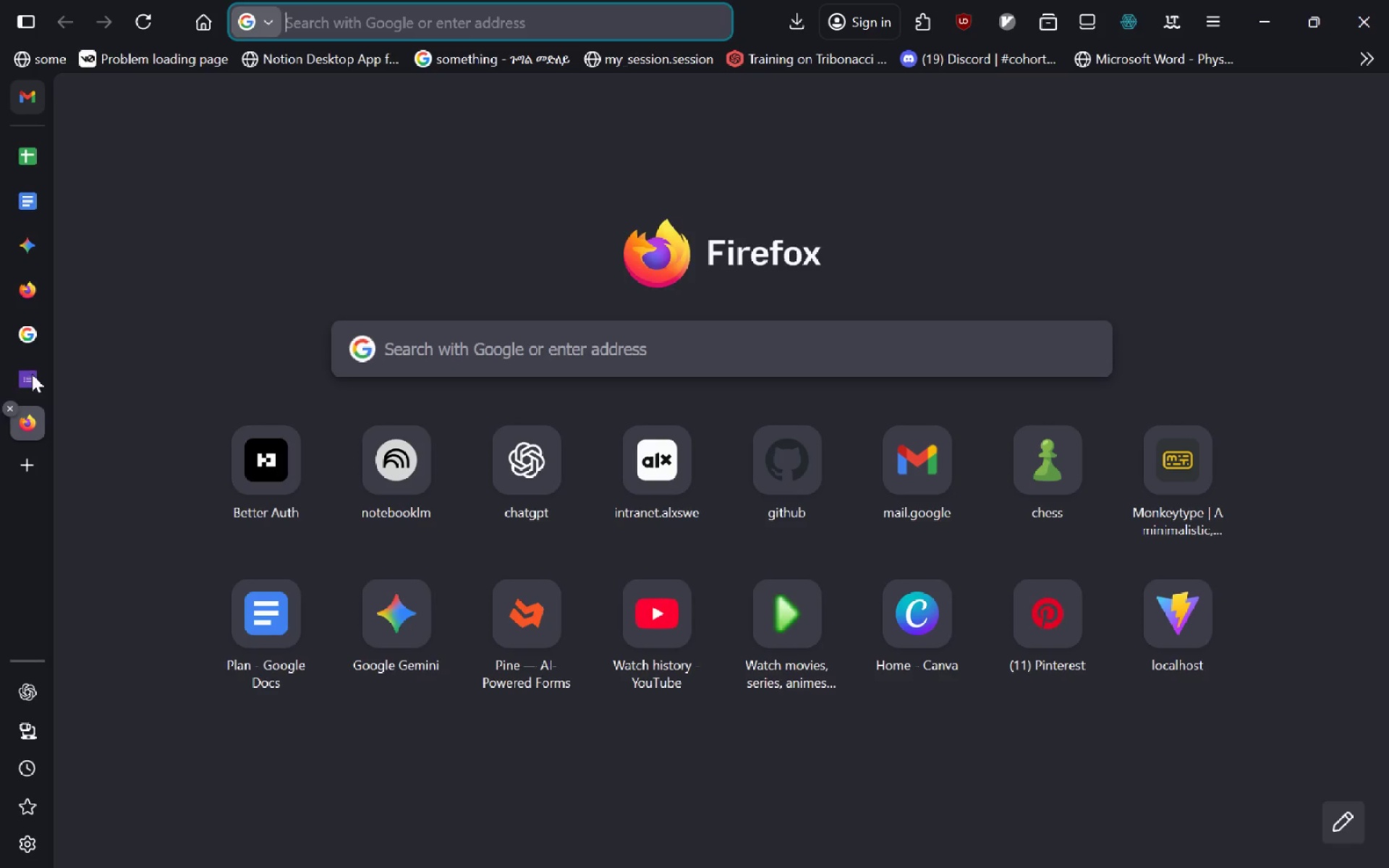 
left_click([34, 359])
 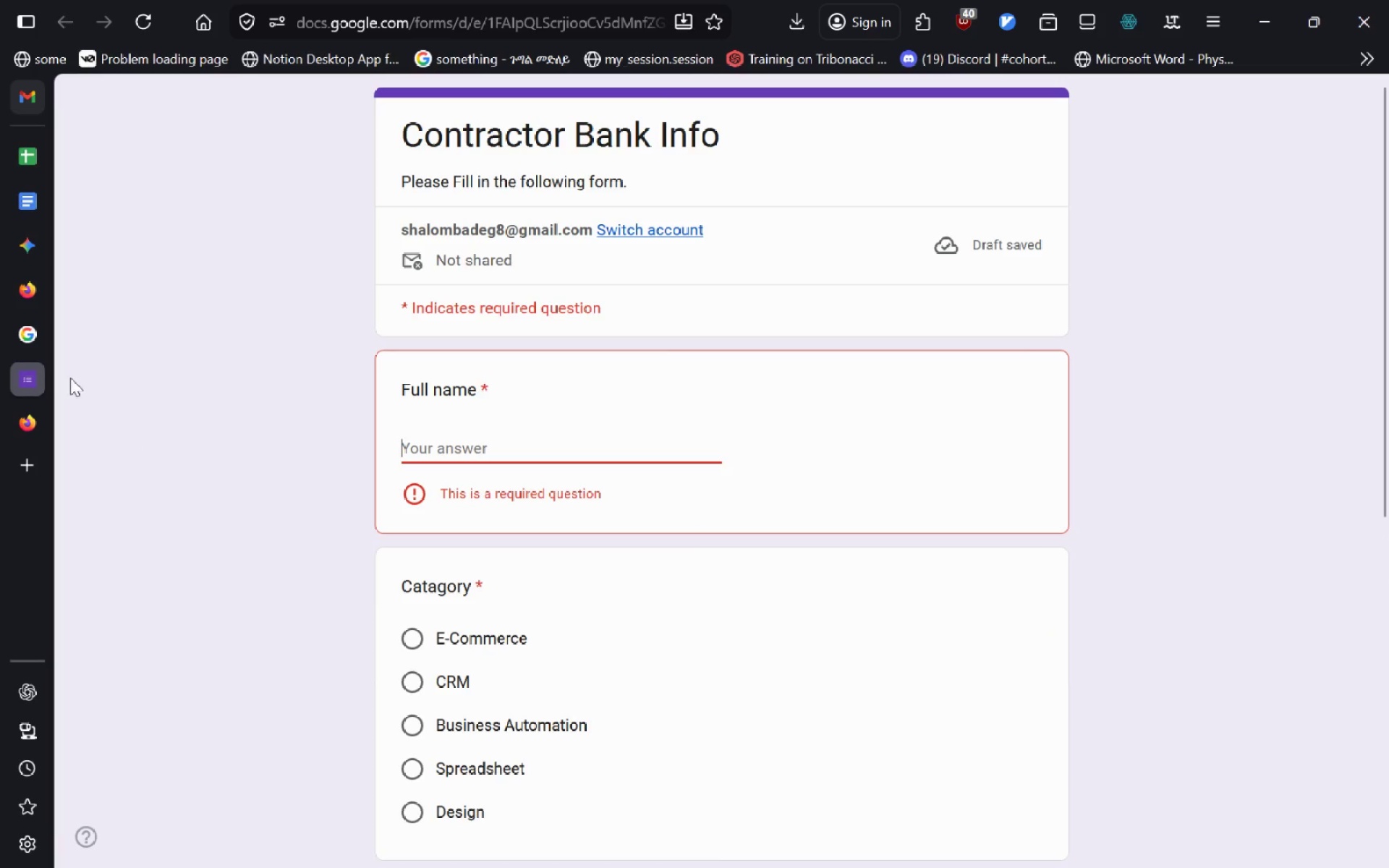 
left_click([4, 362])
 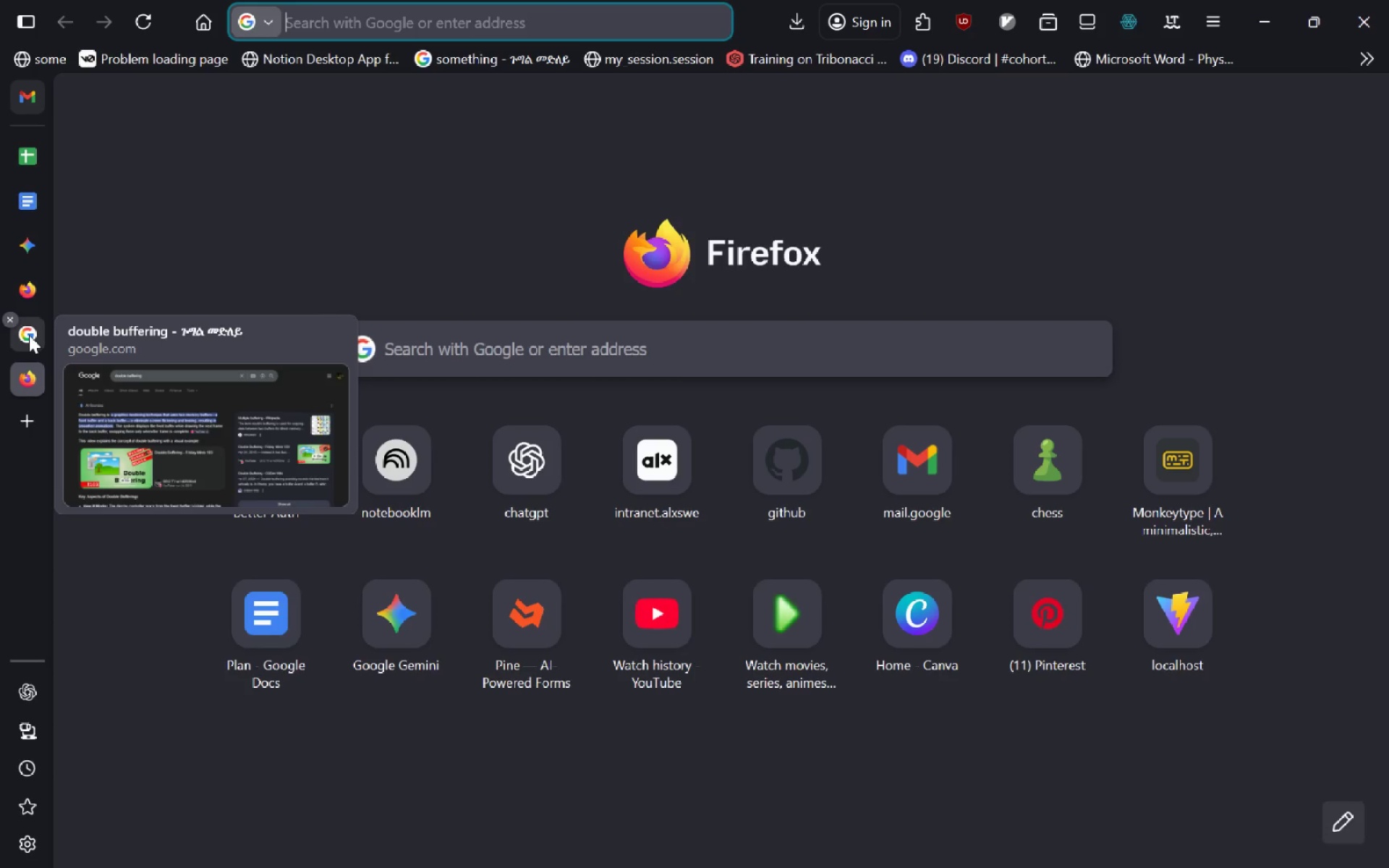 
left_click([29, 335])
 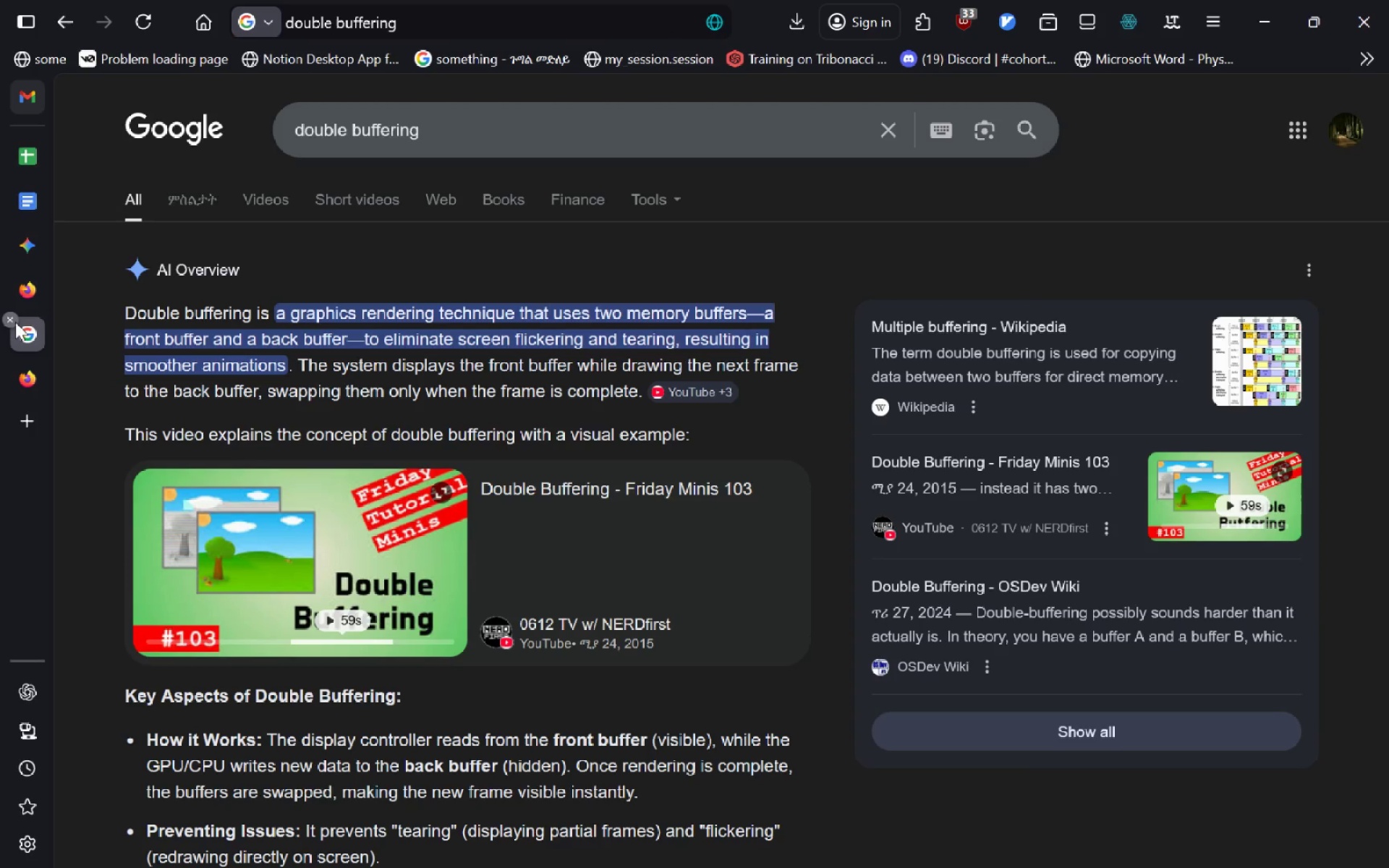 
left_click([14, 321])
 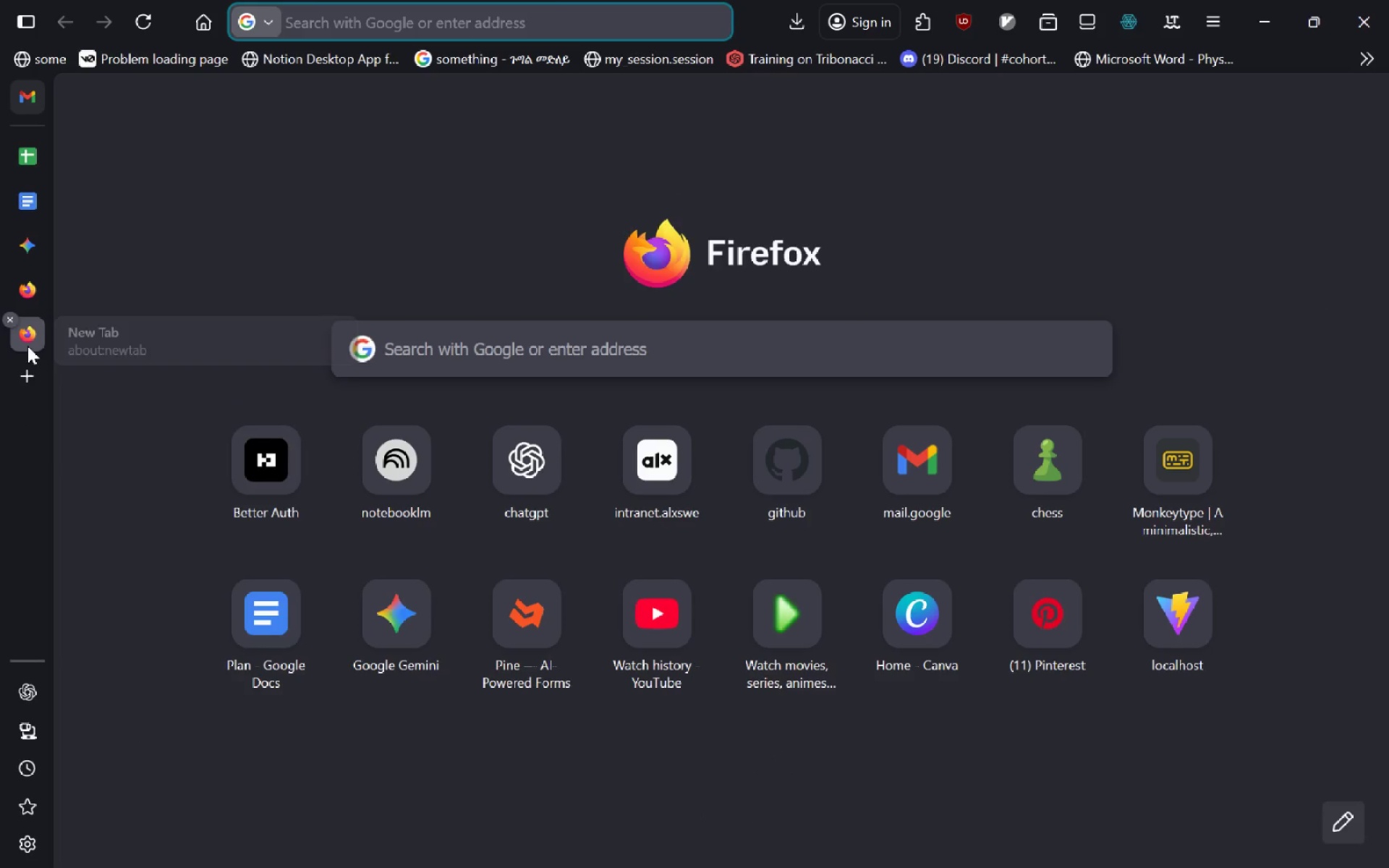 
key(Alt+Tab)
 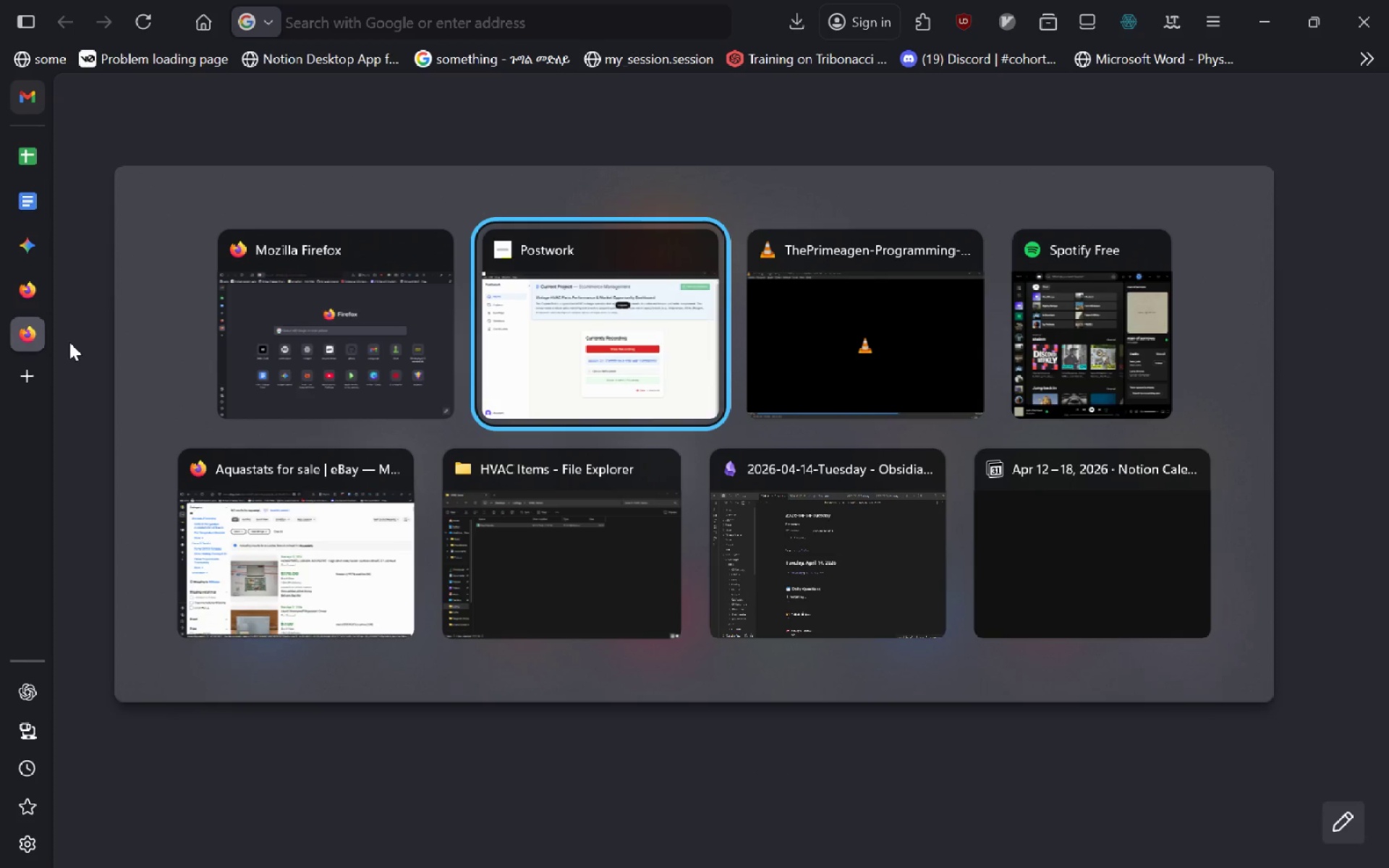 
key(Alt+Shift+Tab)
 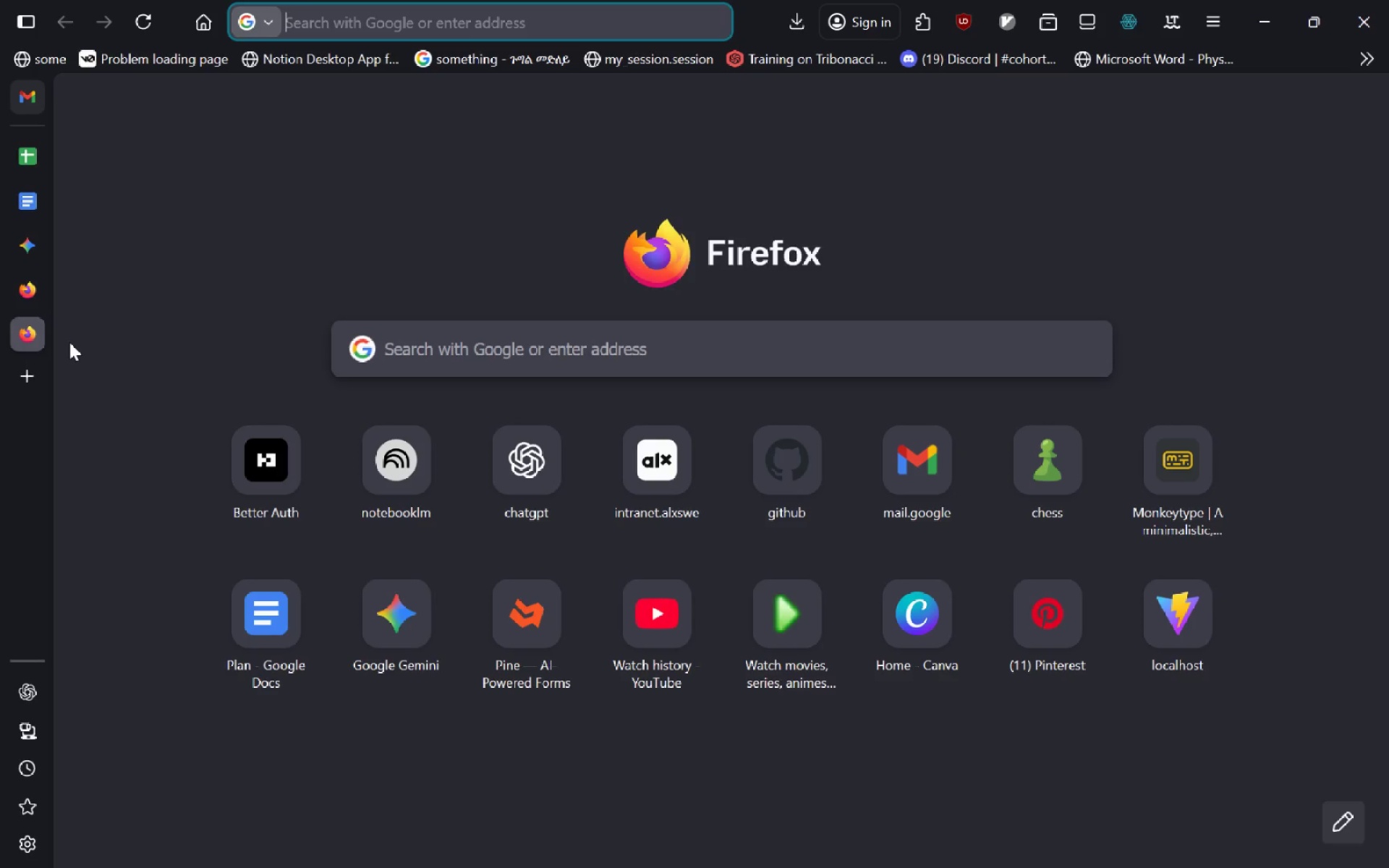 
wait(10.59)
 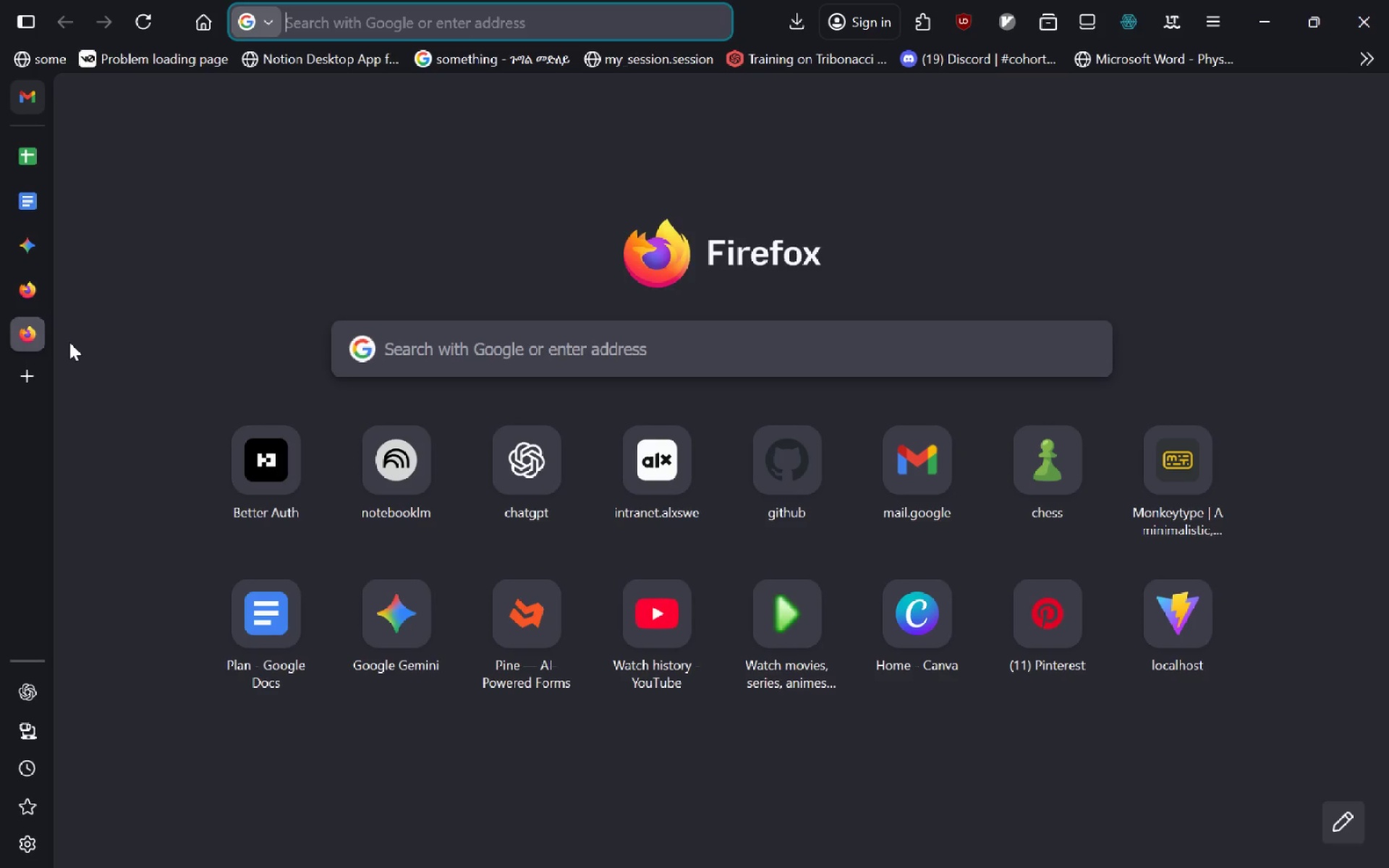 
key(Alt+AltLeft)
 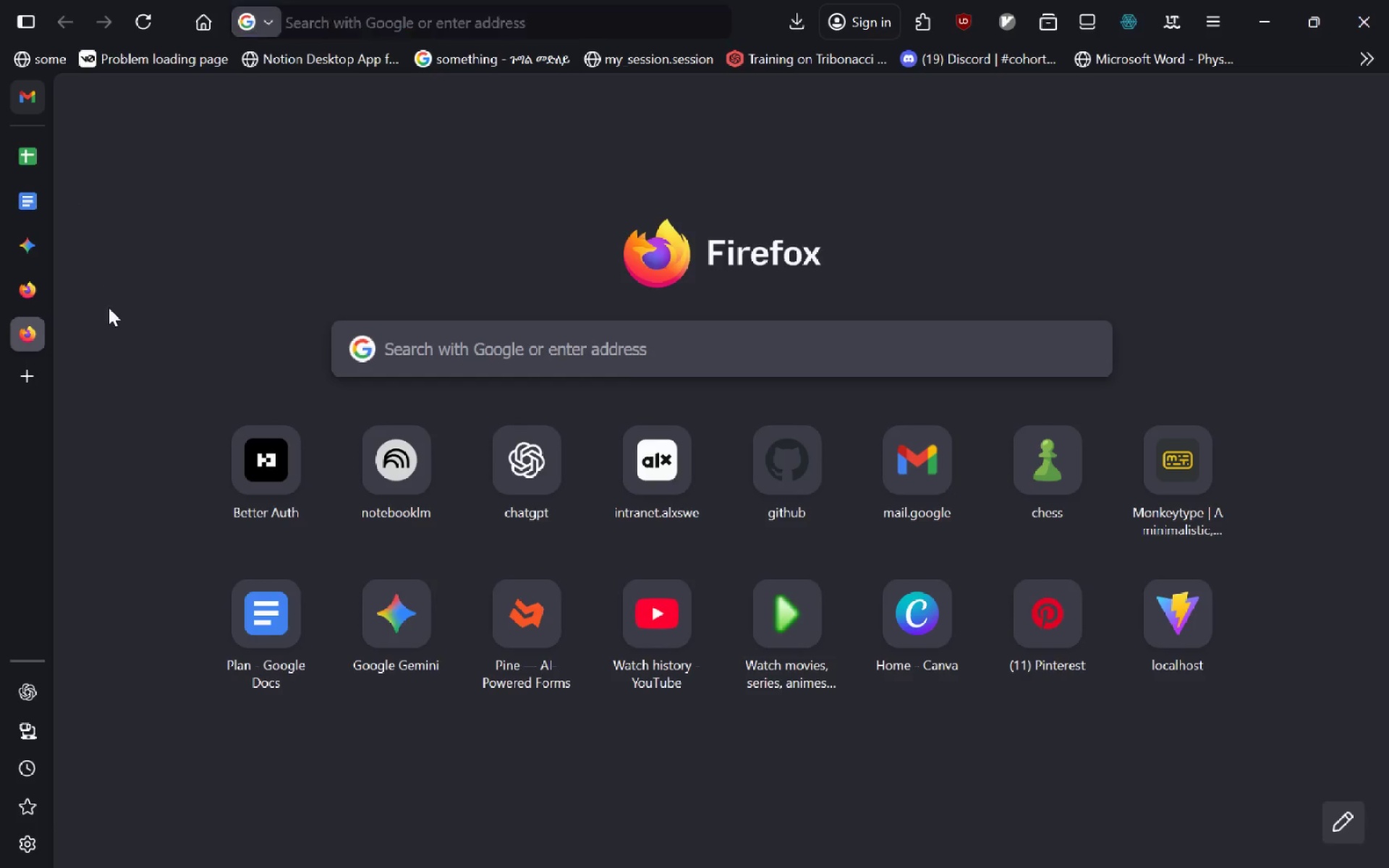 
key(Alt+Tab)
 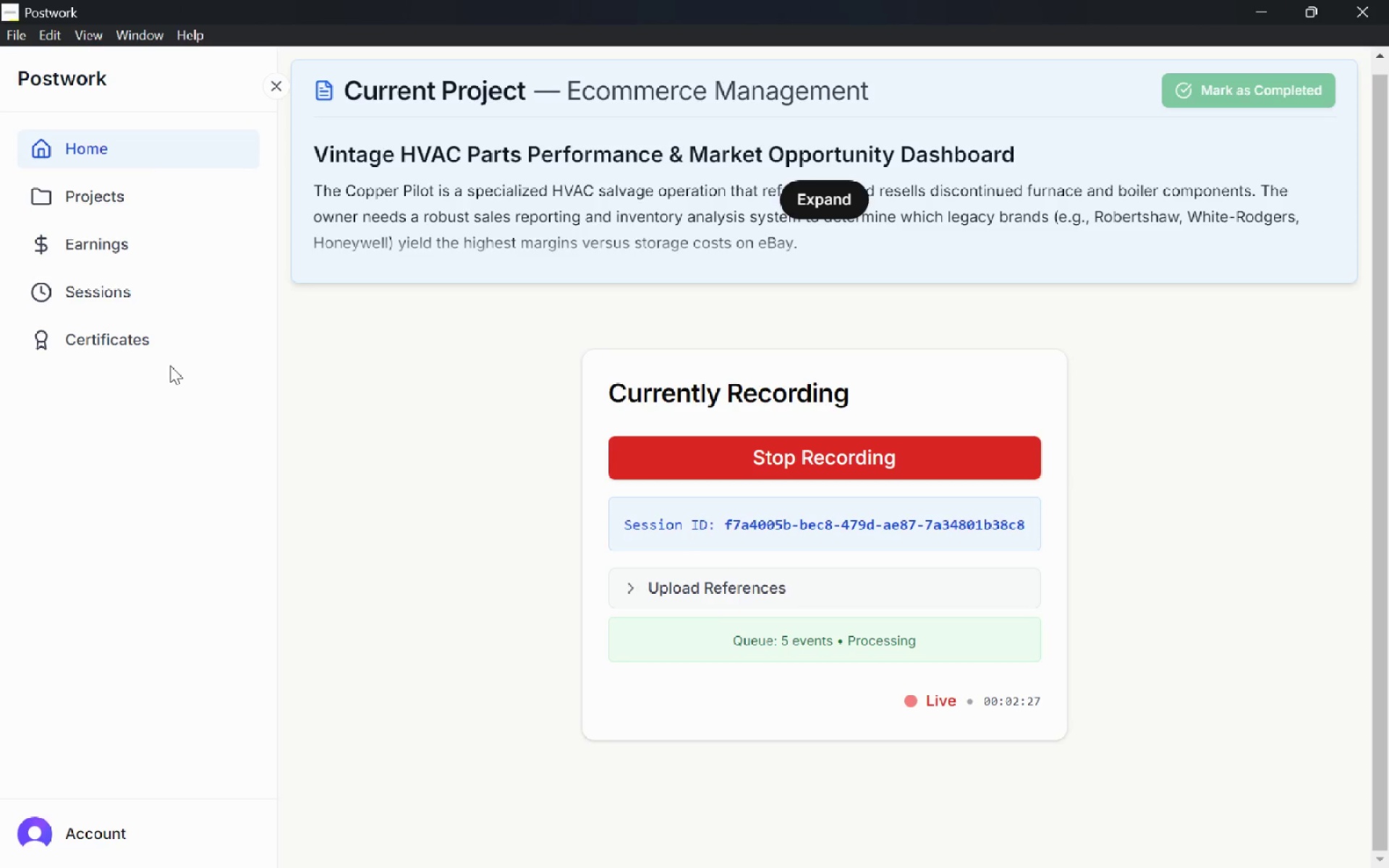 
key(Alt+Tab)
 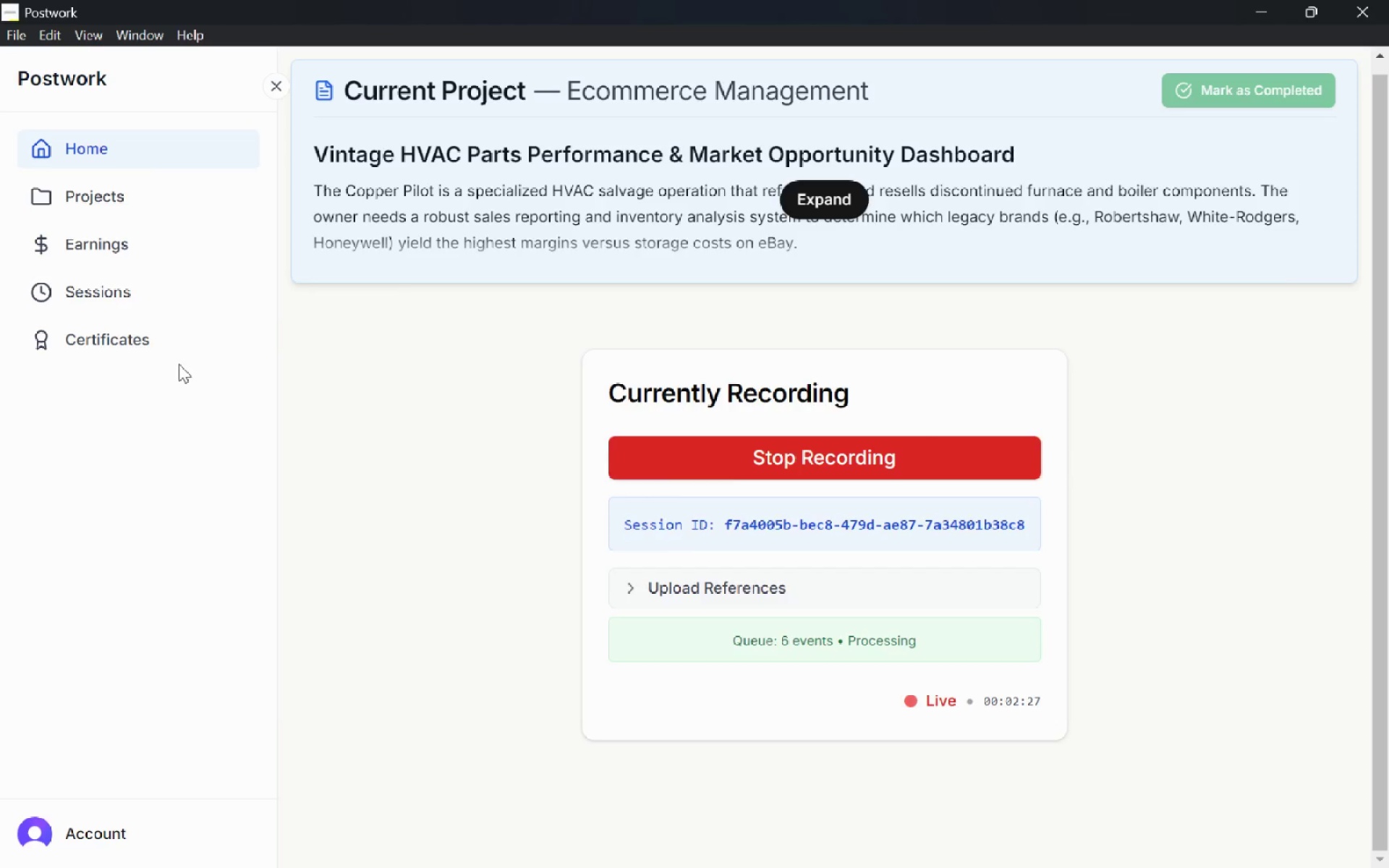 
key(Alt+Tab)
 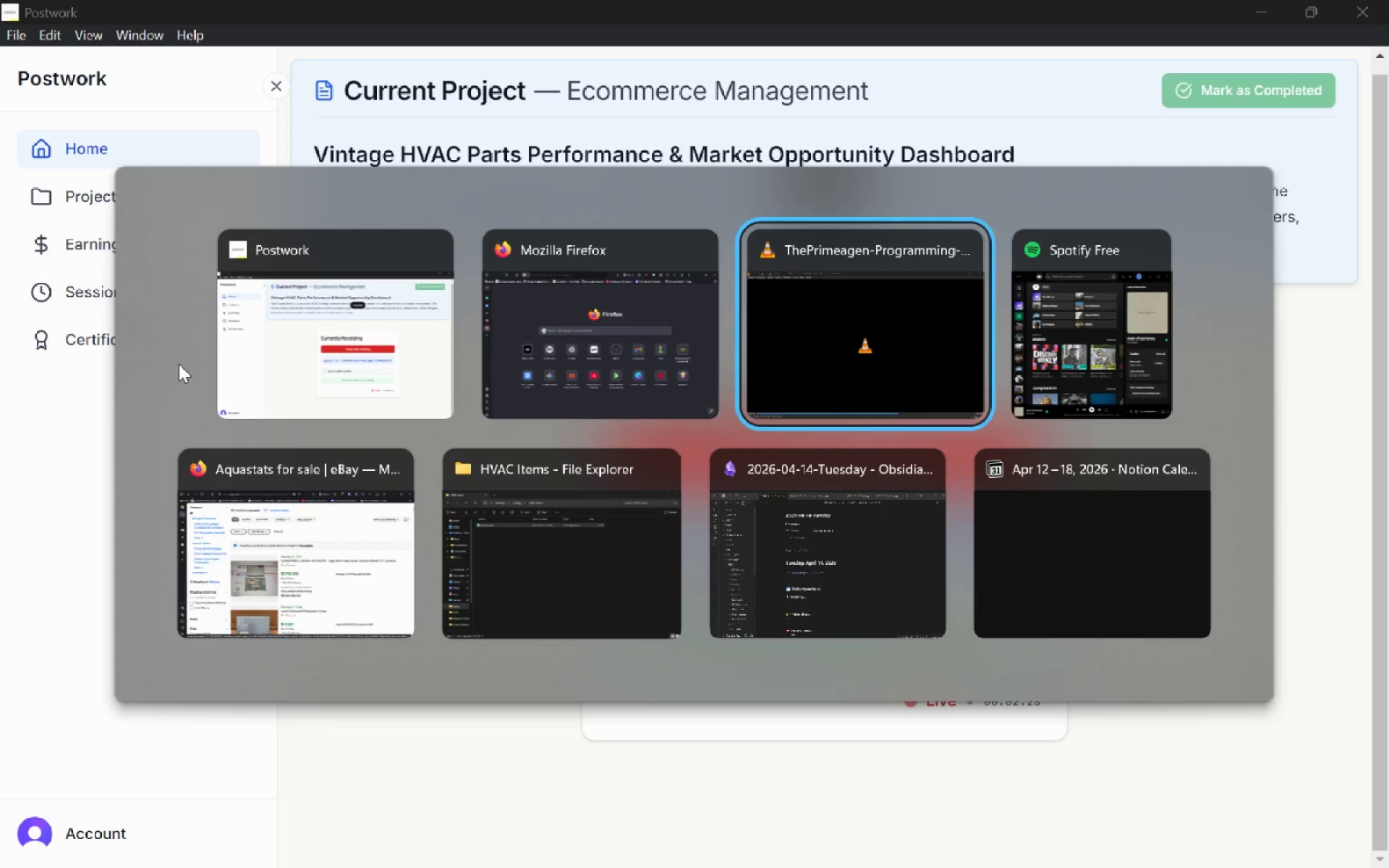 
key(Alt+Tab)
 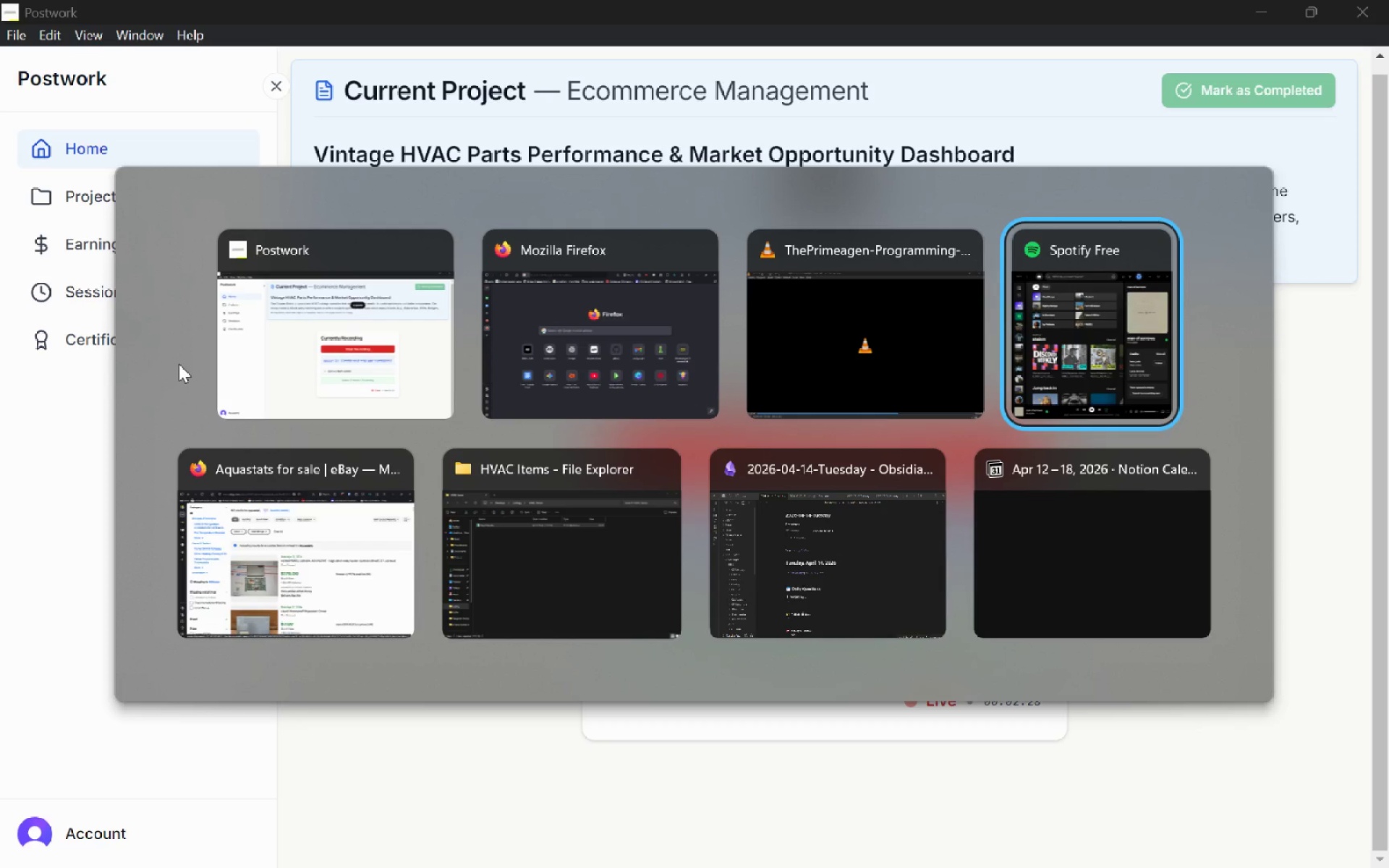 
key(Alt+Tab)
 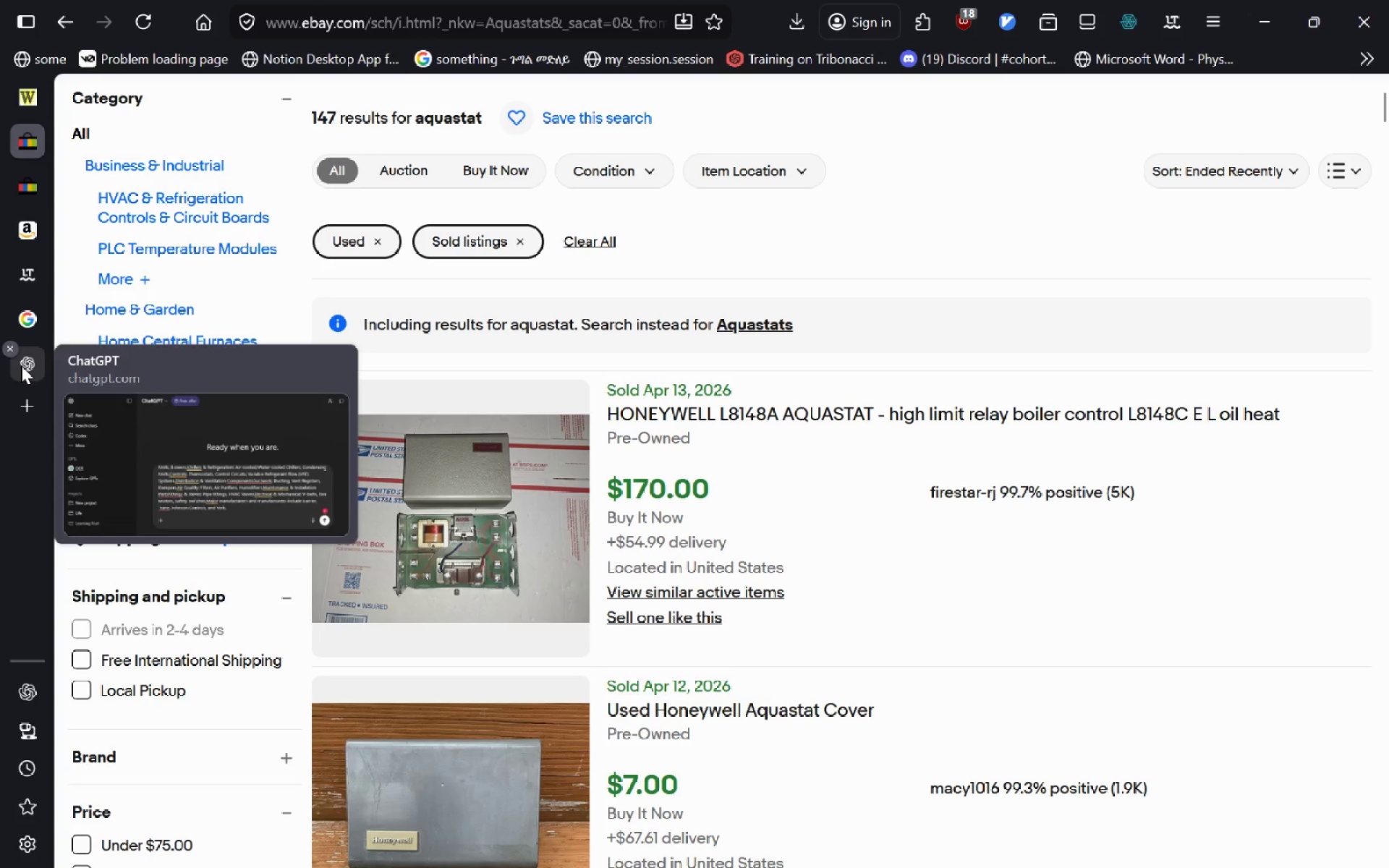 
left_click([35, 367])
 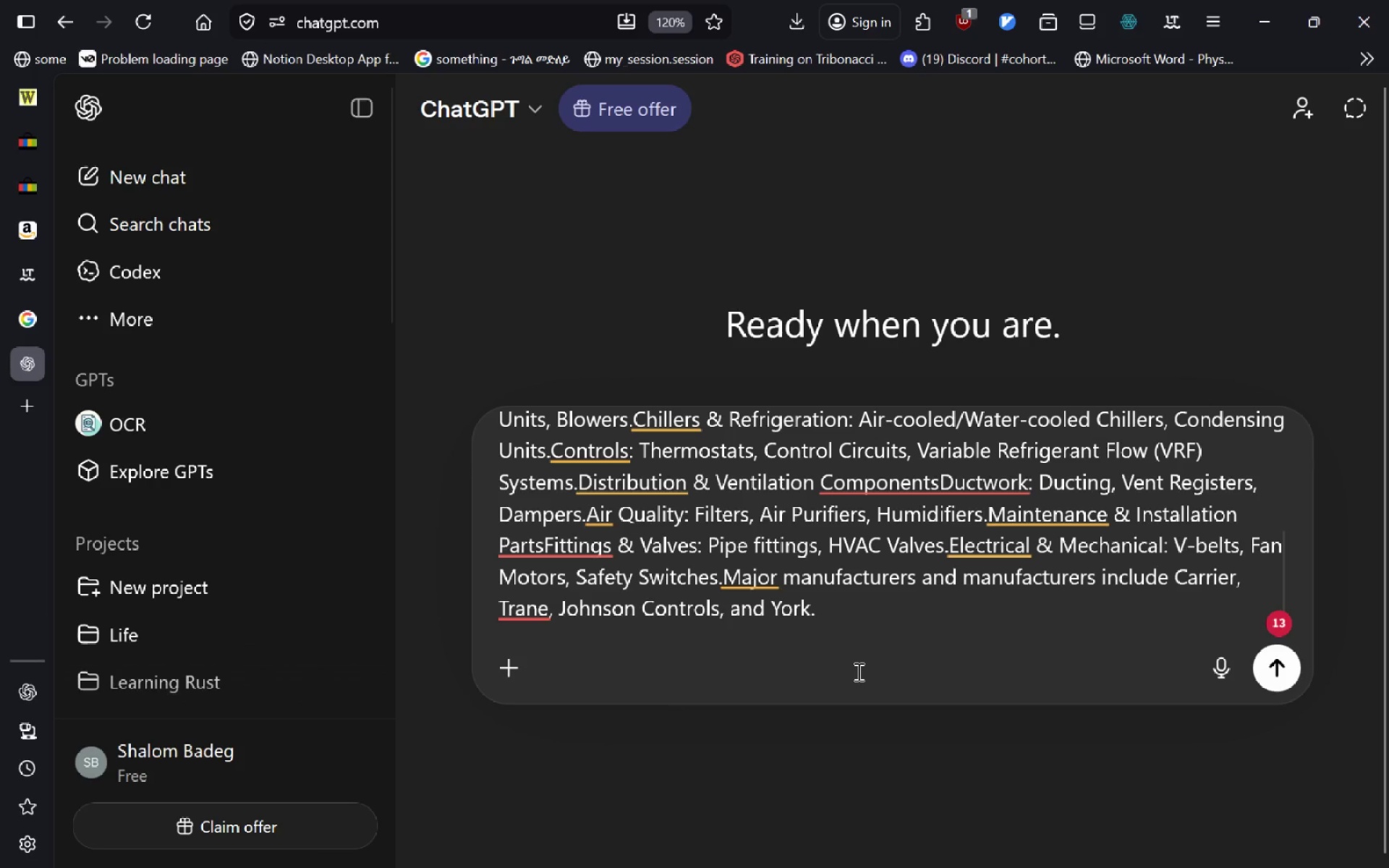 
key(Alt+Tab)
 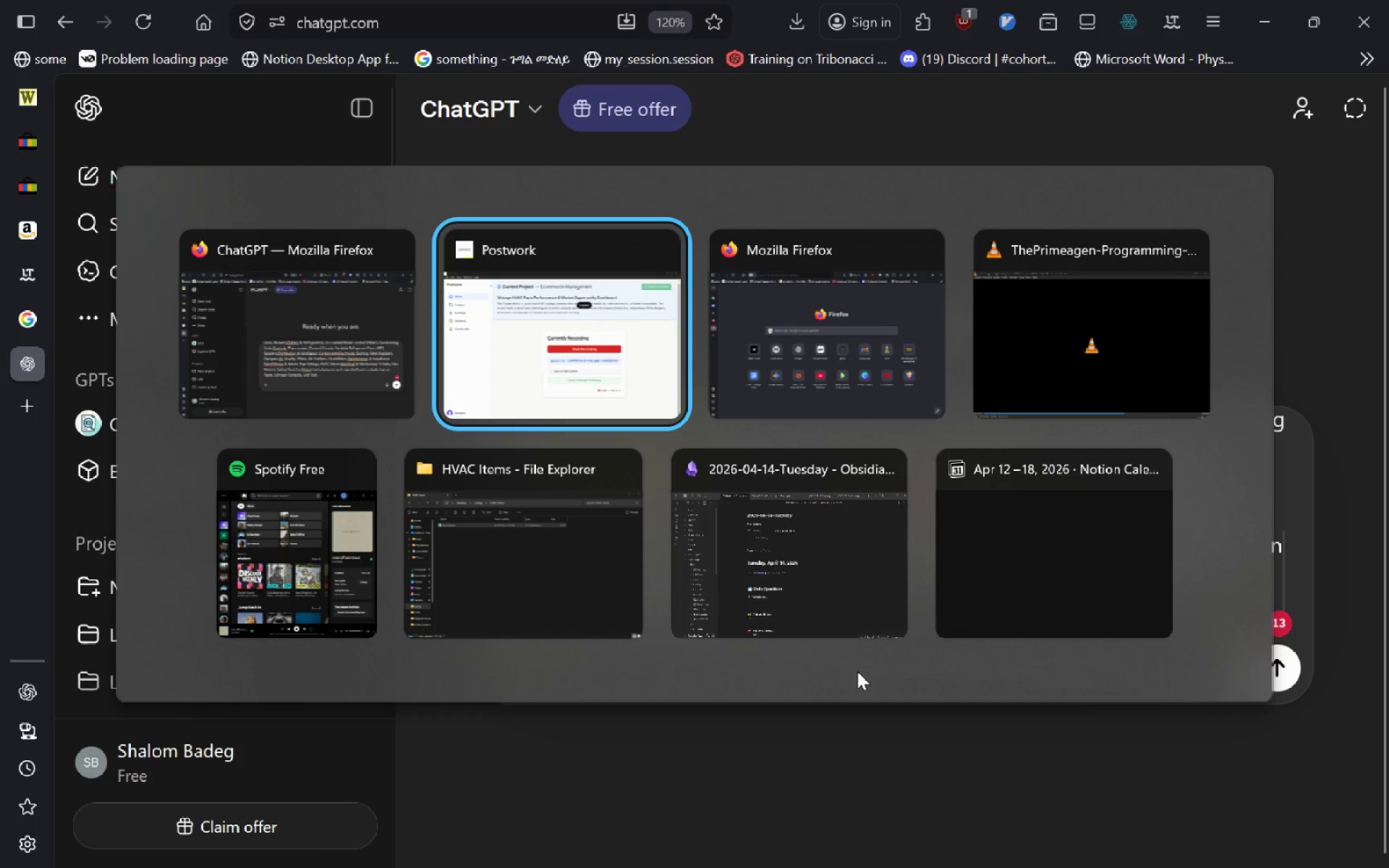 
key(Alt+Shift+ShiftLeft)
 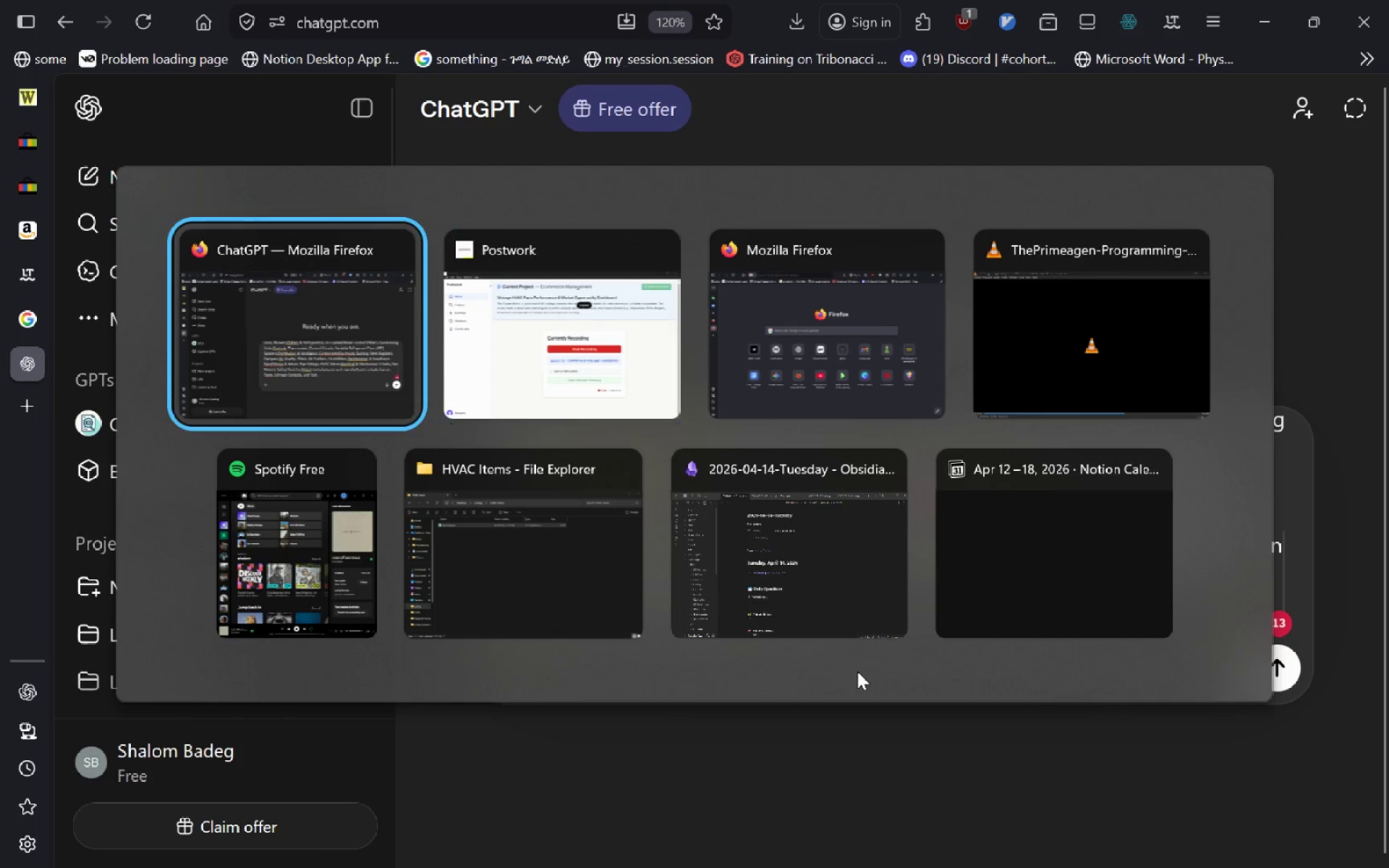 
key(Alt+Shift+Tab)
 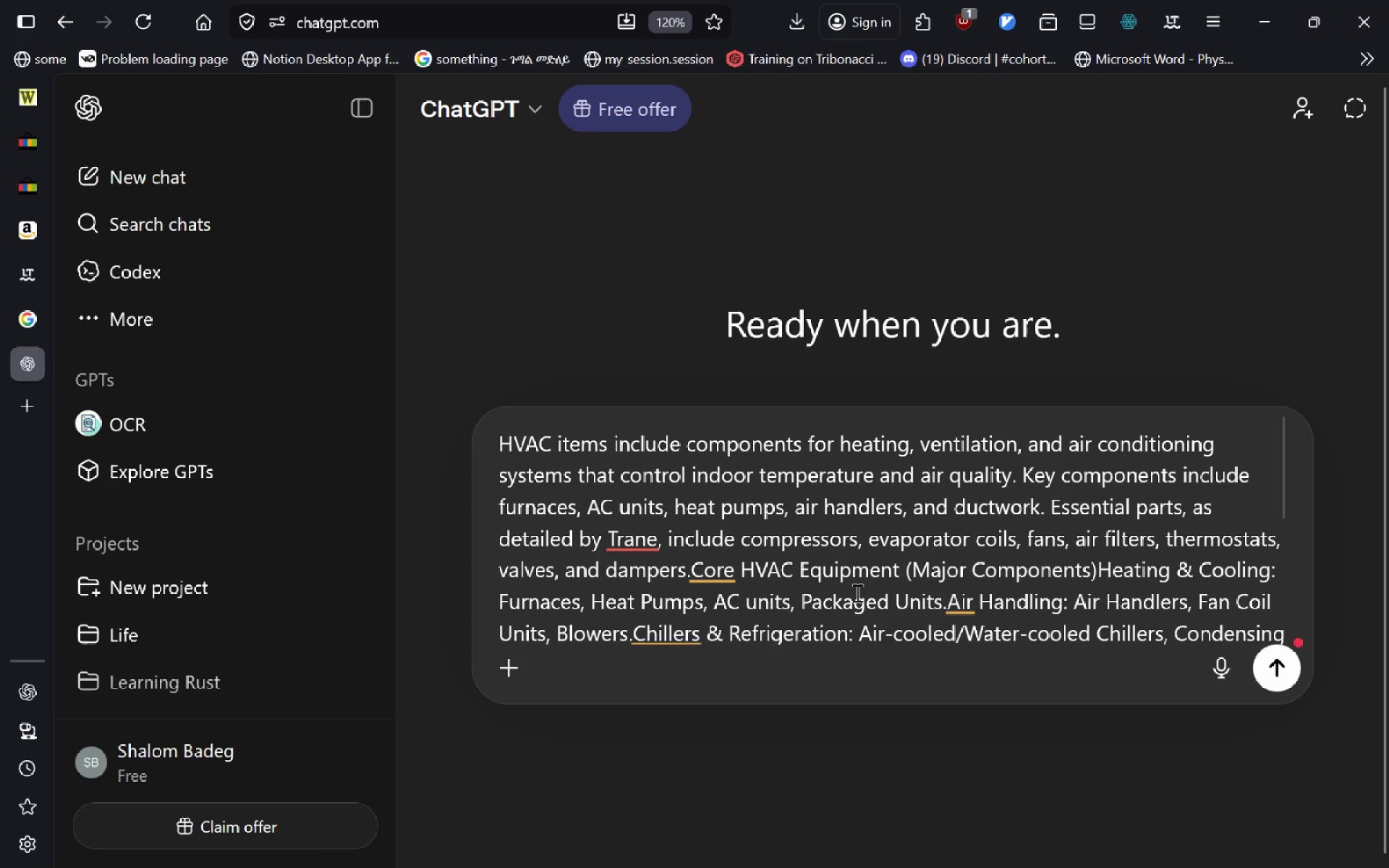 
key(Alt+Tab)
 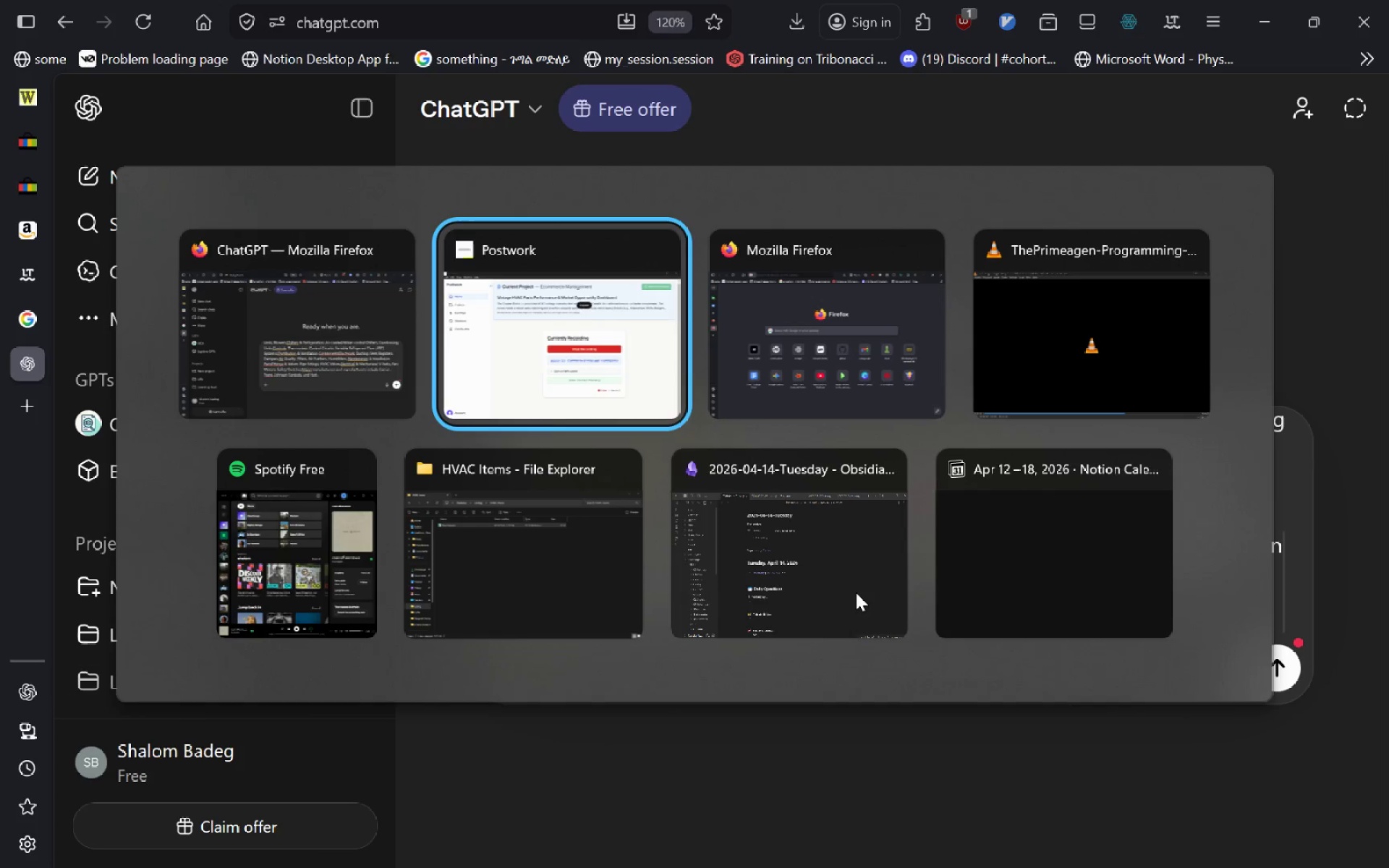 
key(Alt+Tab)
 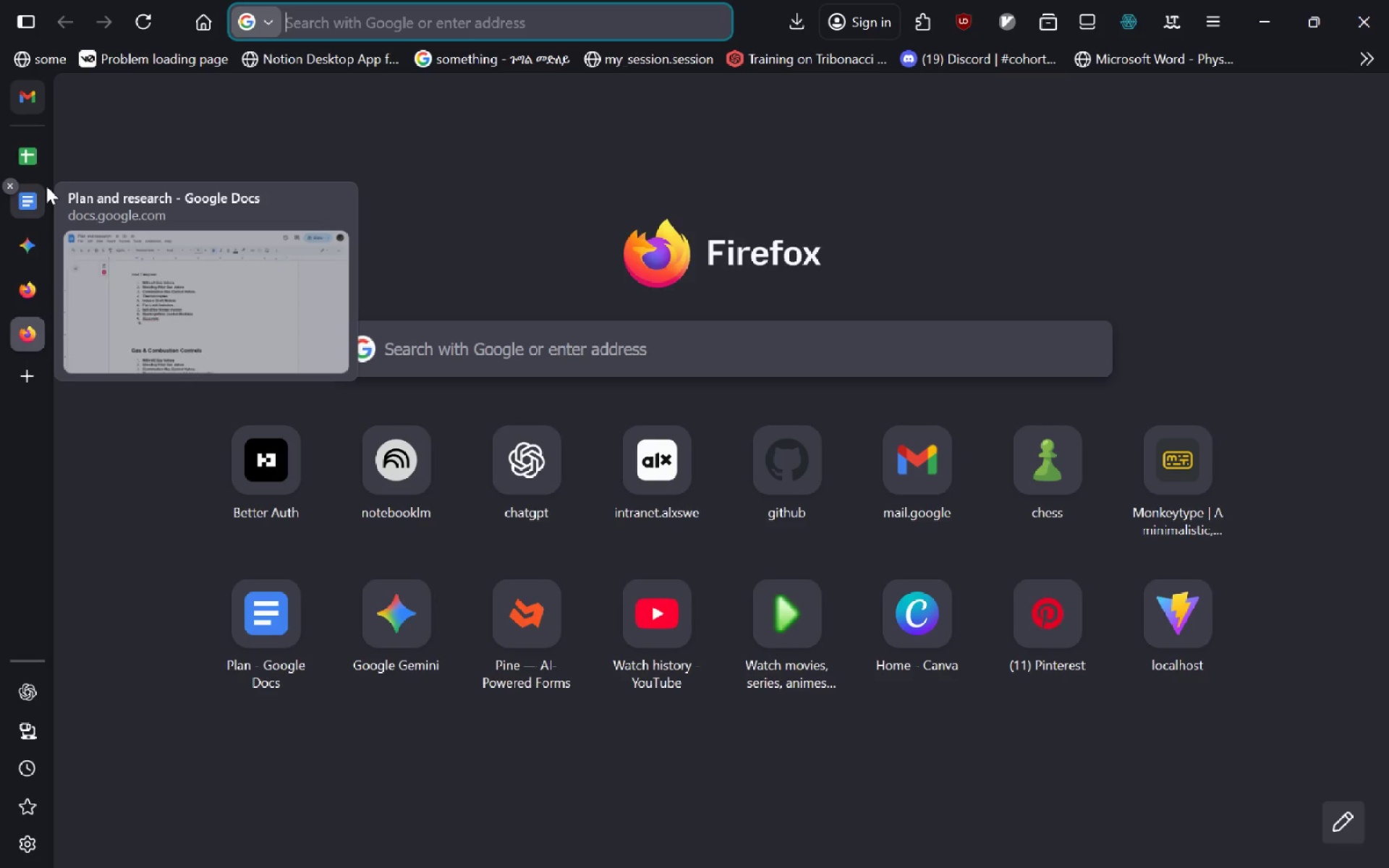 
left_click([46, 186])
 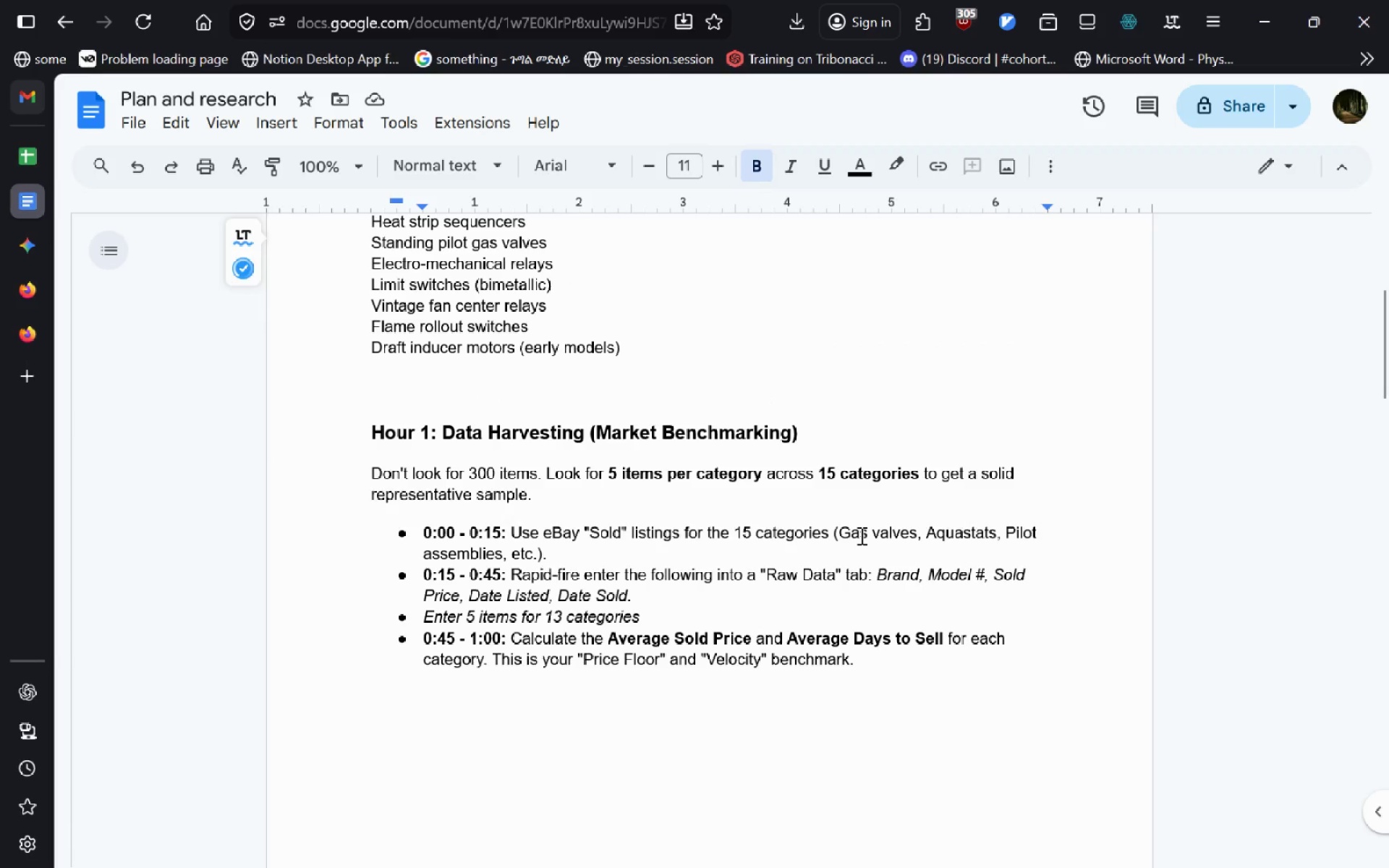 
wait(5.64)
 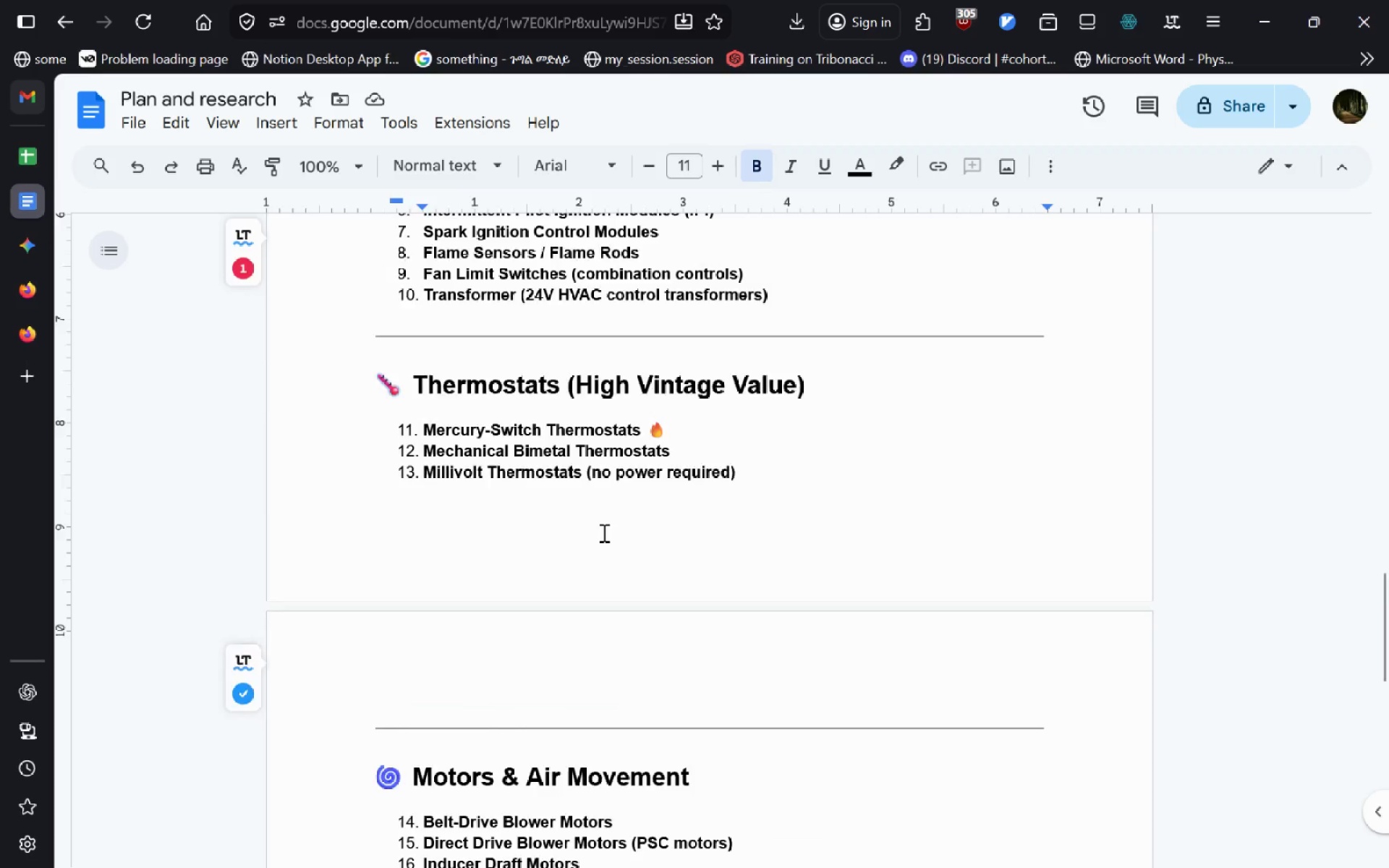 
left_click_drag(start_coordinate=[844, 534], to_coordinate=[500, 558])
 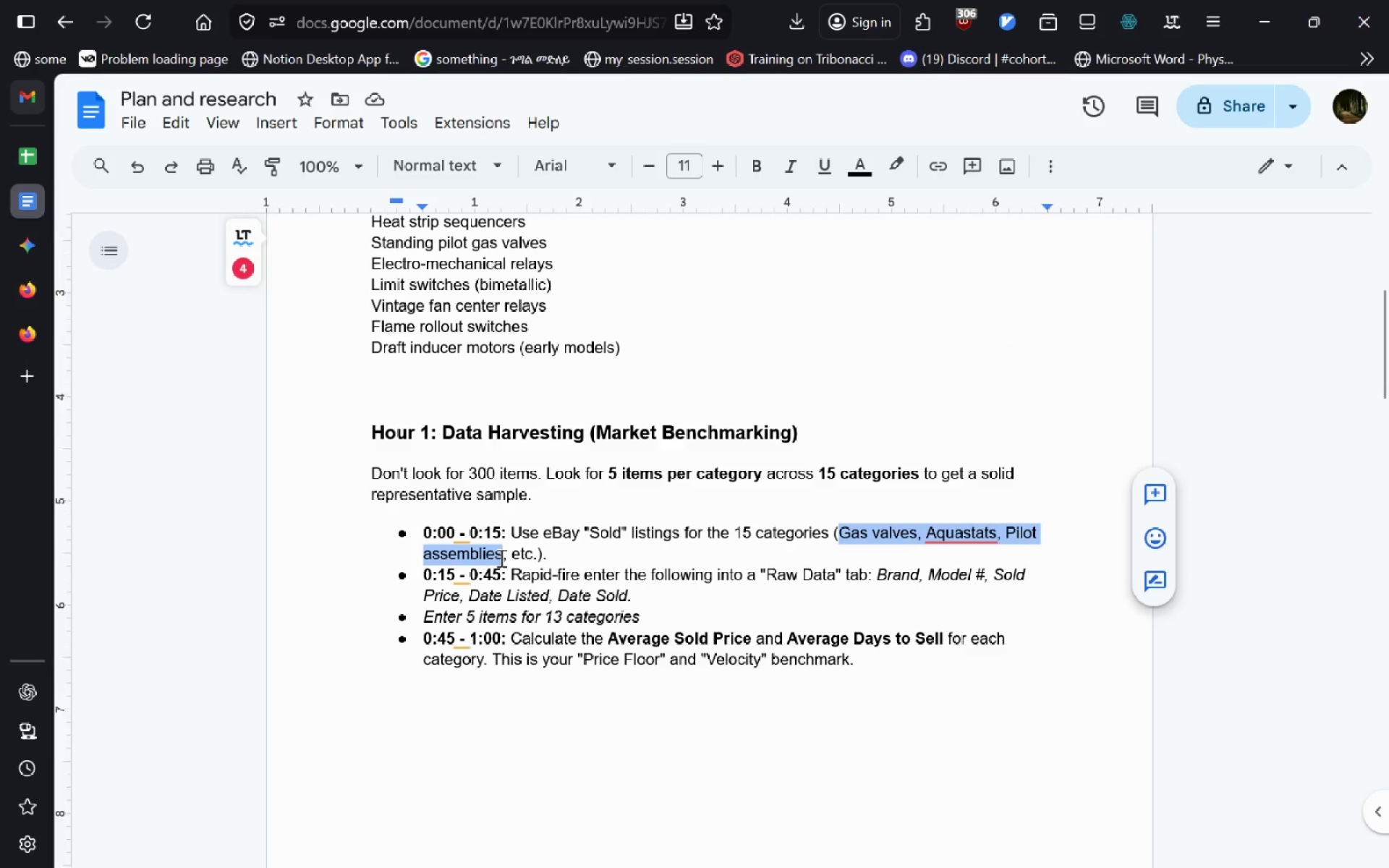 
key(Control+C)
 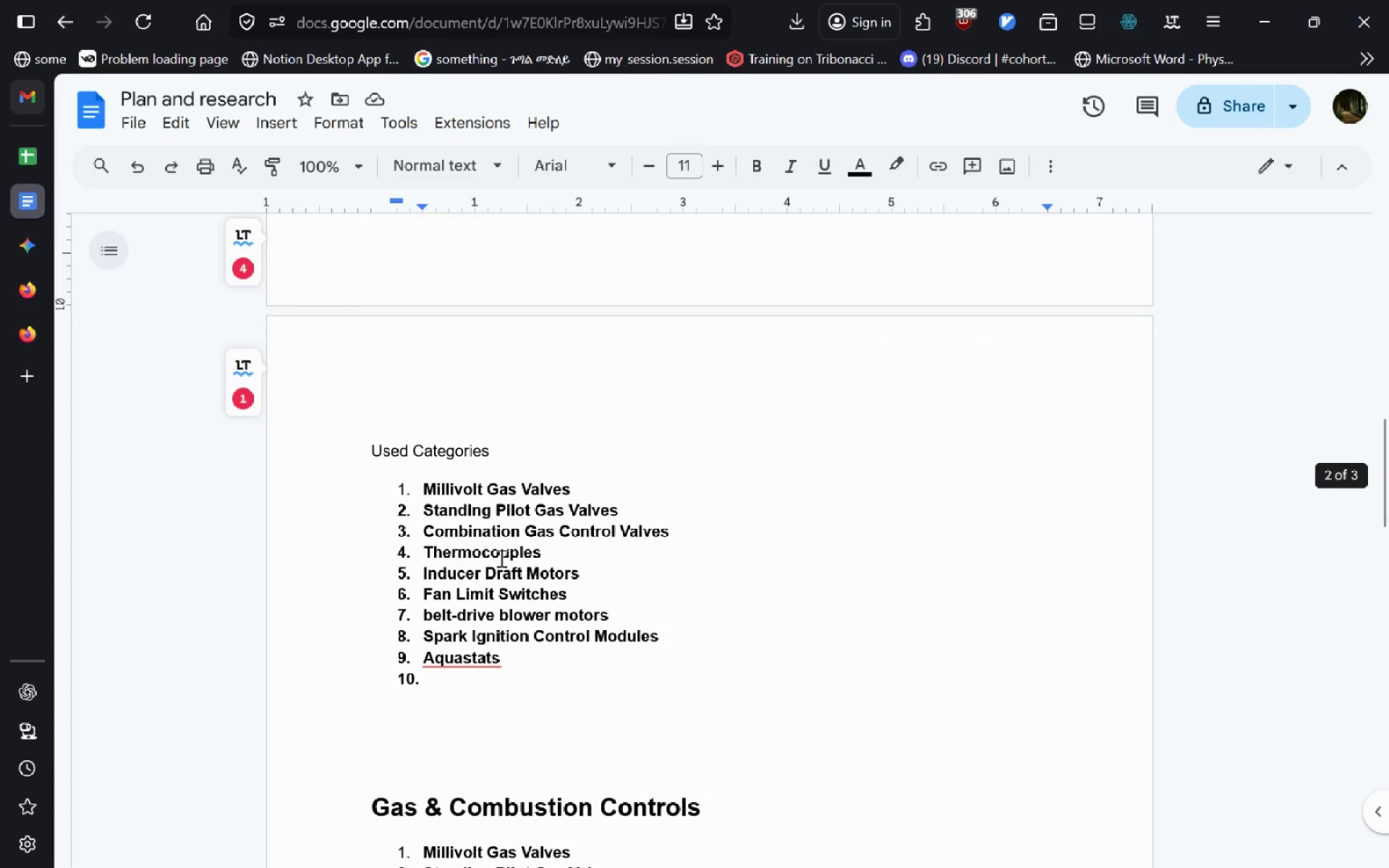 
key(Alt+AltLeft)
 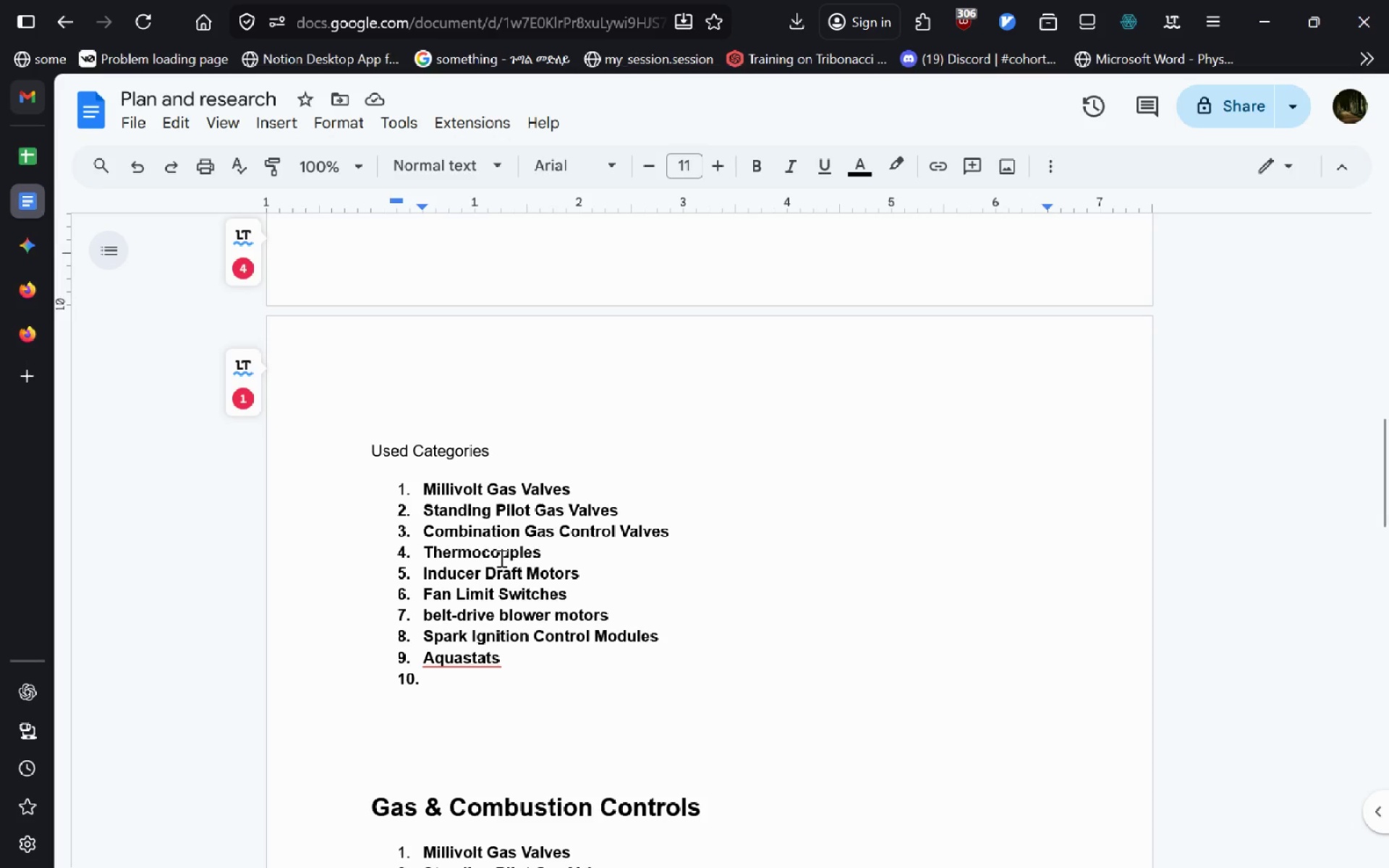 
key(Alt+Tab)
 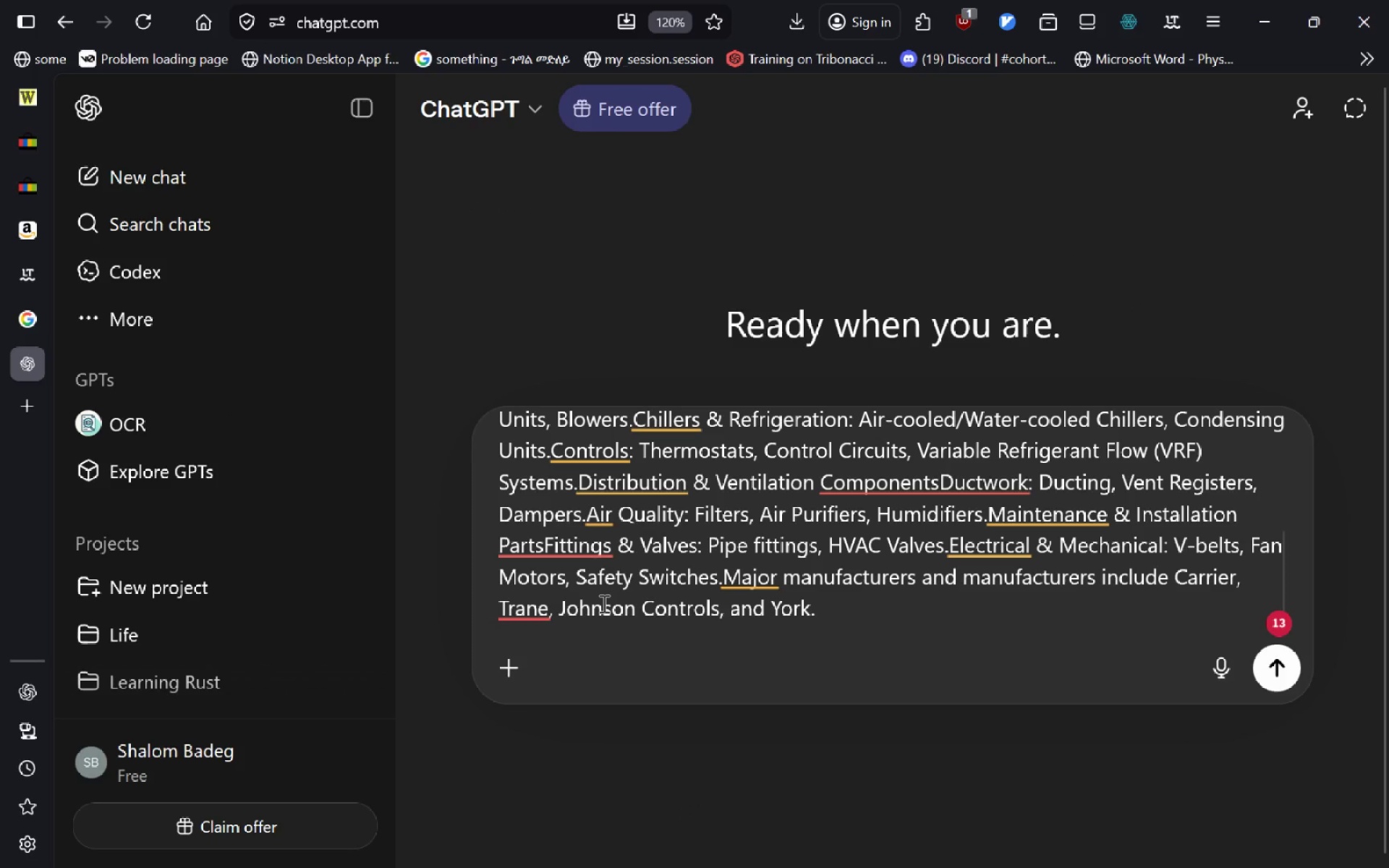 
key(Space)
 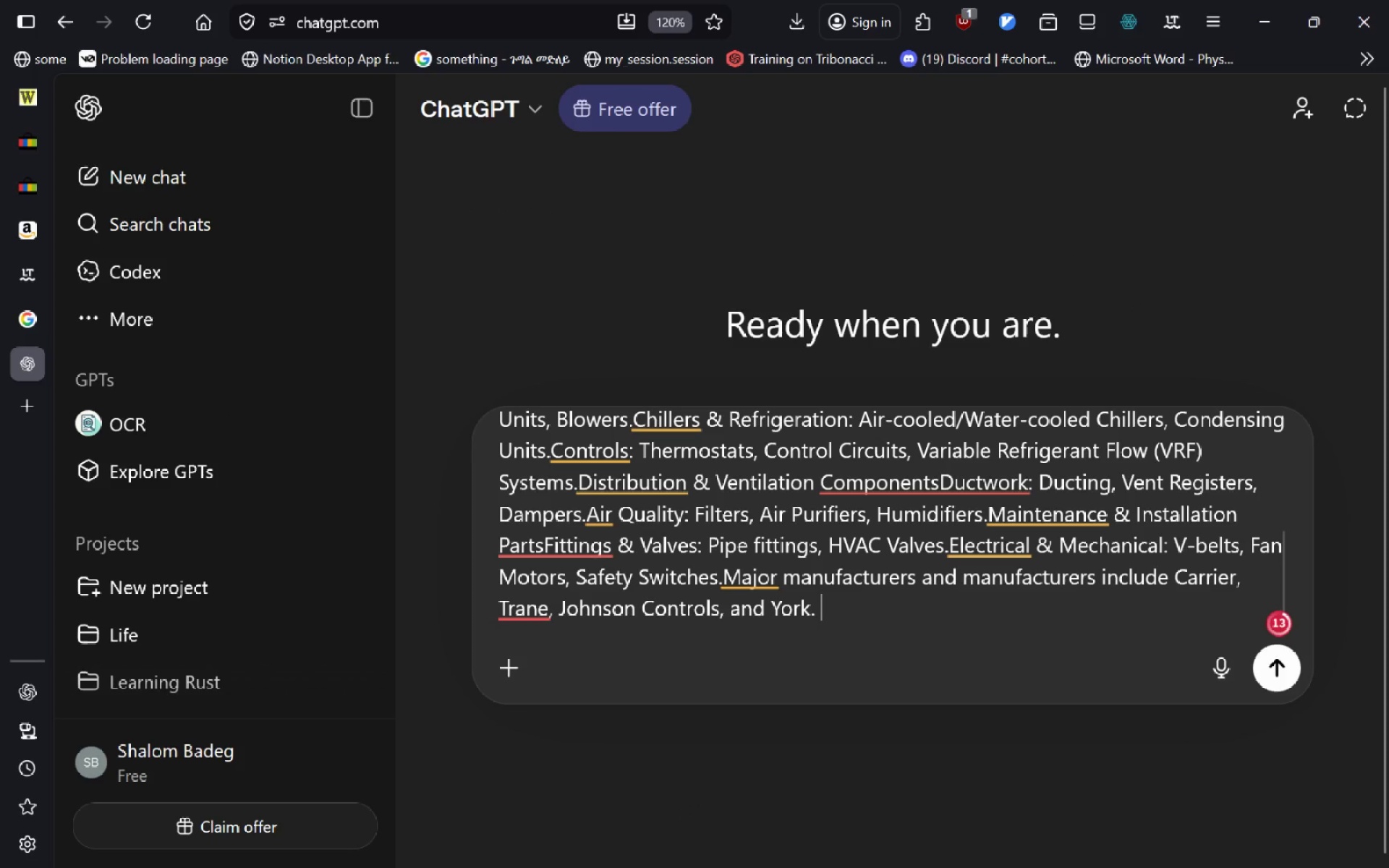 
key(Control+ControlLeft)
 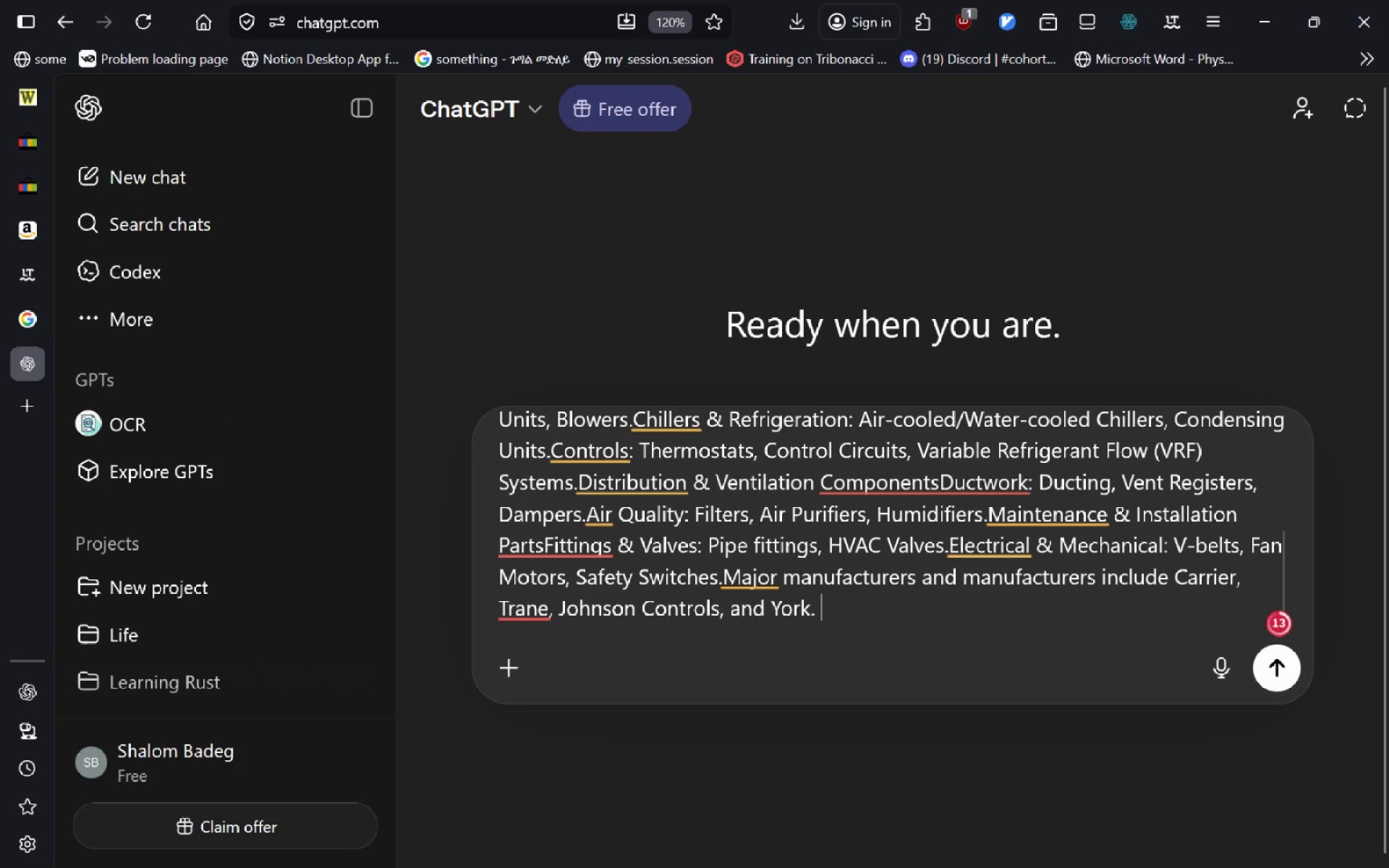 
key(Control+V)
 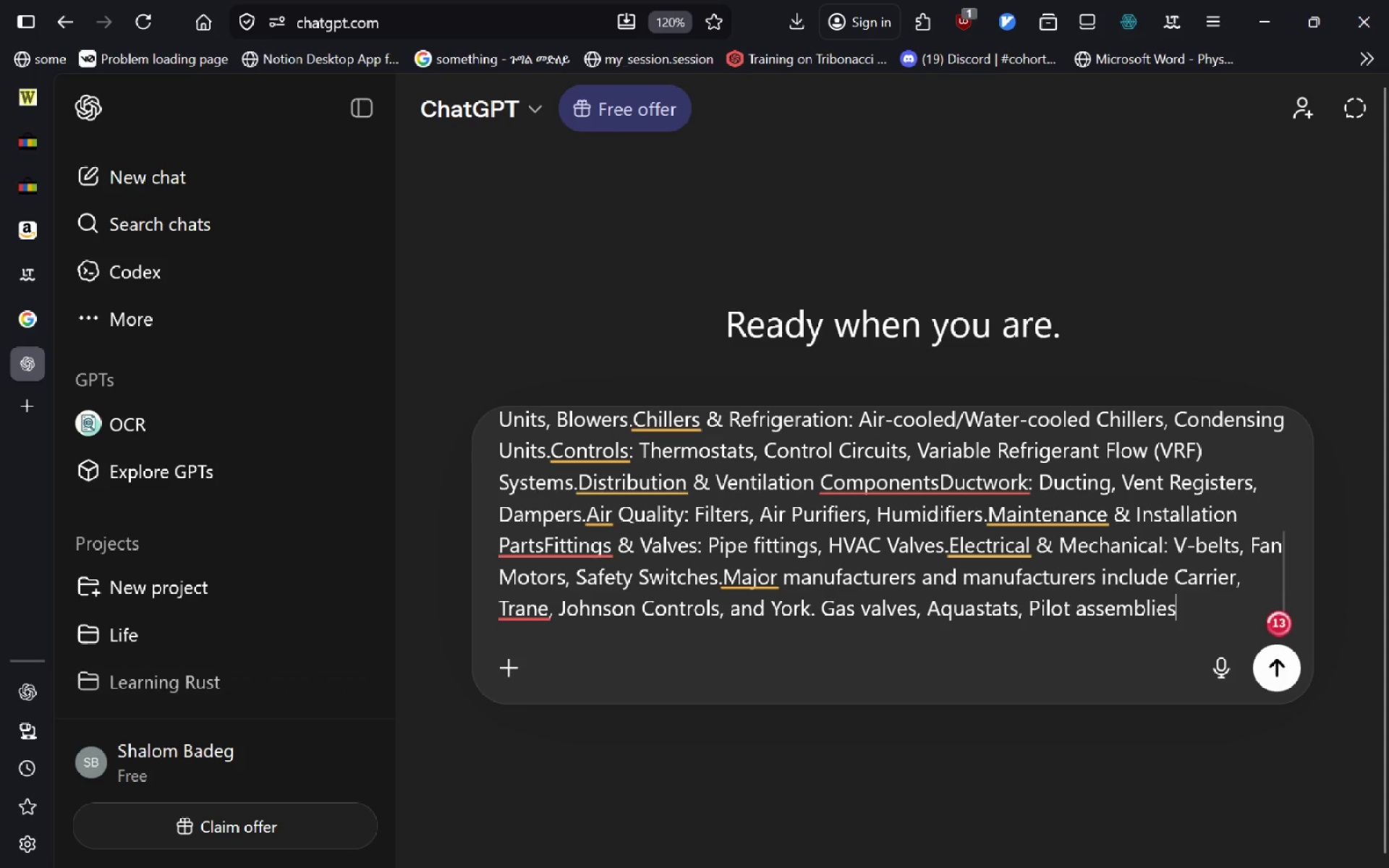 
key(Alt+AltLeft)
 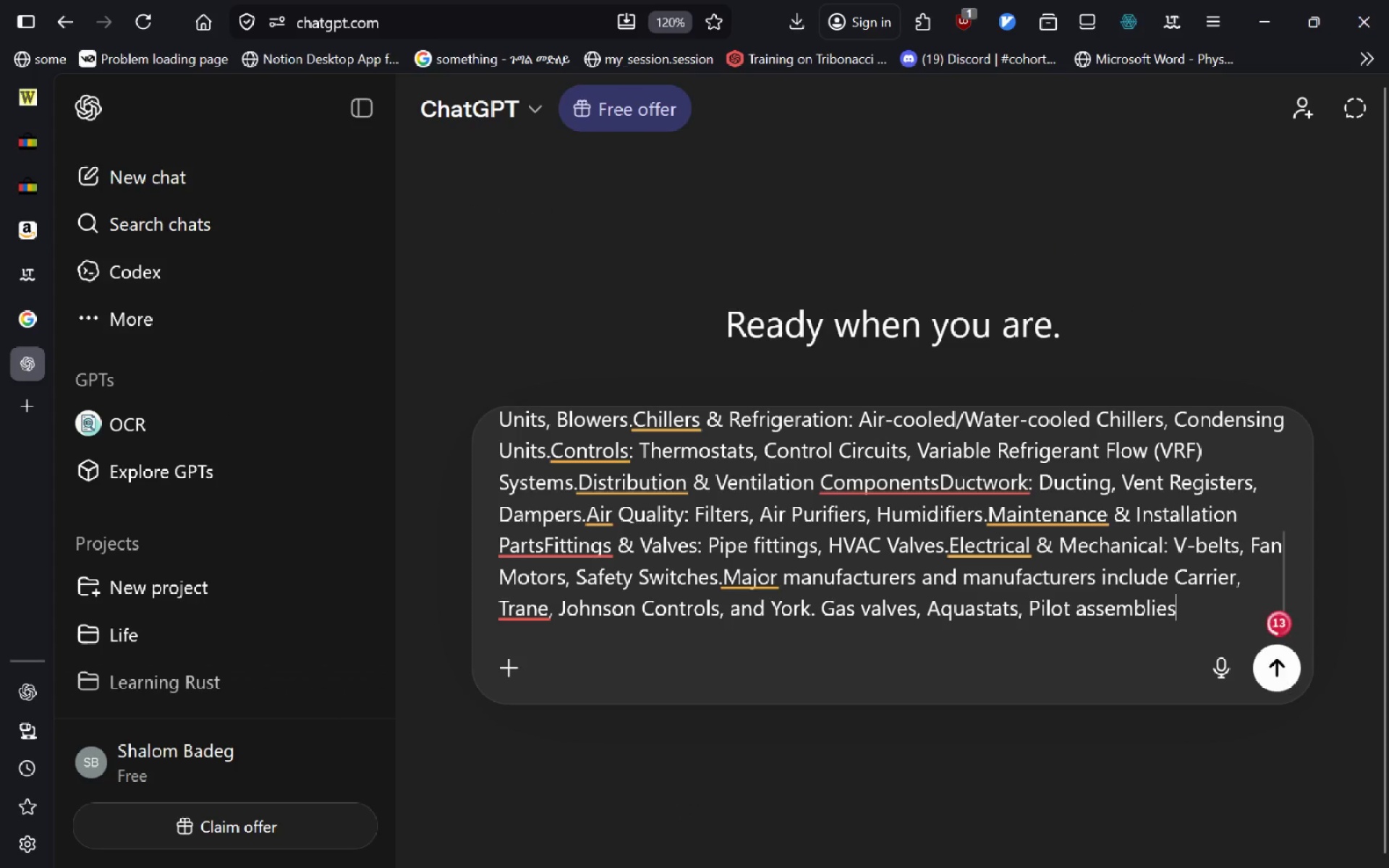 
key(Alt+Tab)
 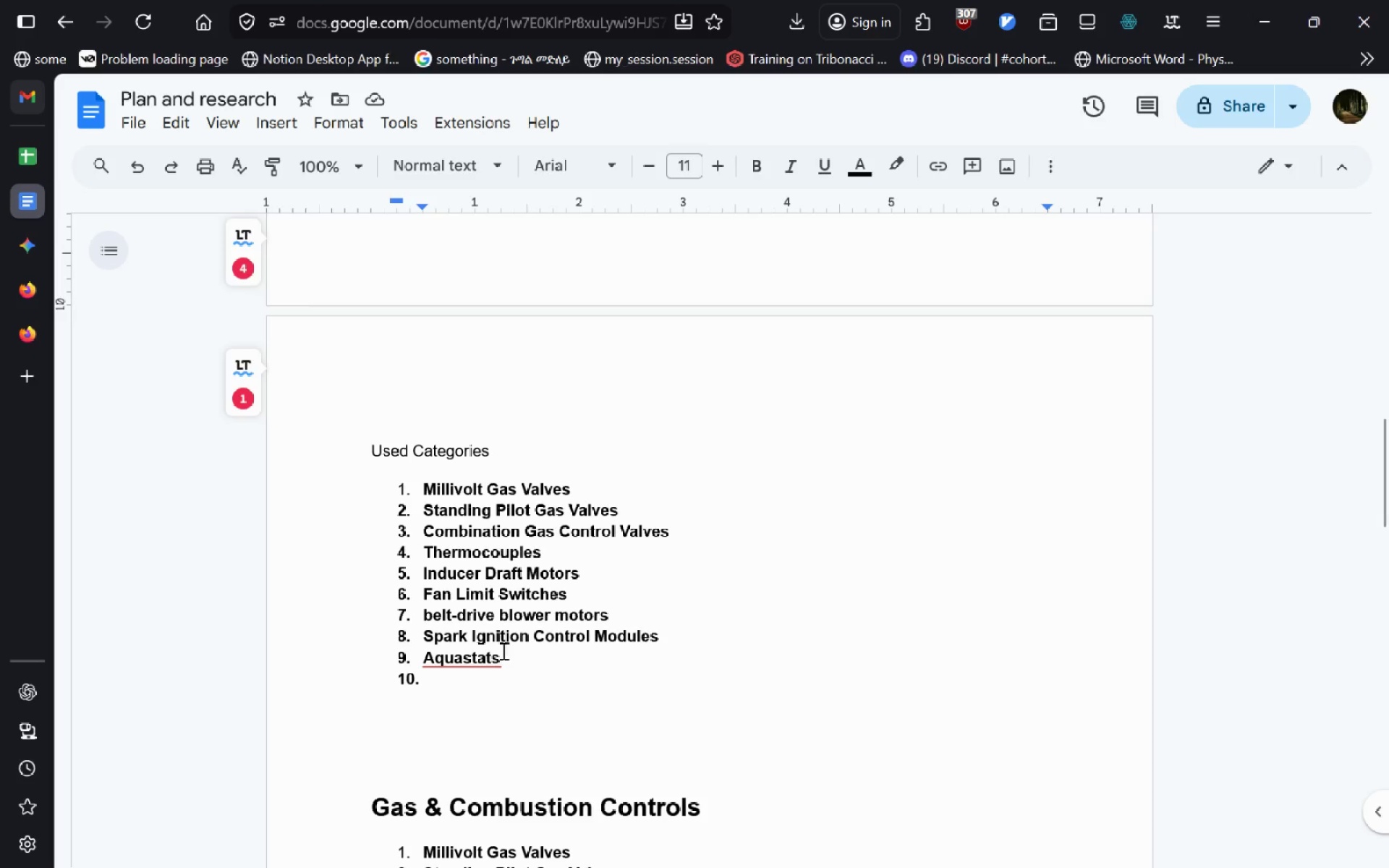 
left_click_drag(start_coordinate=[509, 652], to_coordinate=[420, 585])
 